 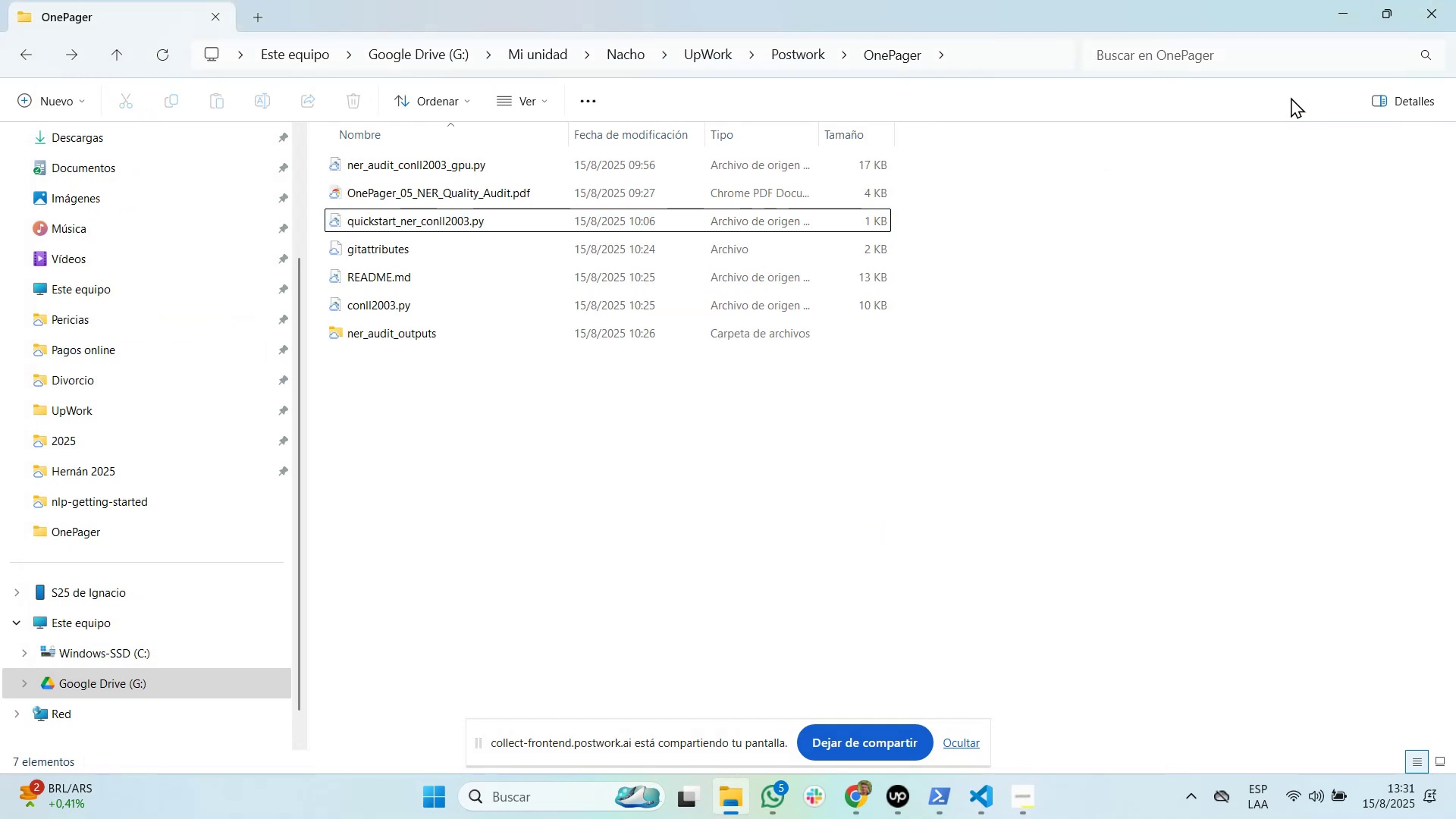 
left_click([848, 797])
 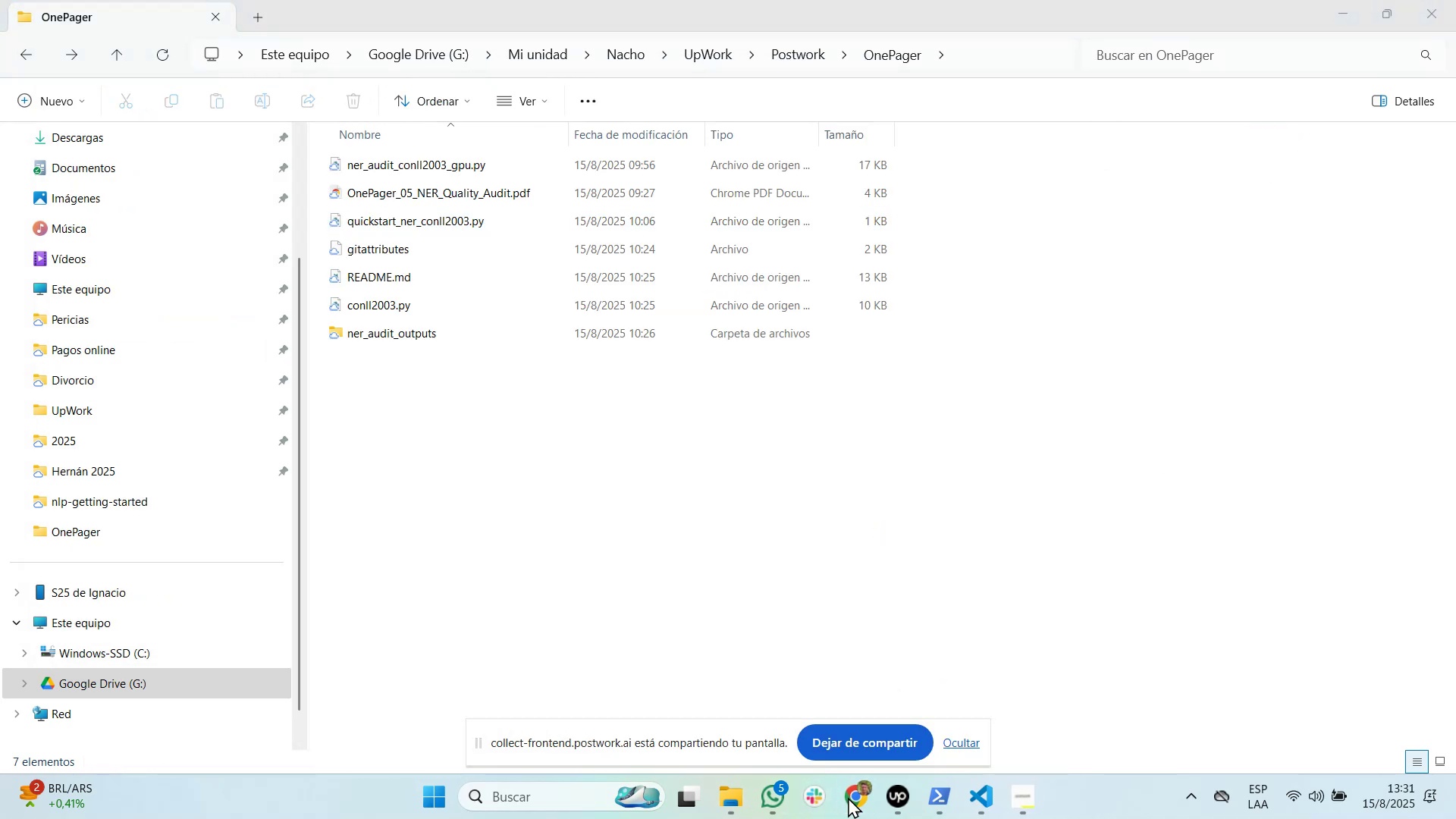 
left_click([848, 797])
 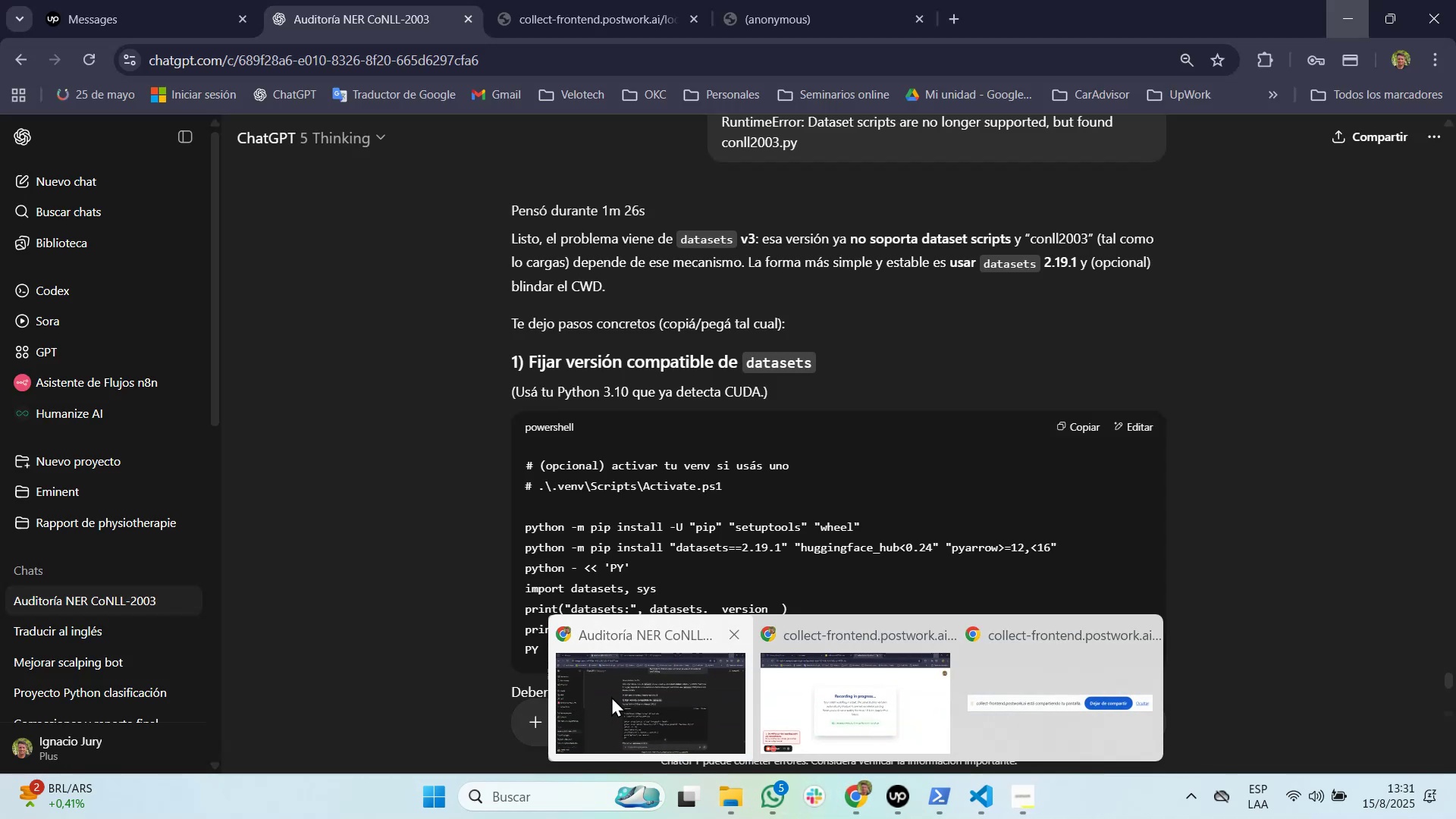 
left_click([611, 696])
 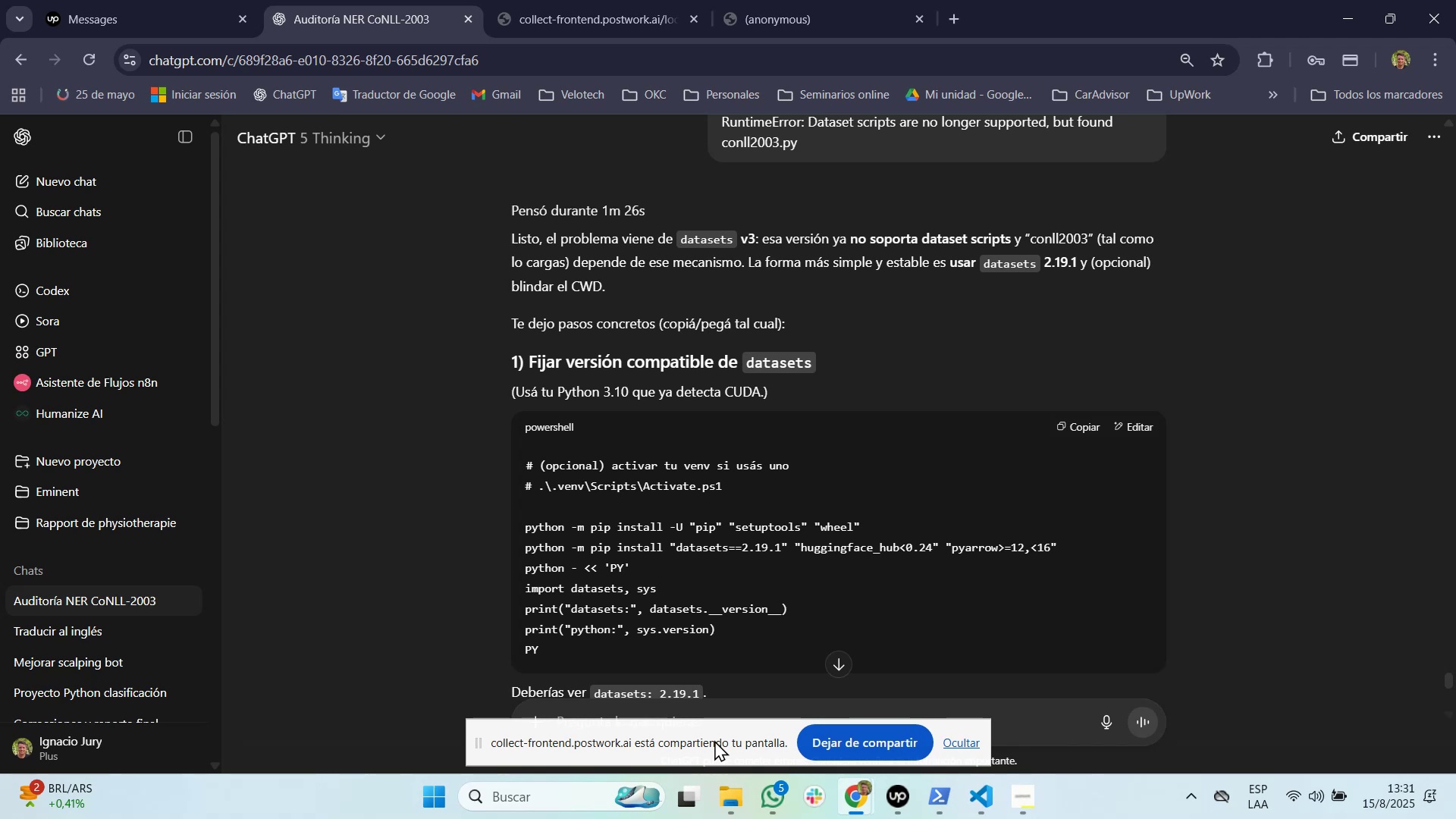 
wait(16.22)
 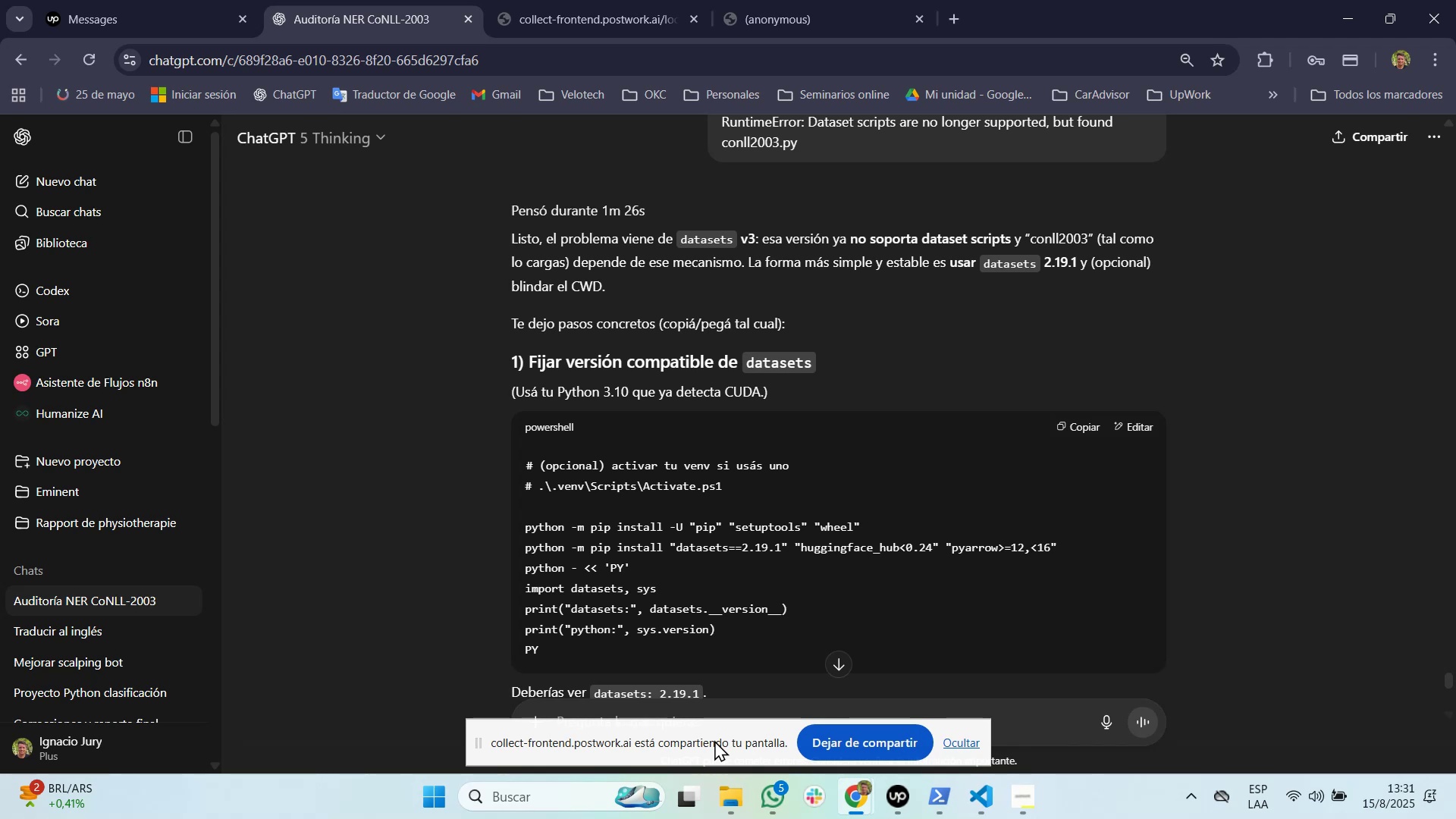 
scroll: coordinate [623, 498], scroll_direction: down, amount: 2.0
 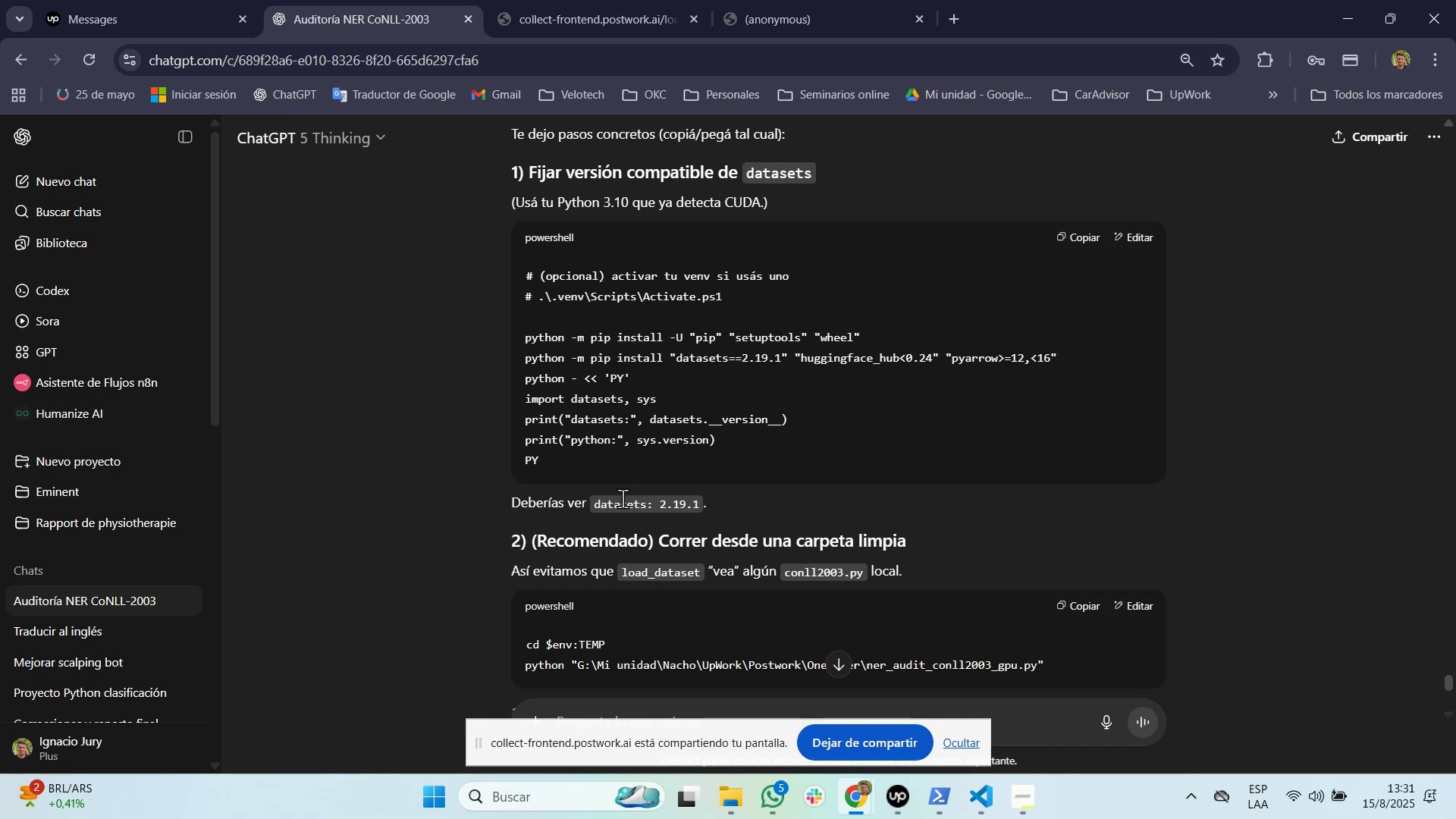 
wait(9.94)
 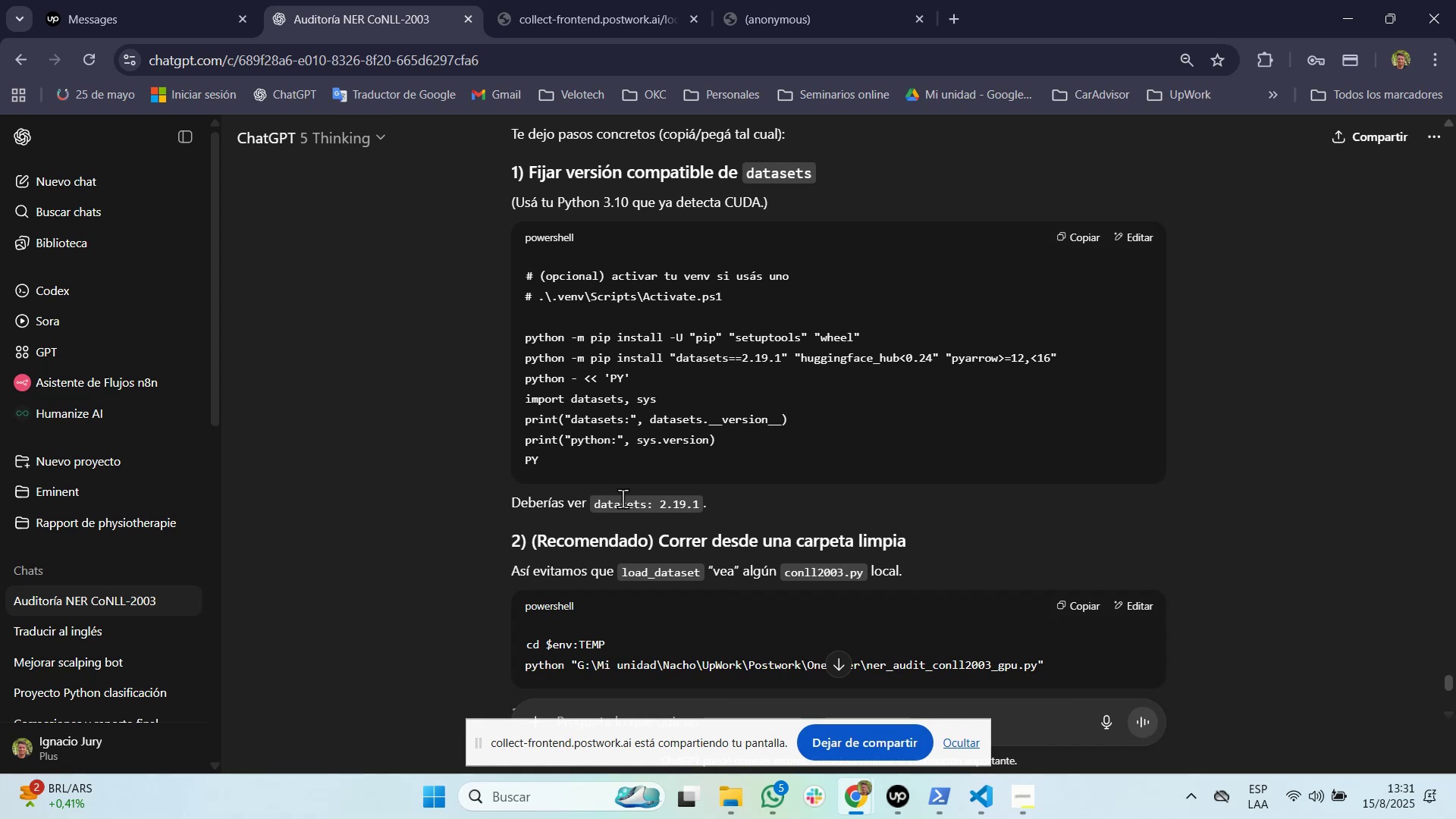 
double_click([753, 335])
 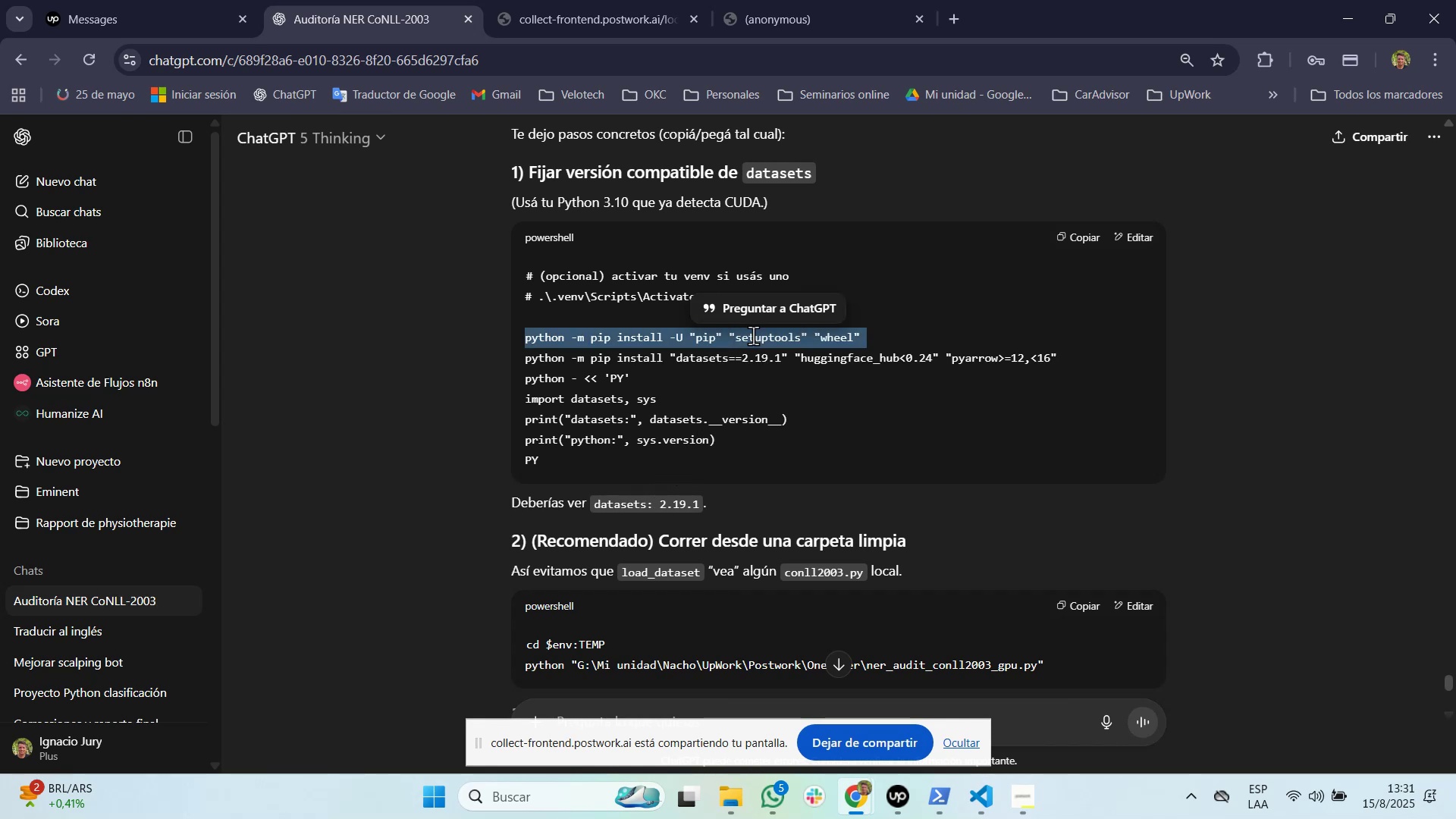 
triple_click([753, 335])
 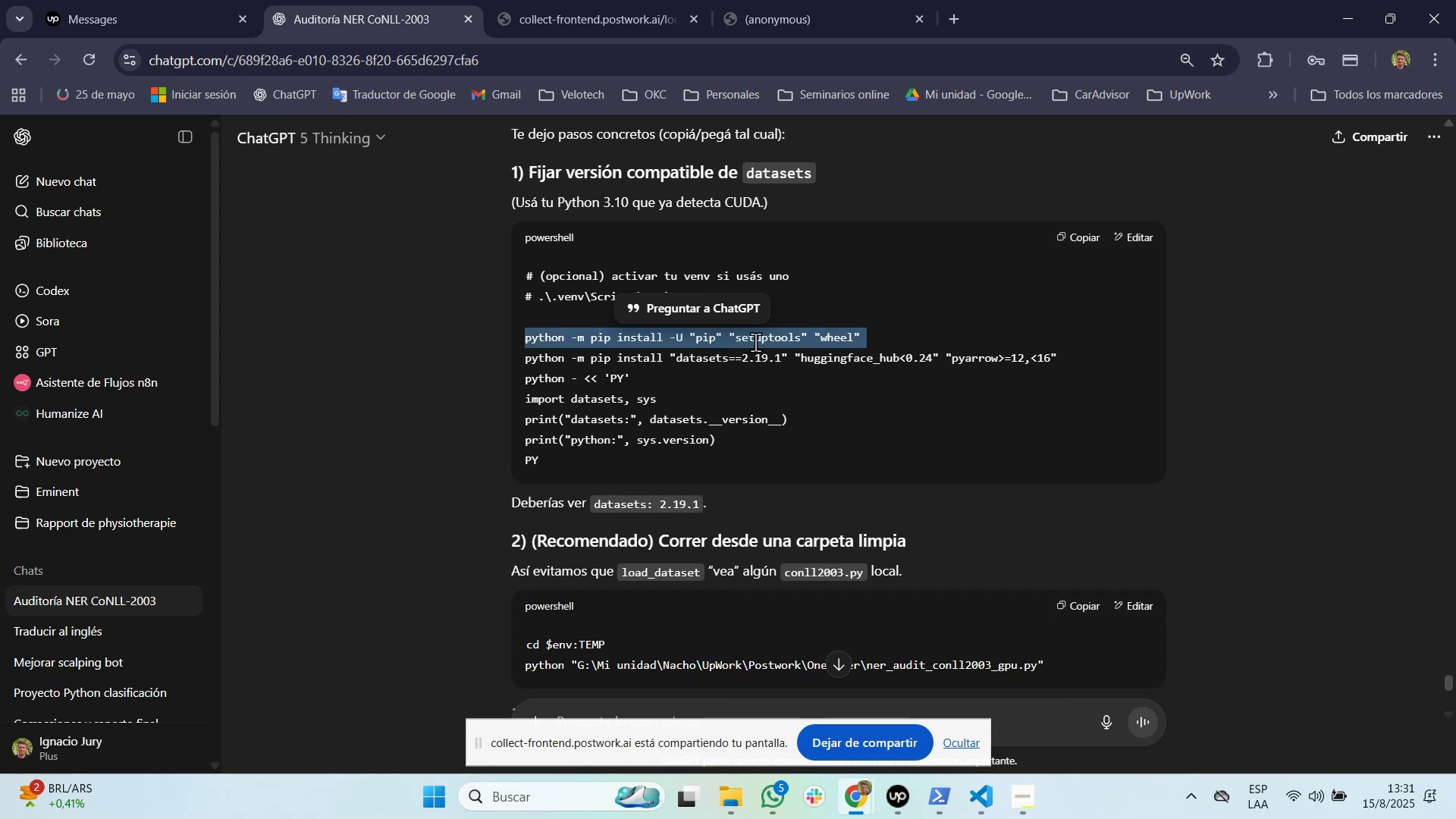 
key(Control+C)
 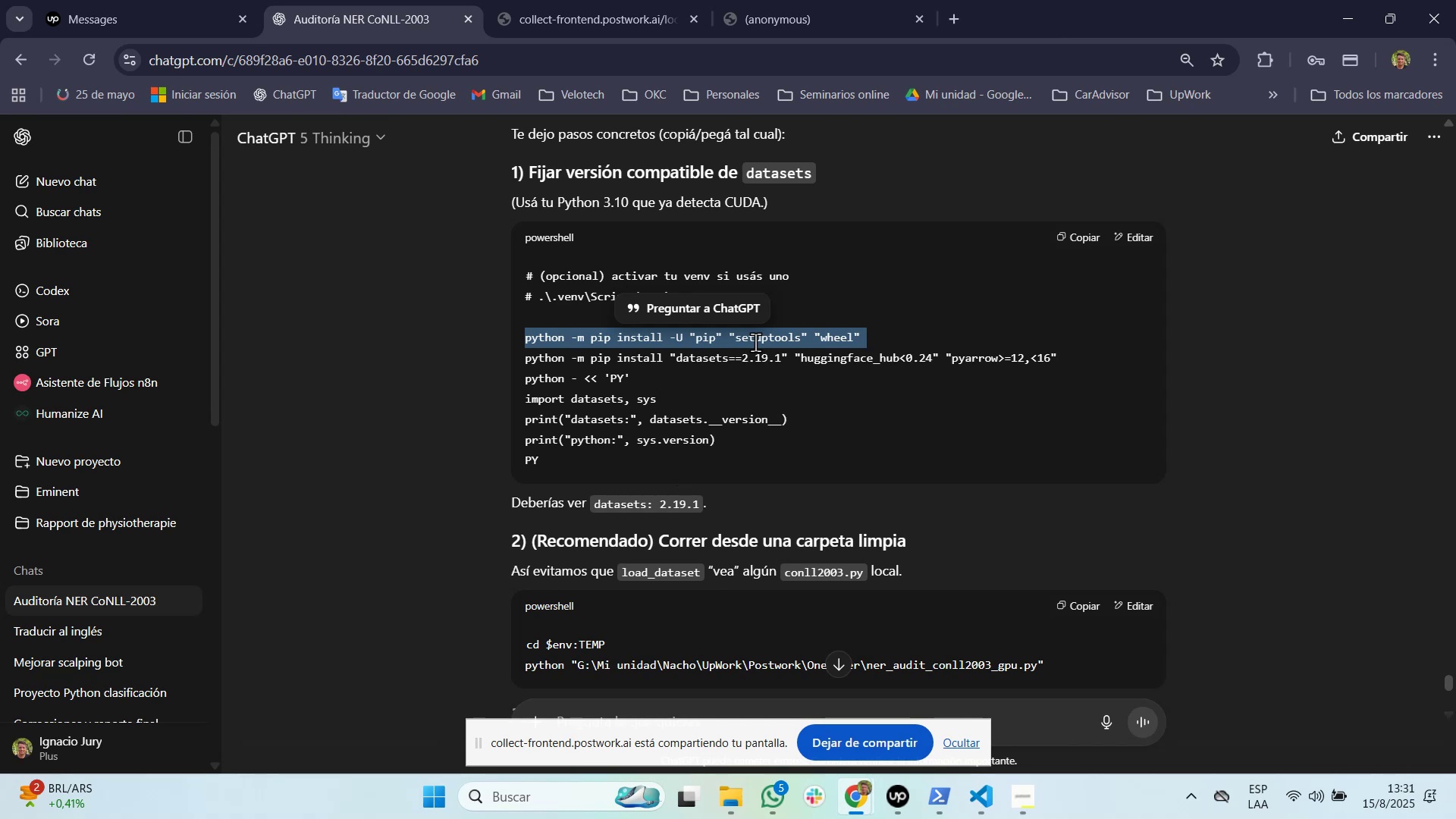 
key(Alt+Tab)
 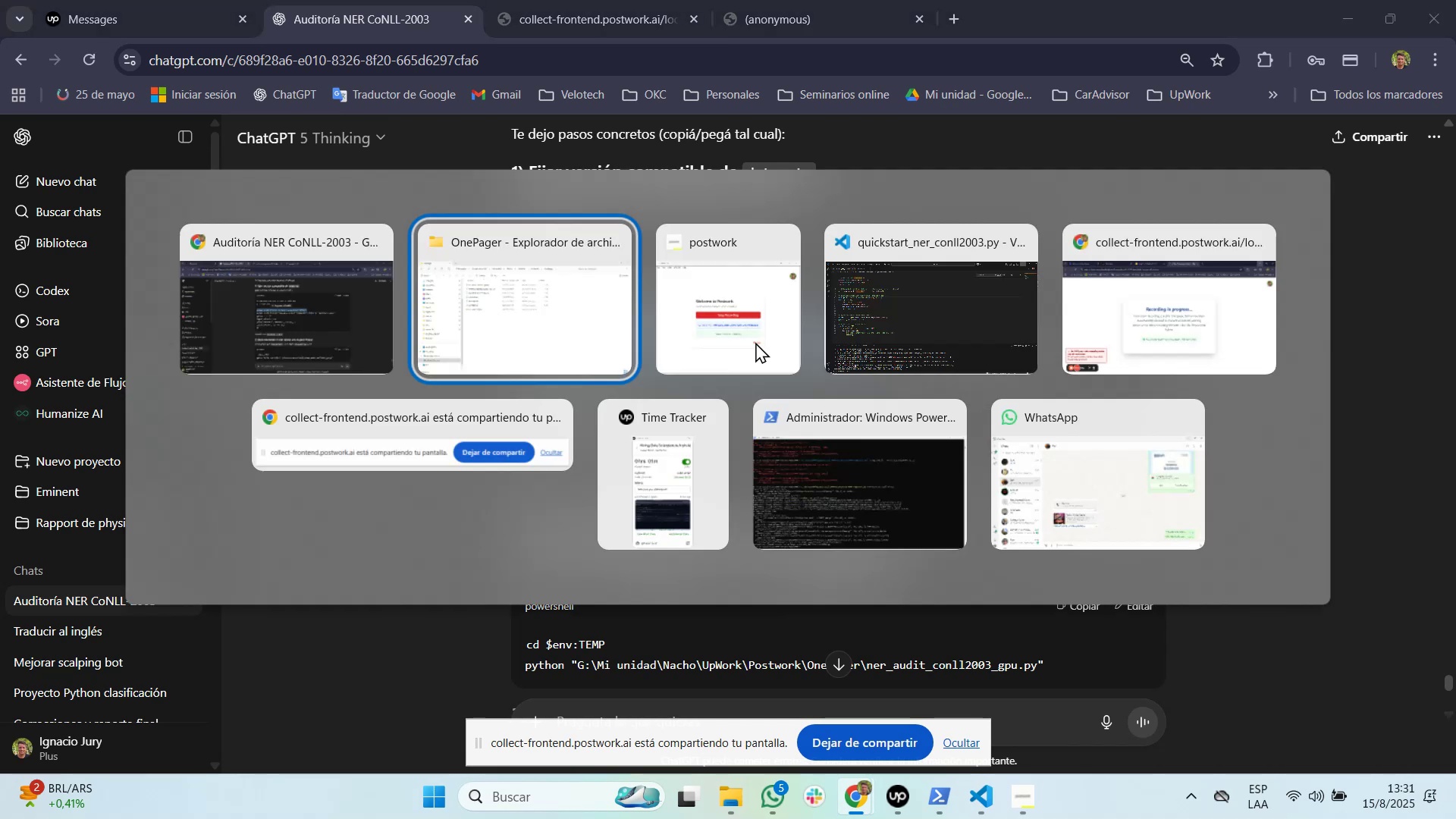 
key(Alt+Tab)
 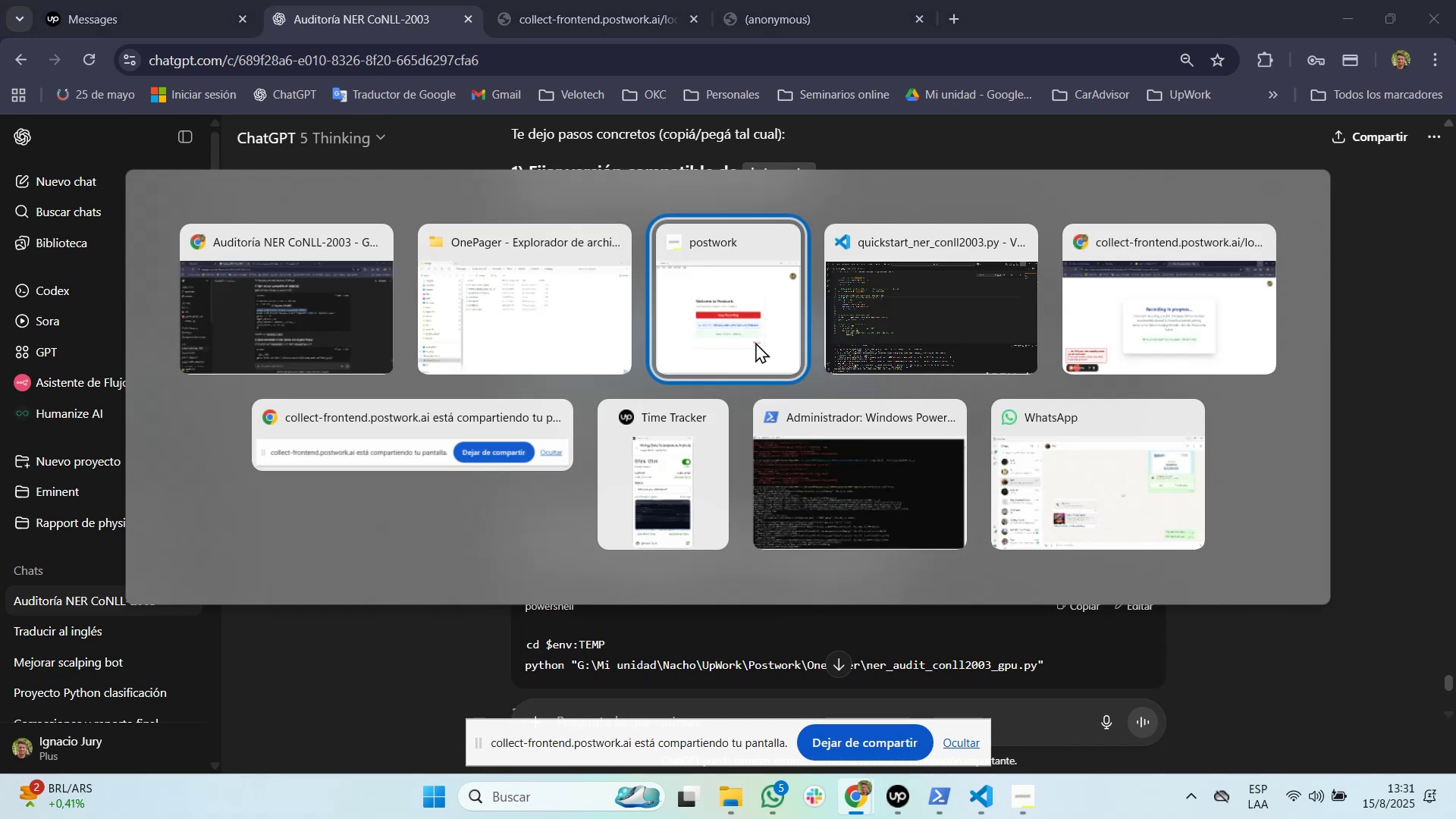 
key(Alt+Tab)
 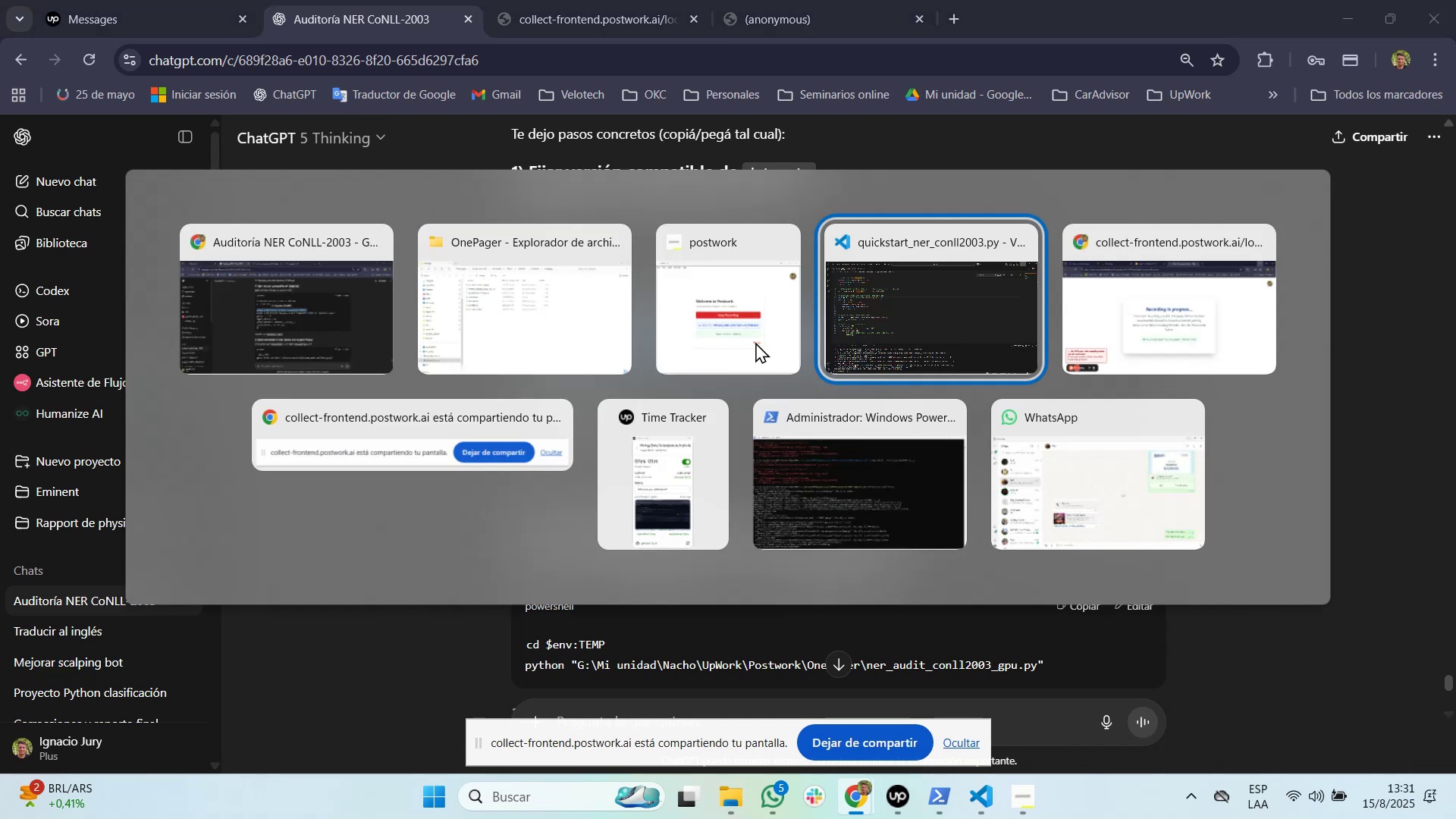 
key(Alt+Tab)
 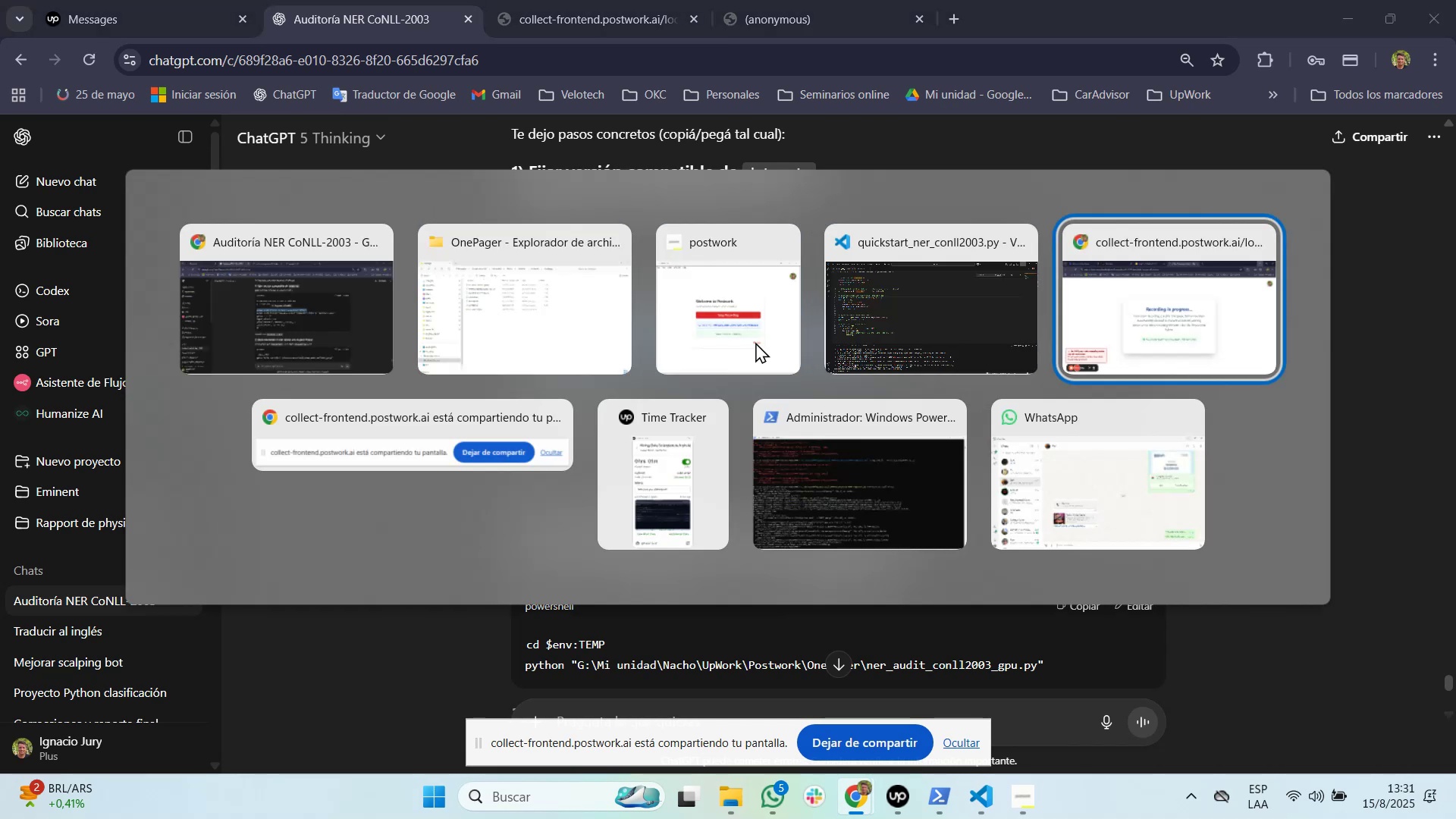 
key(Alt+Tab)
 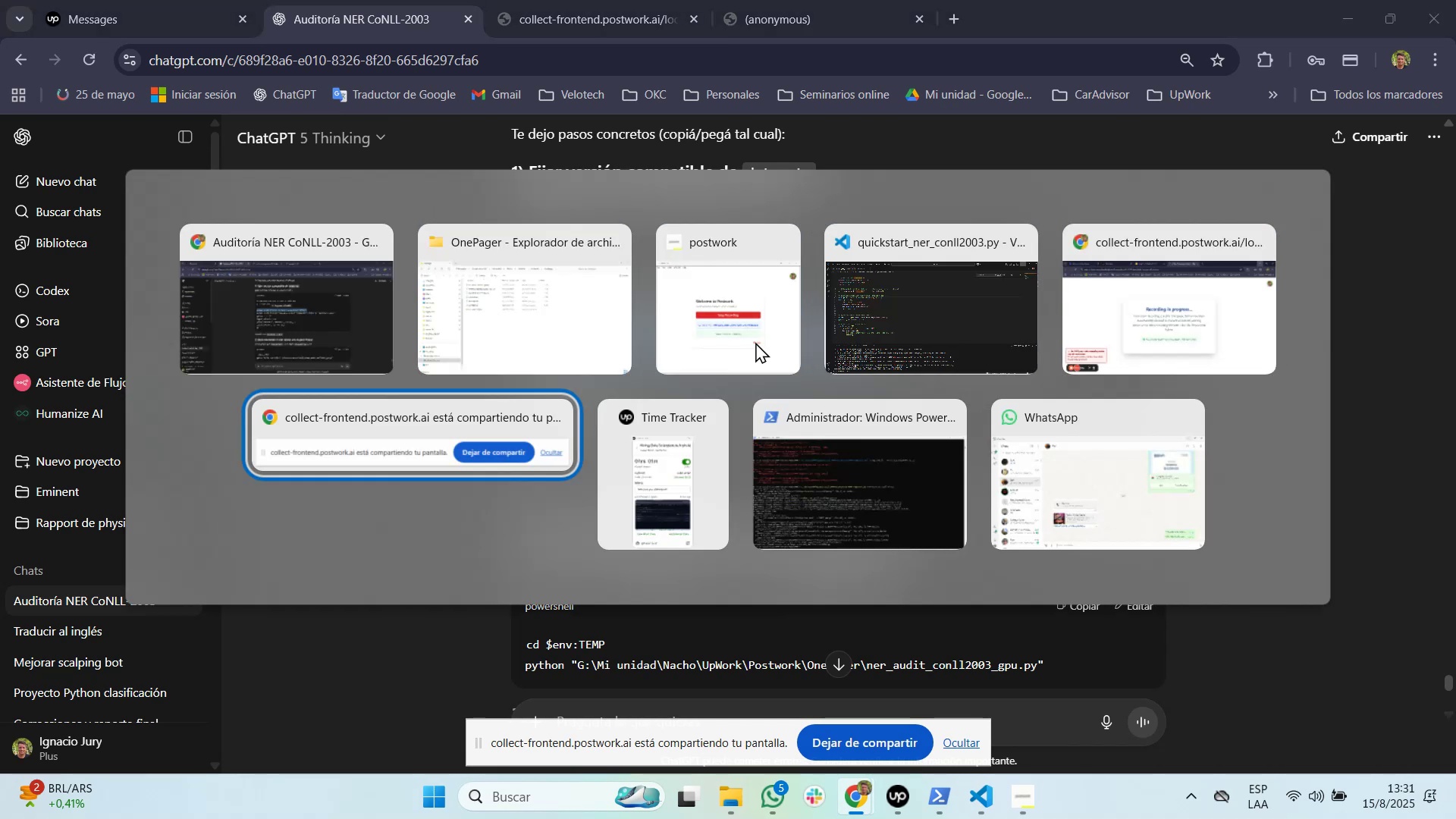 
key(Alt+Tab)
 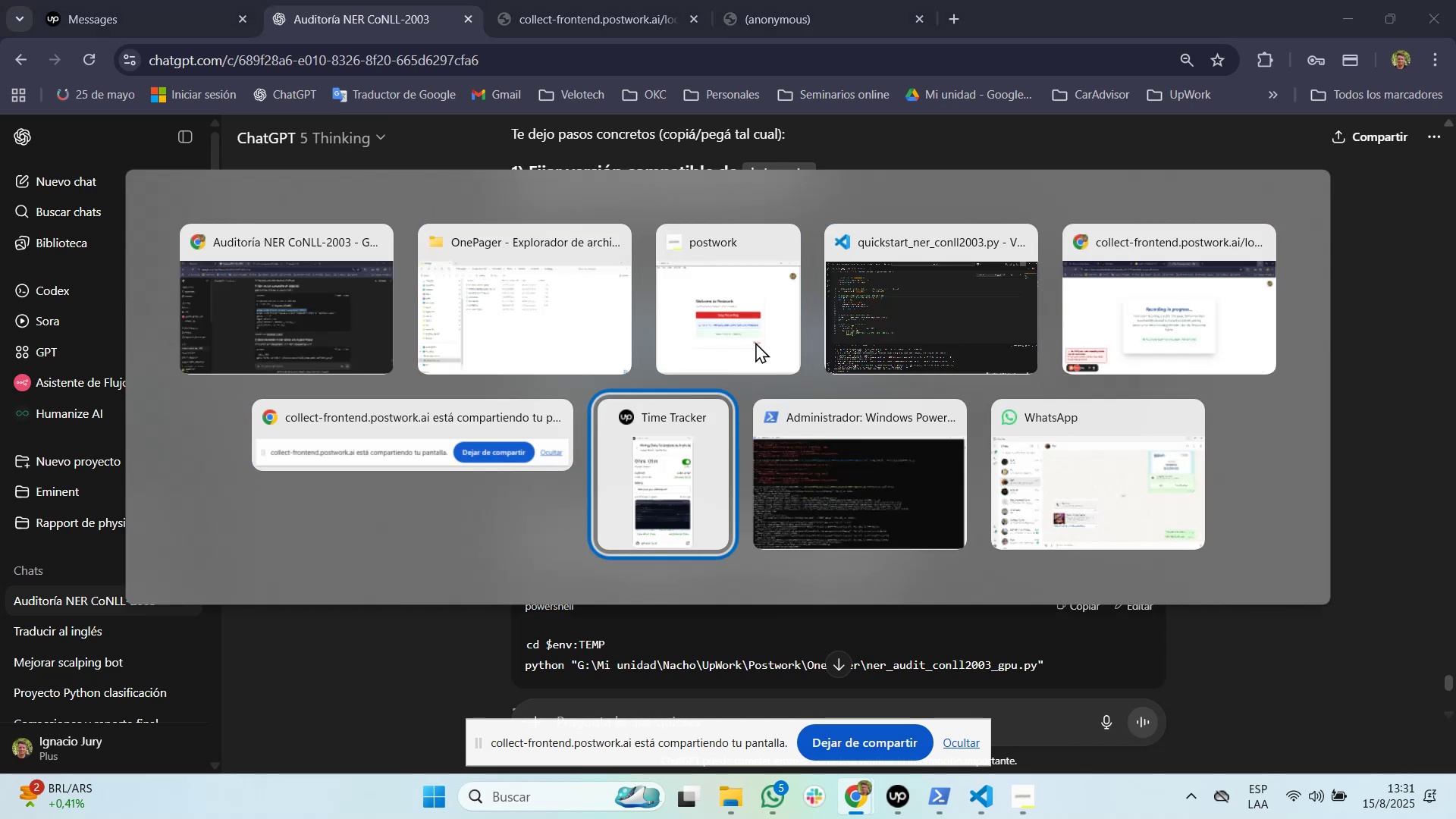 
key(Alt+Tab)
 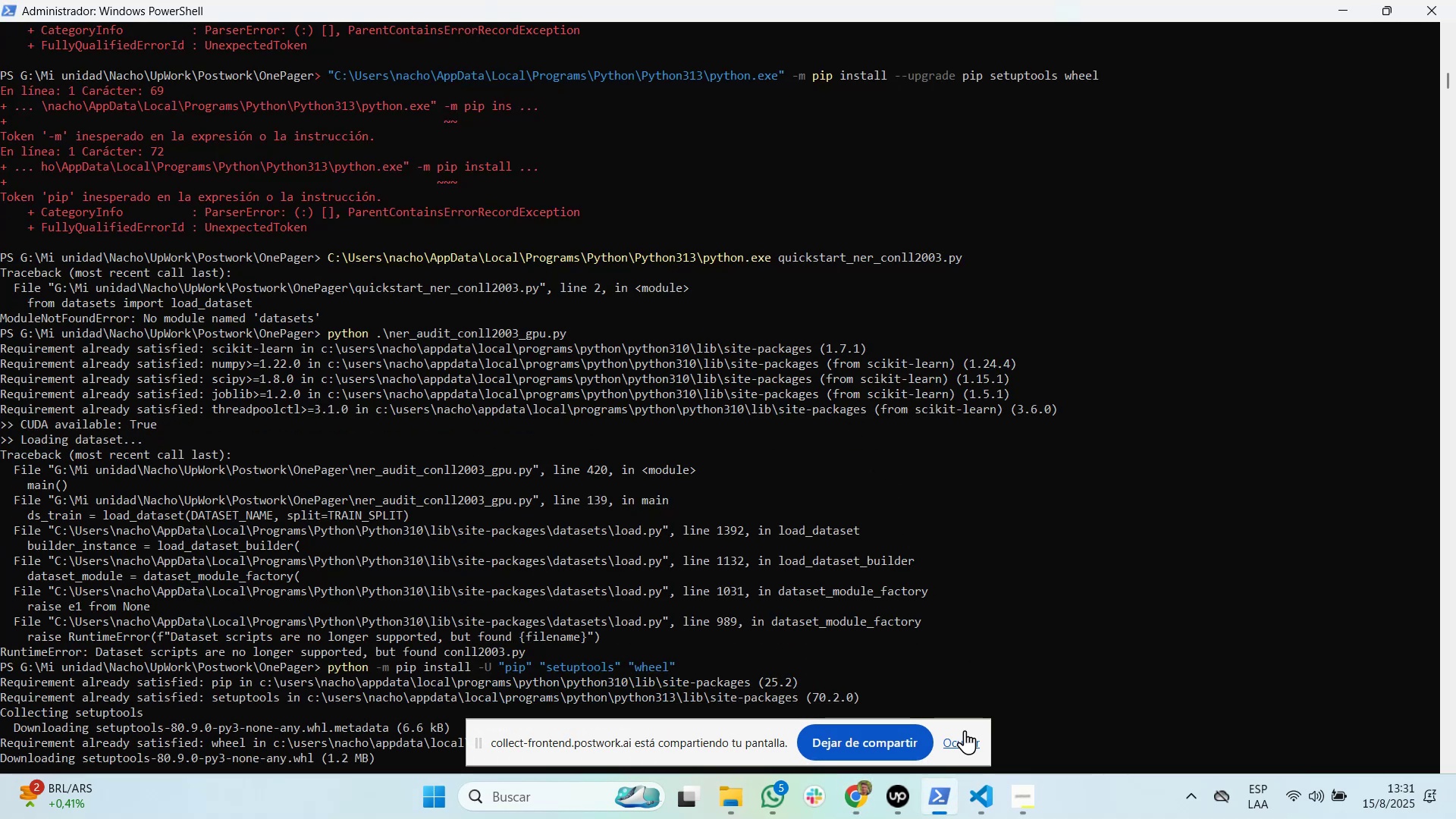 
left_click([960, 747])
 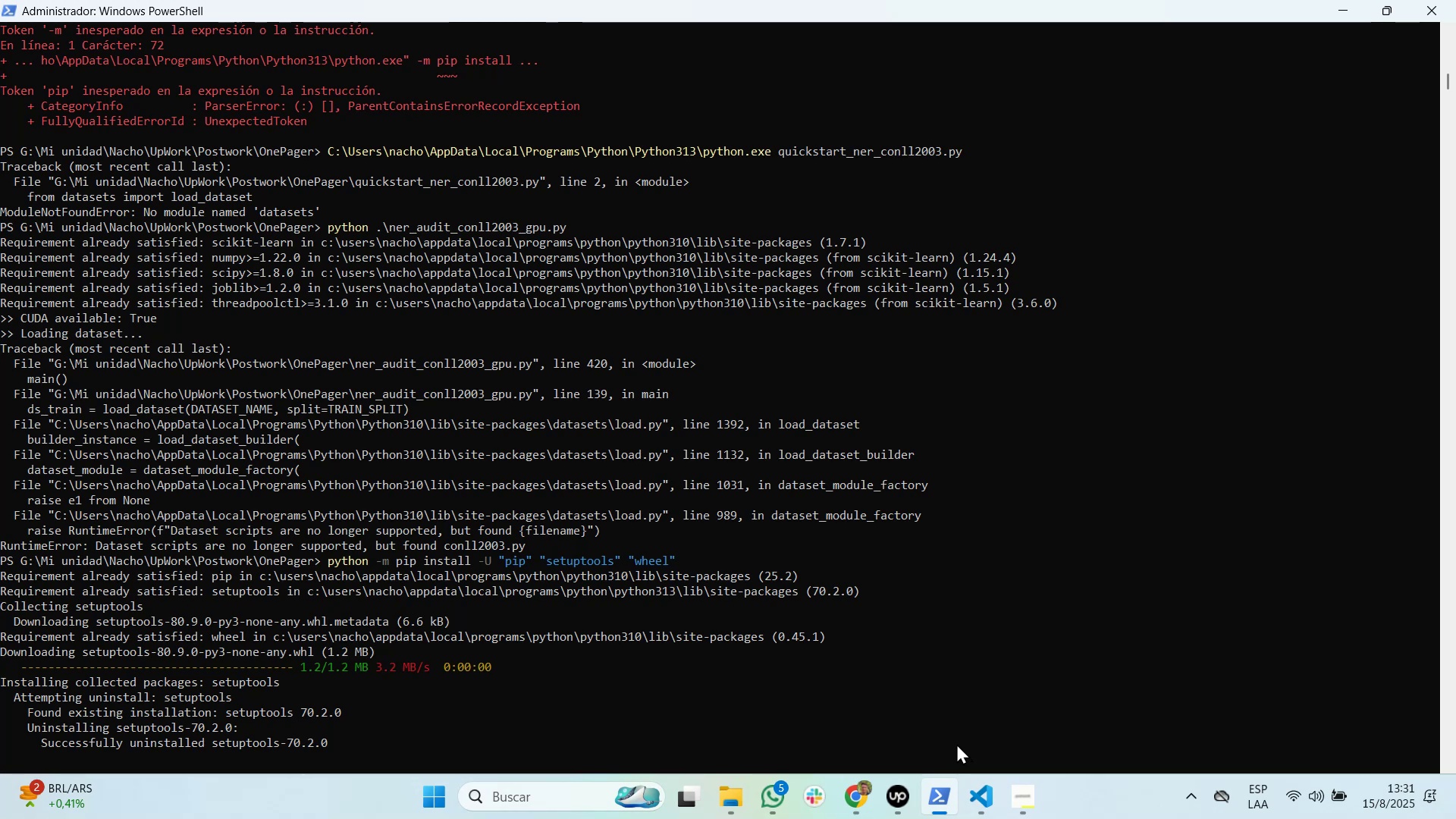 
wait(8.31)
 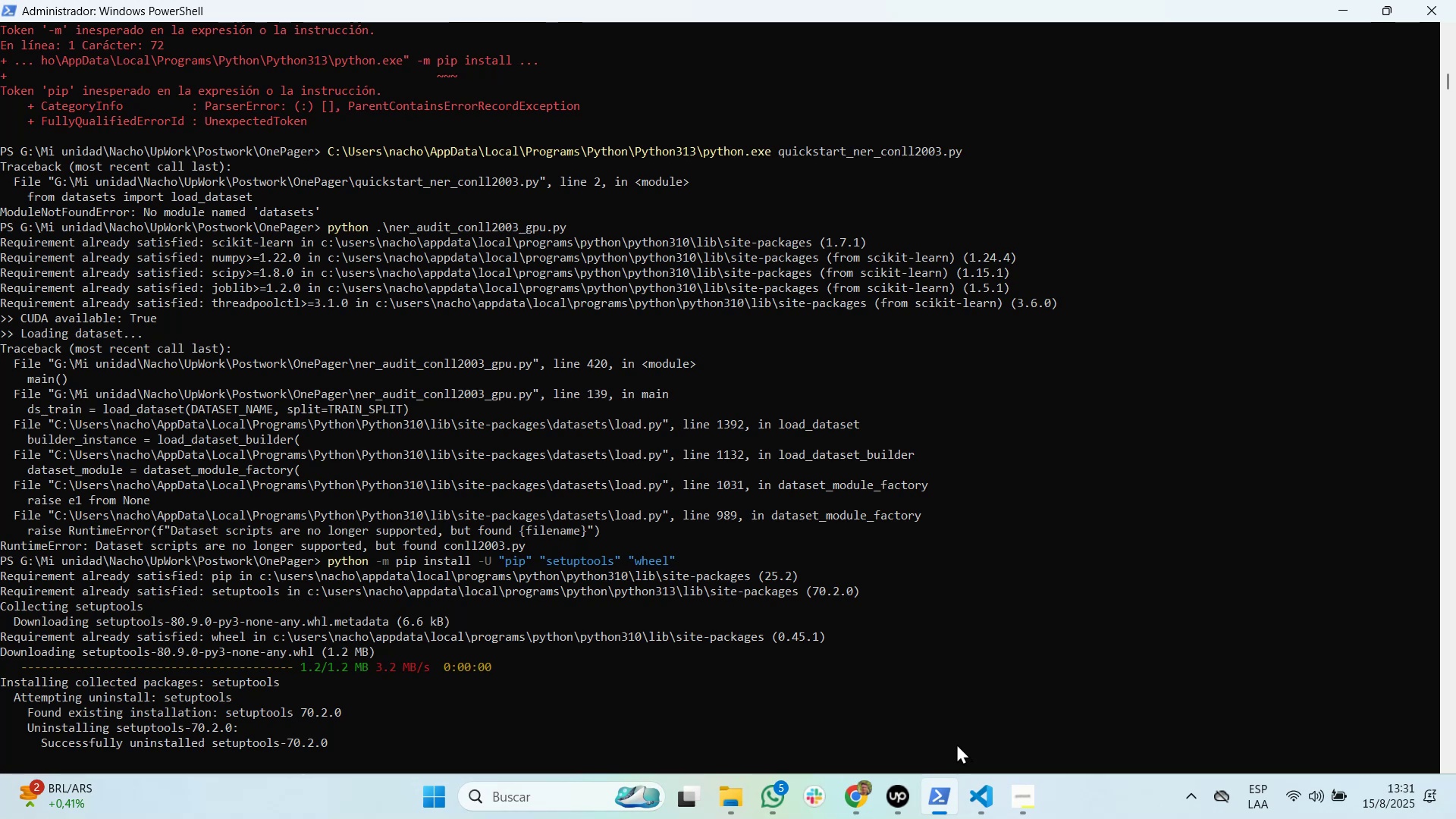 
key(Alt+AltLeft)
 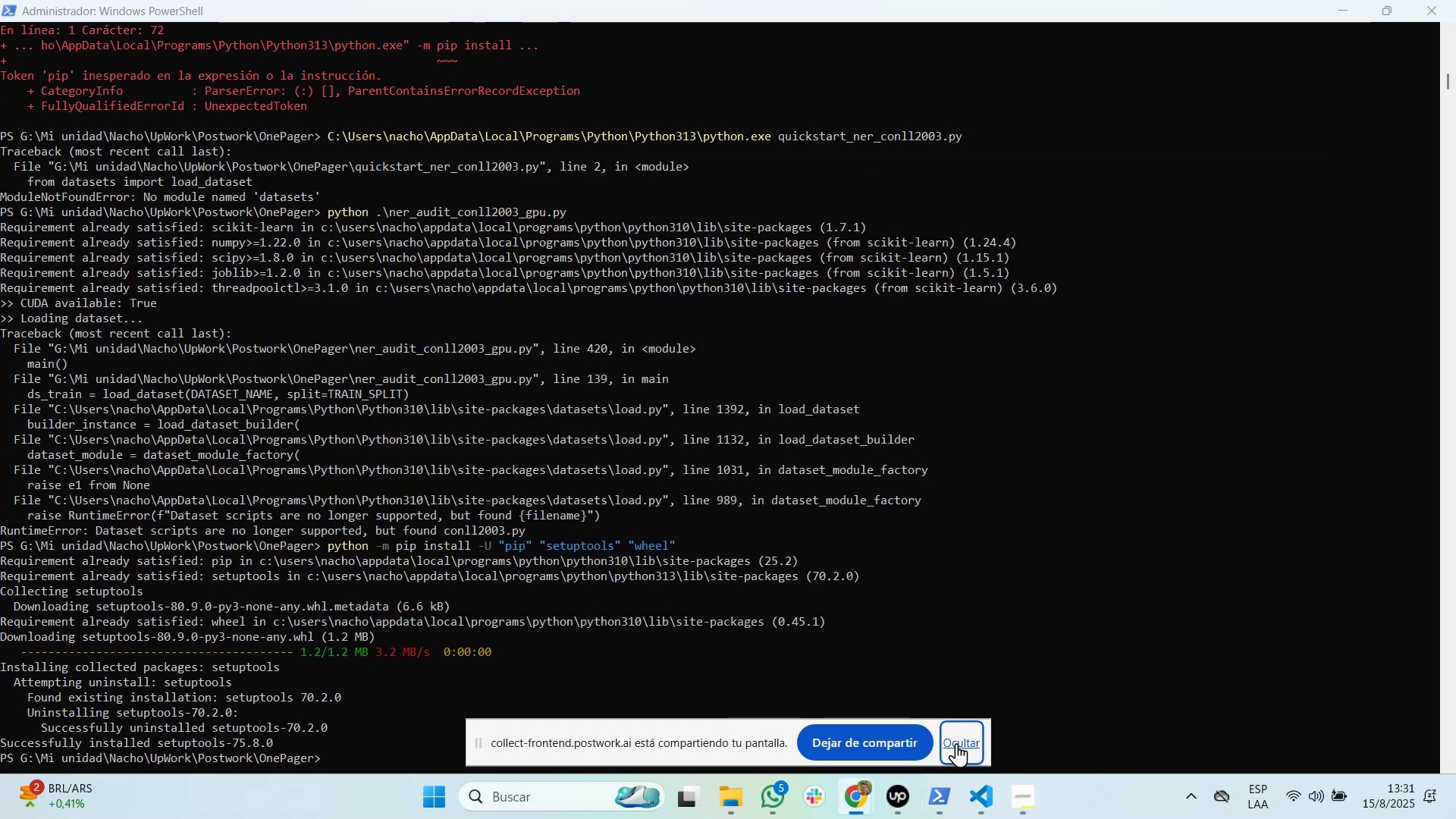 
hold_key(key=Tab, duration=0.49)
 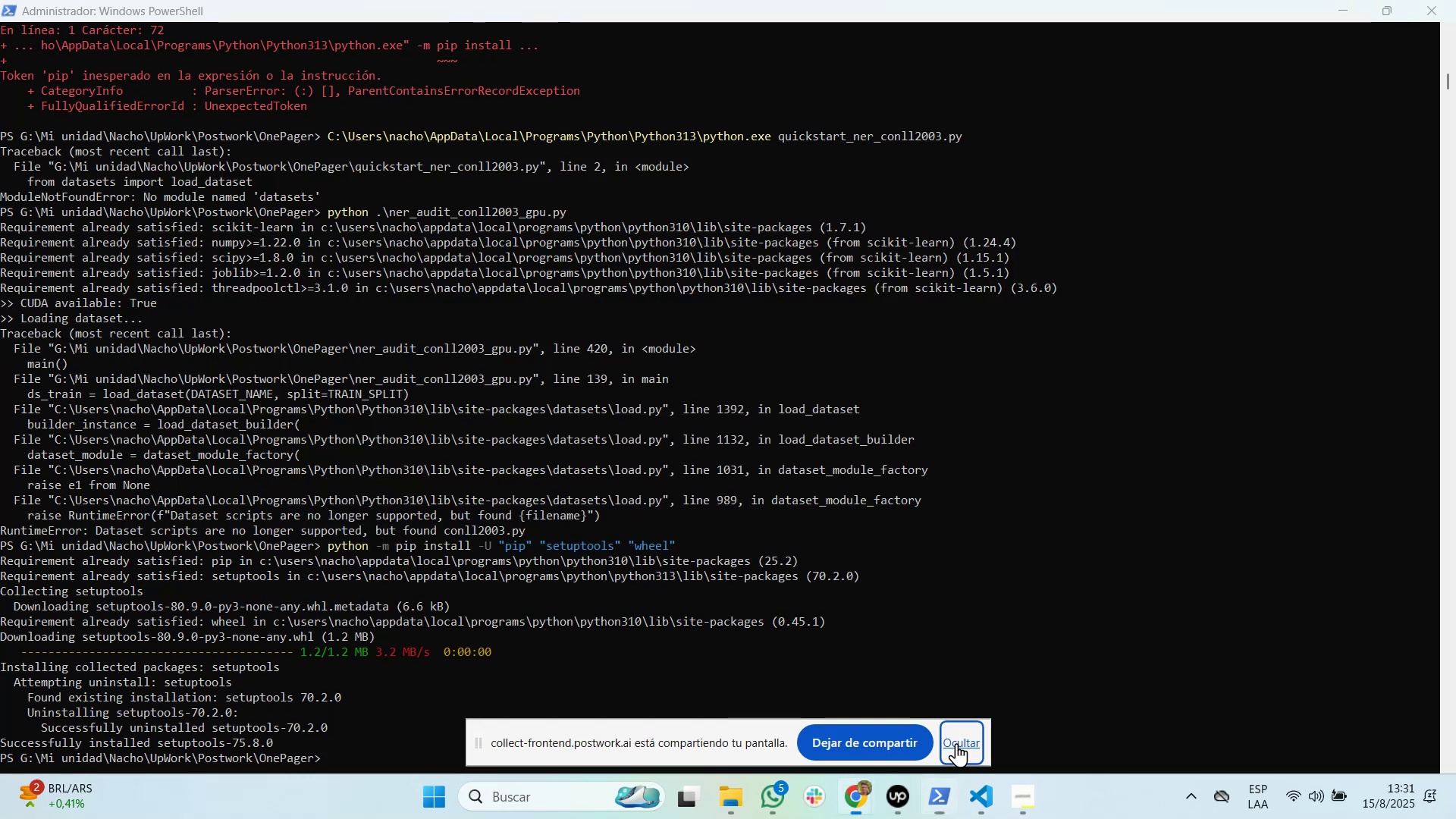 
key(Alt+AltLeft)
 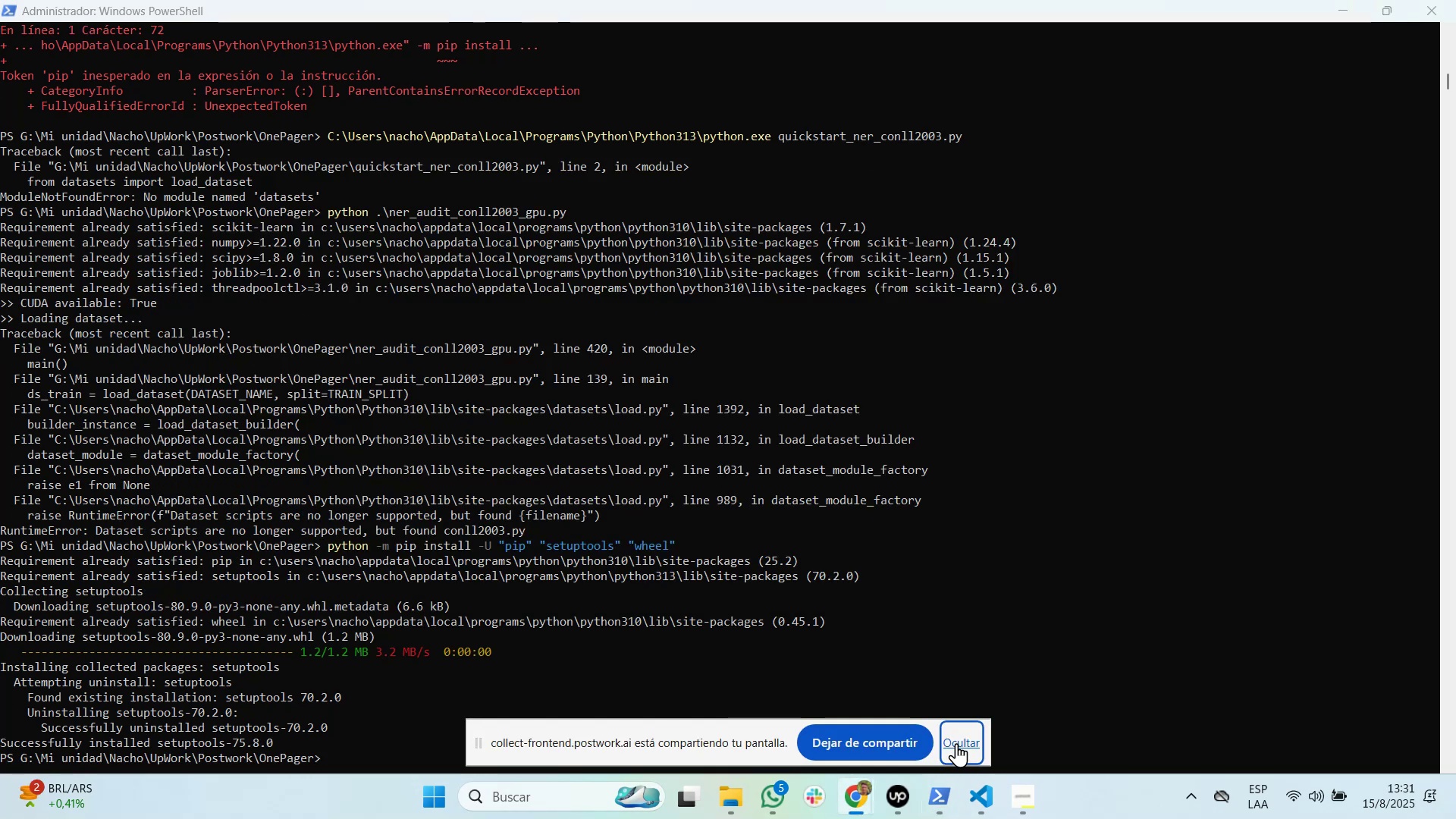 
left_click([956, 743])
 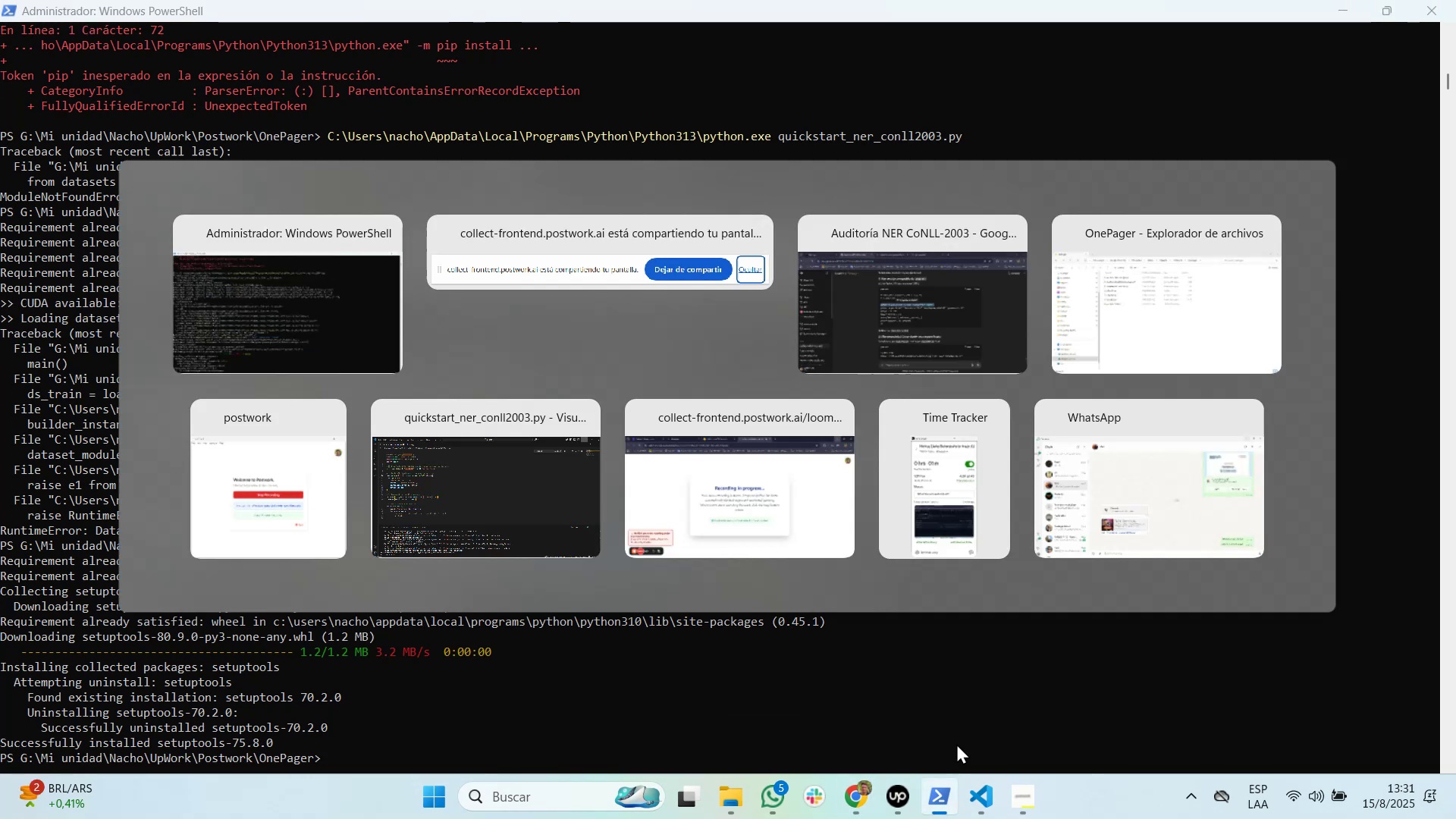 
key(Tab)
 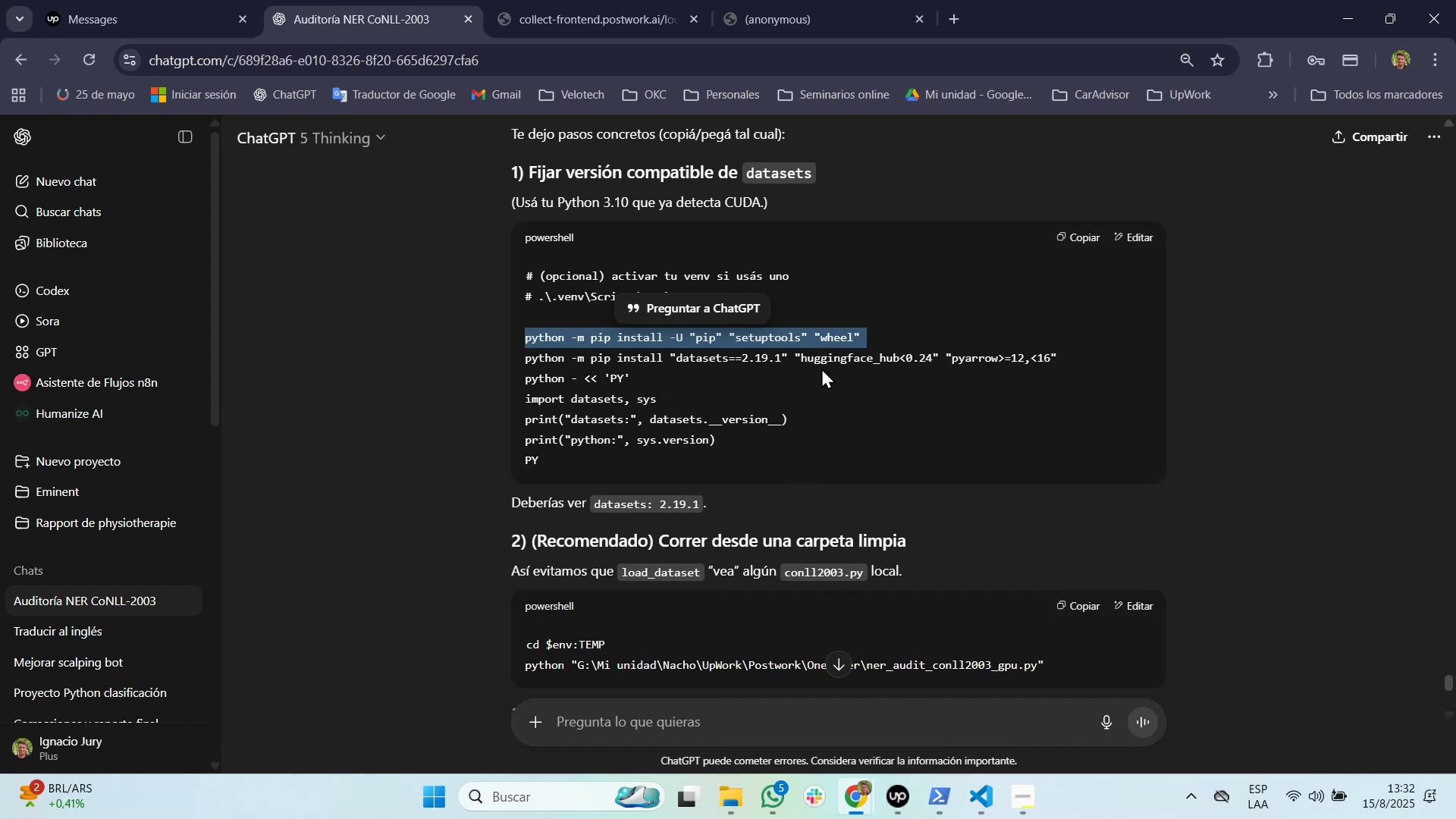 
wait(5.48)
 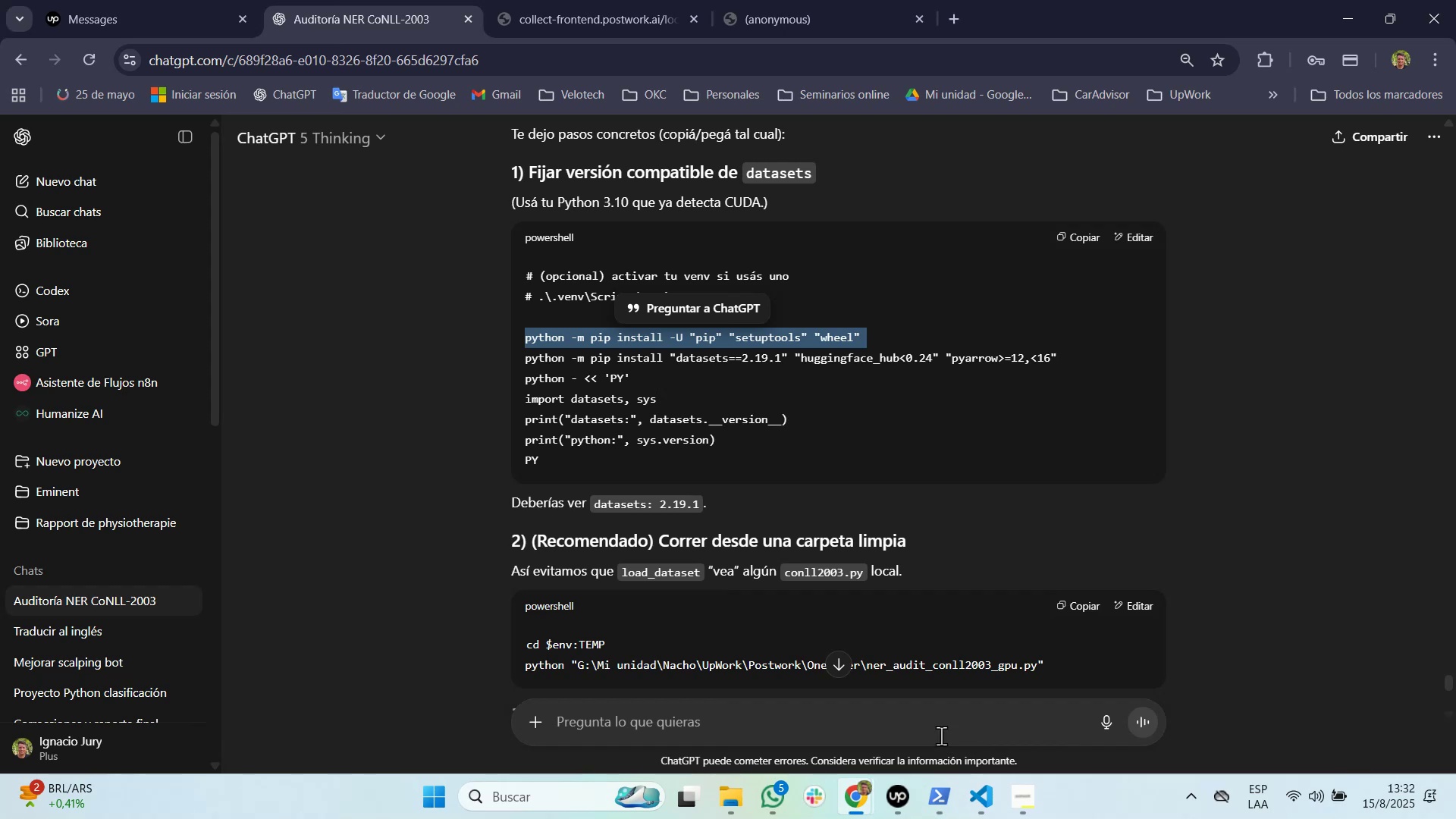 
double_click([815, 358])
 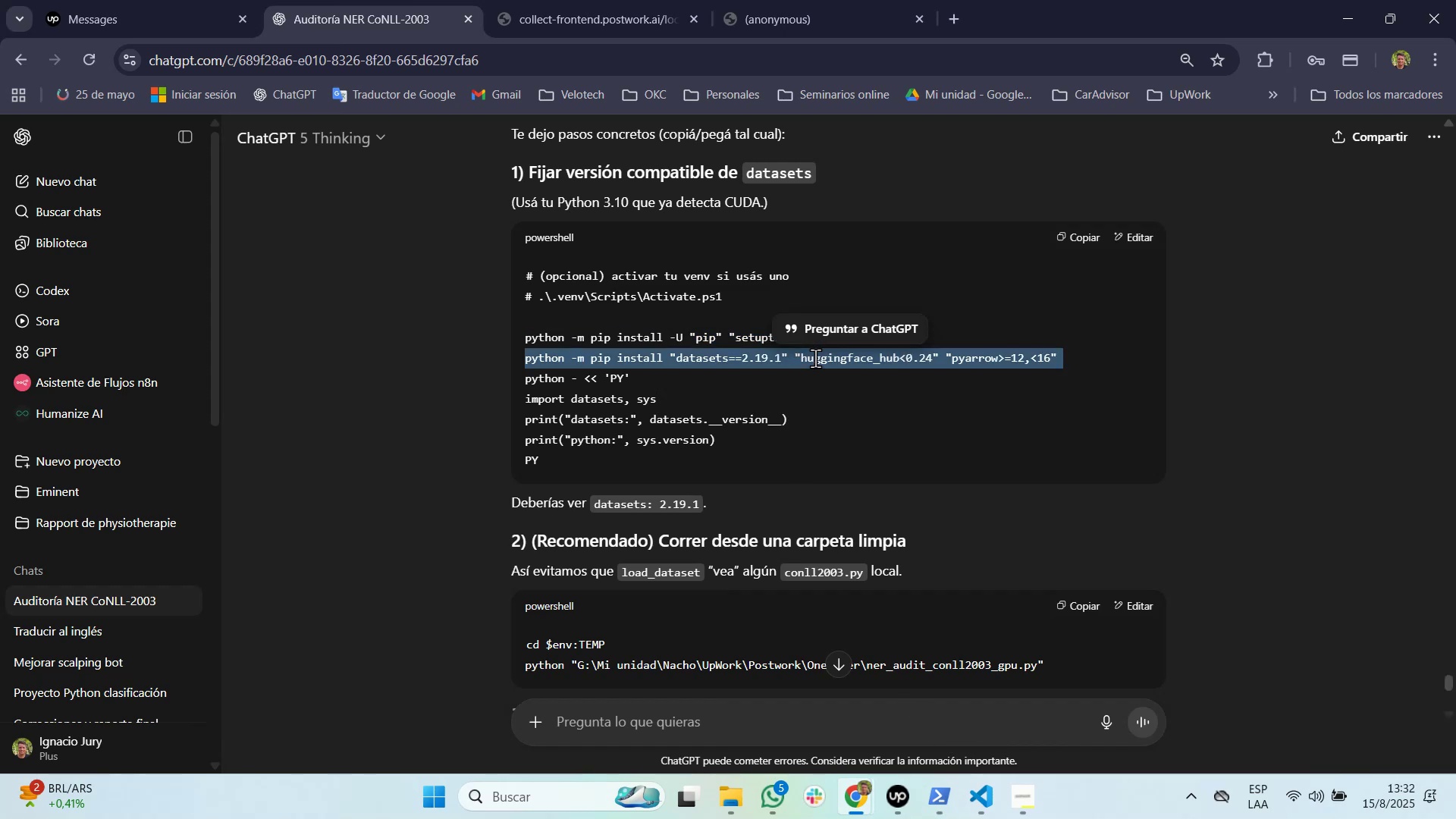 
triple_click([815, 358])
 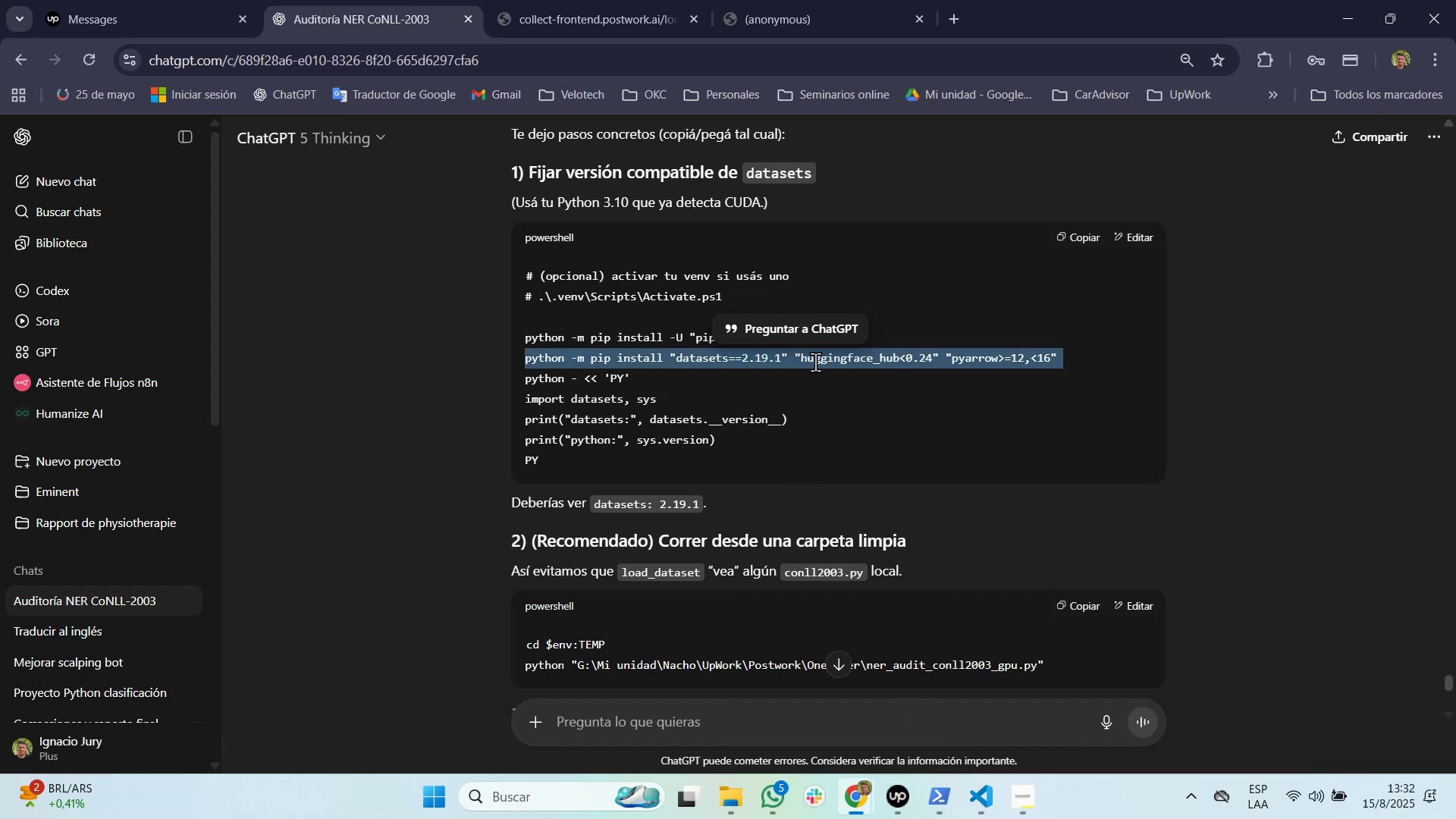 
hold_key(key=C, duration=0.41)
 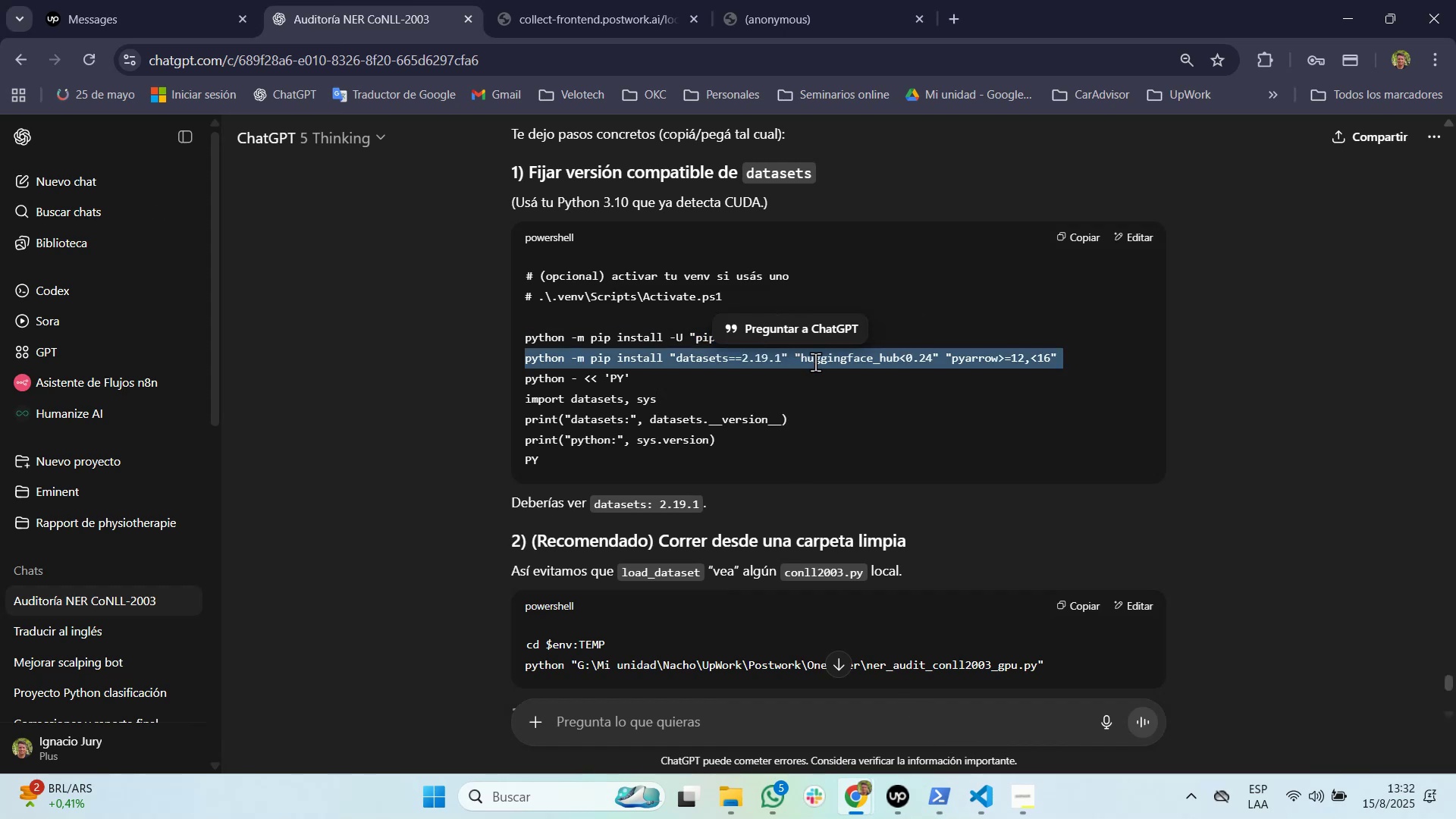 
key(Control+C)
 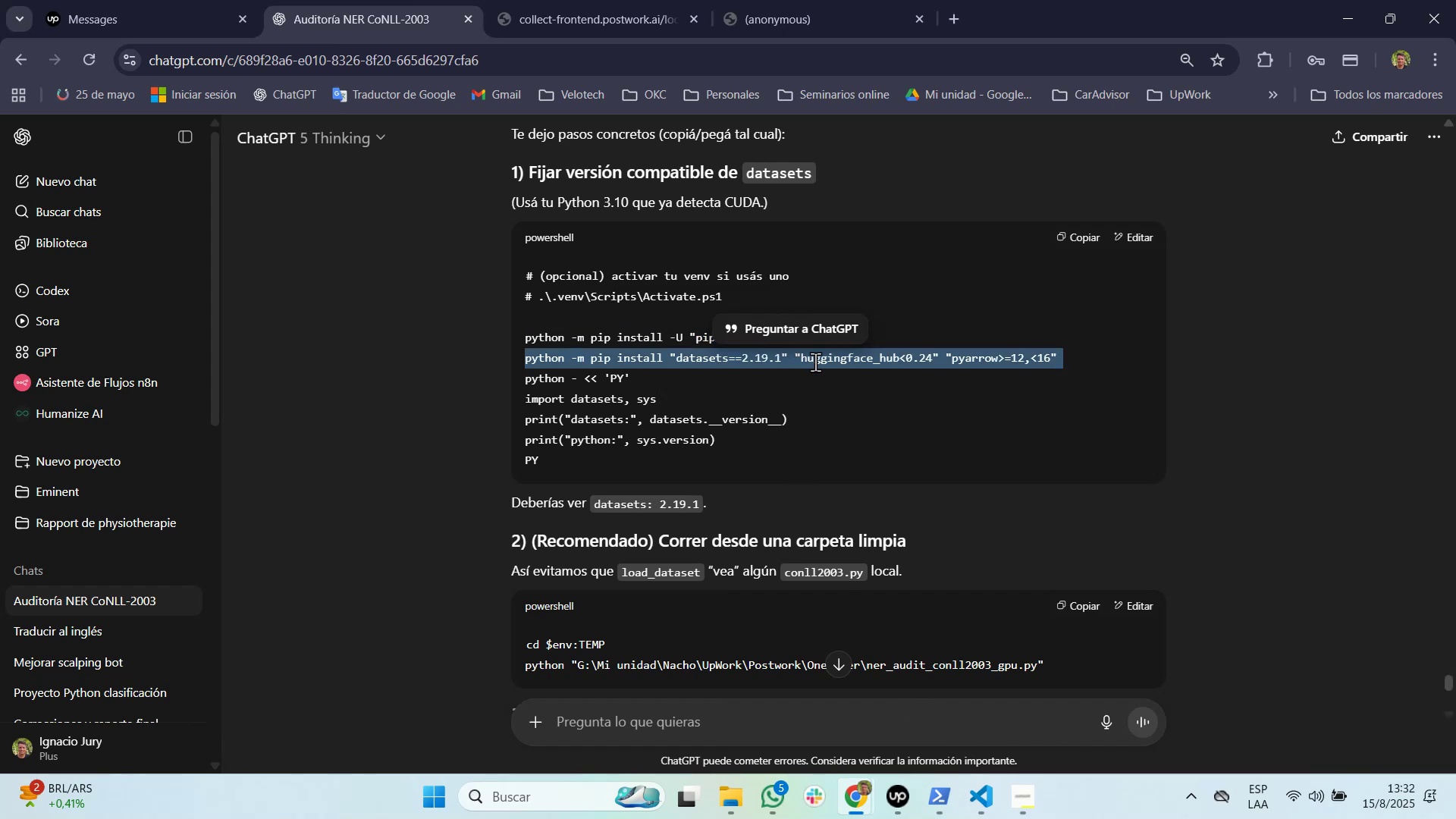 
key(Alt+AltLeft)
 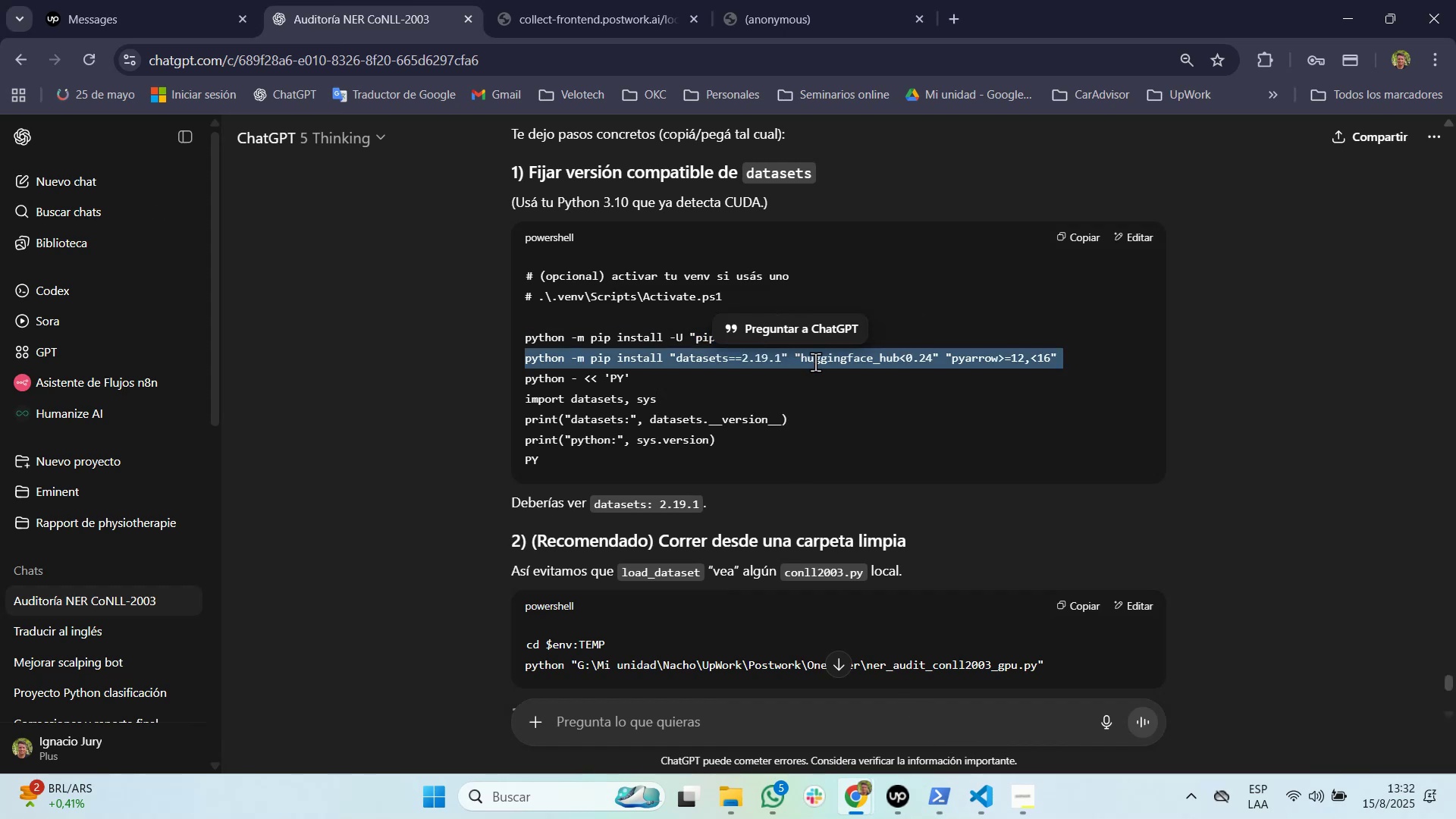 
wait(72.32)
 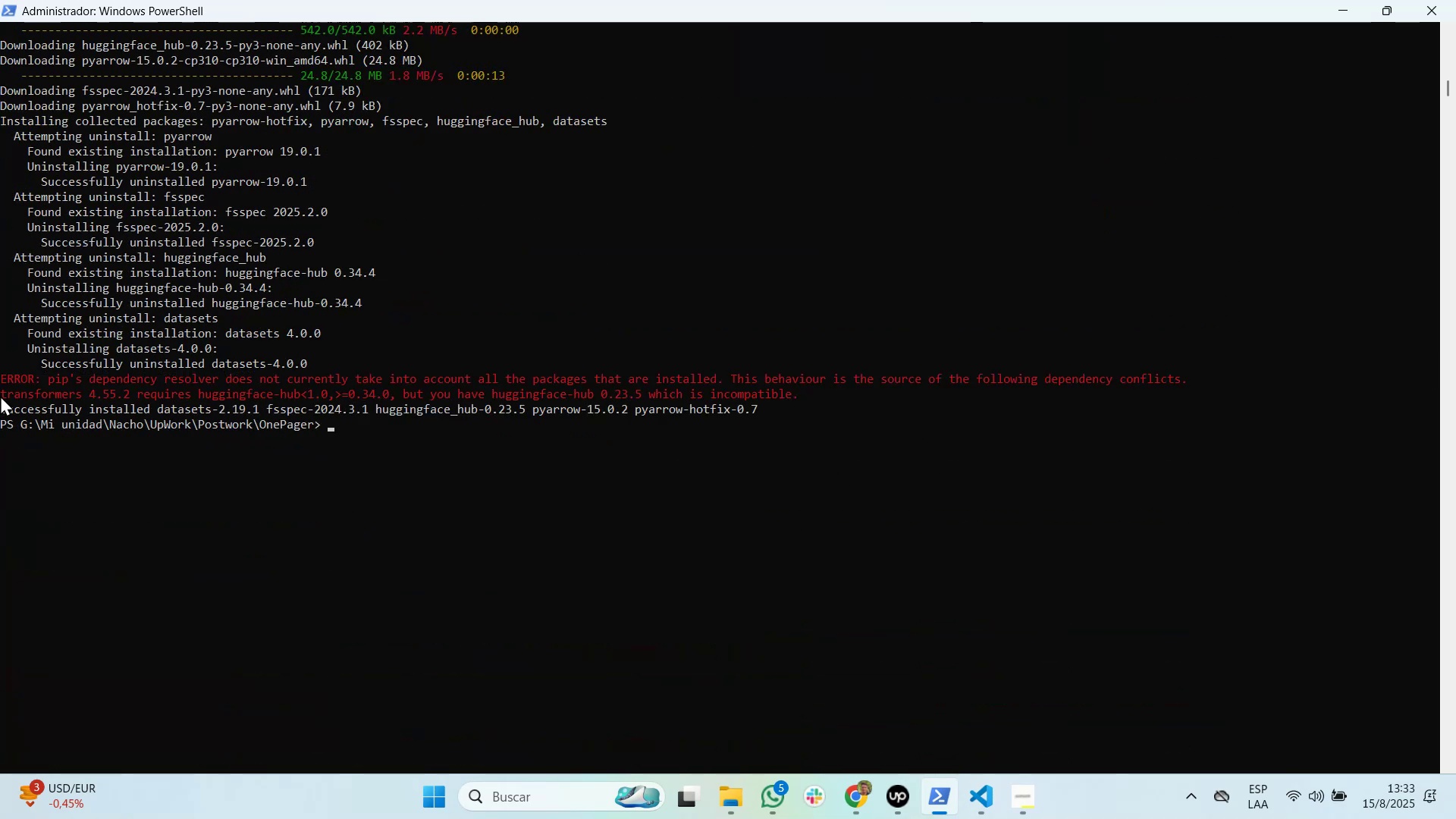 
key(Control+V)
 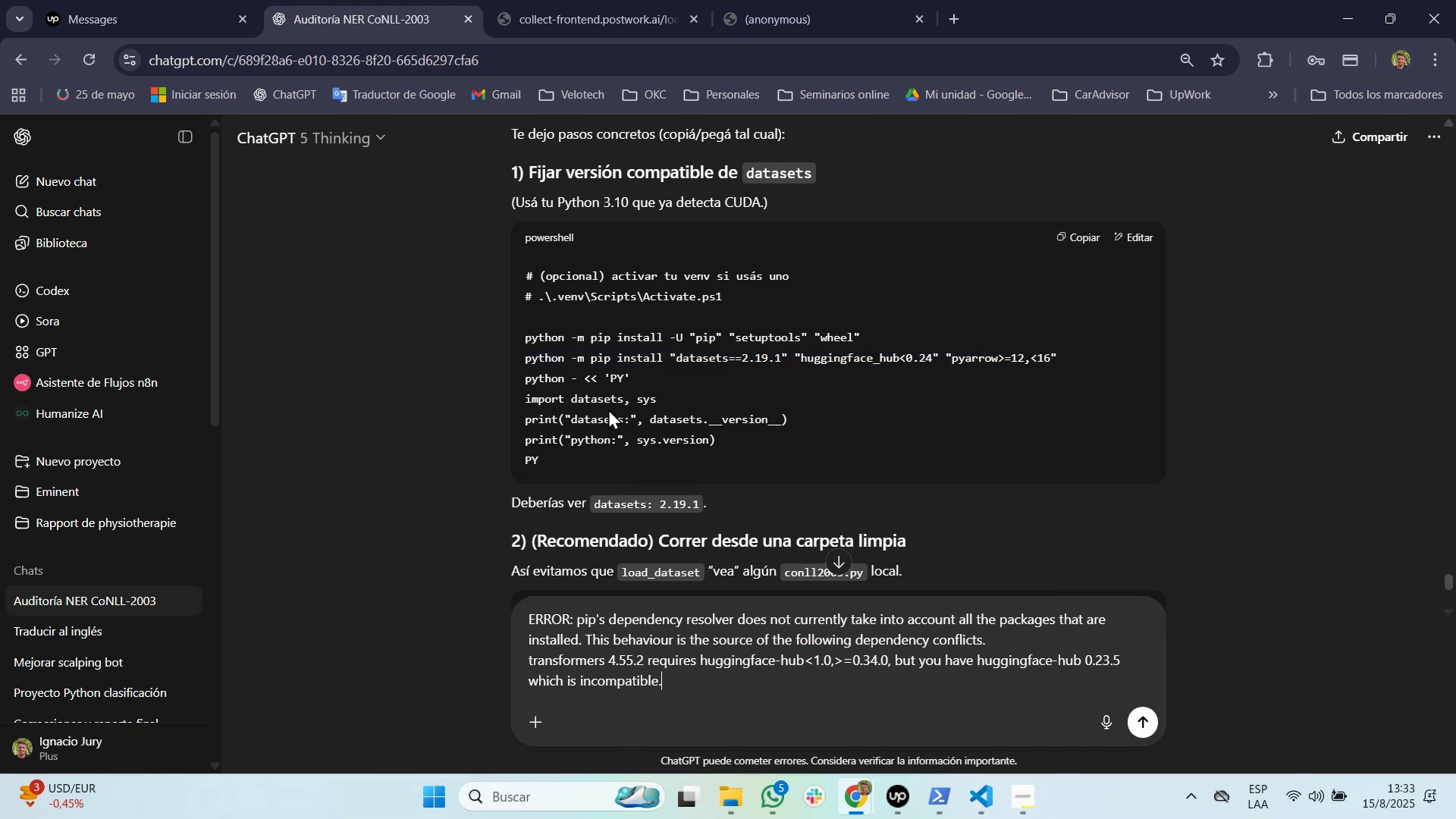 
double_click([605, 378])
 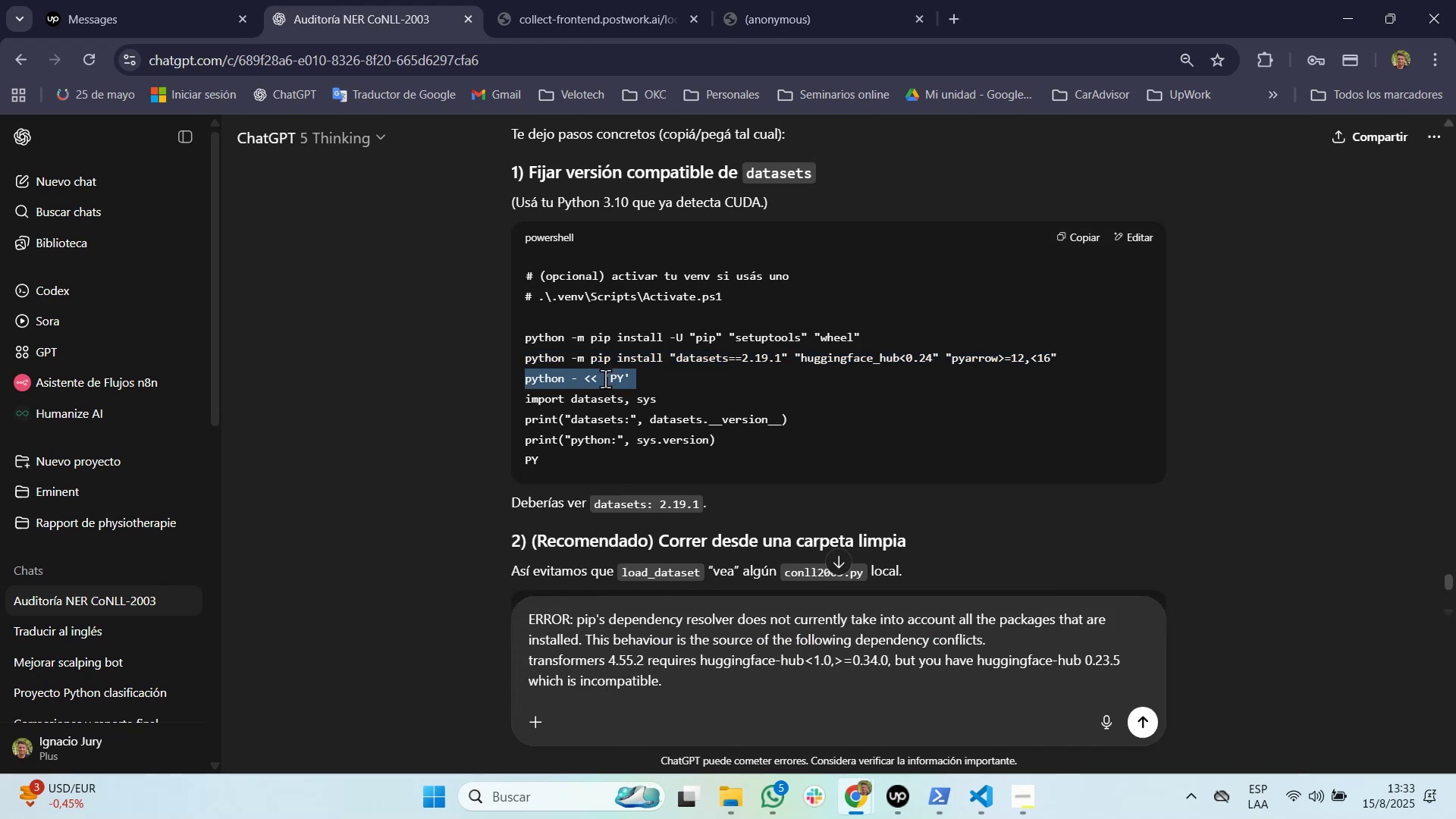 
triple_click([605, 378])
 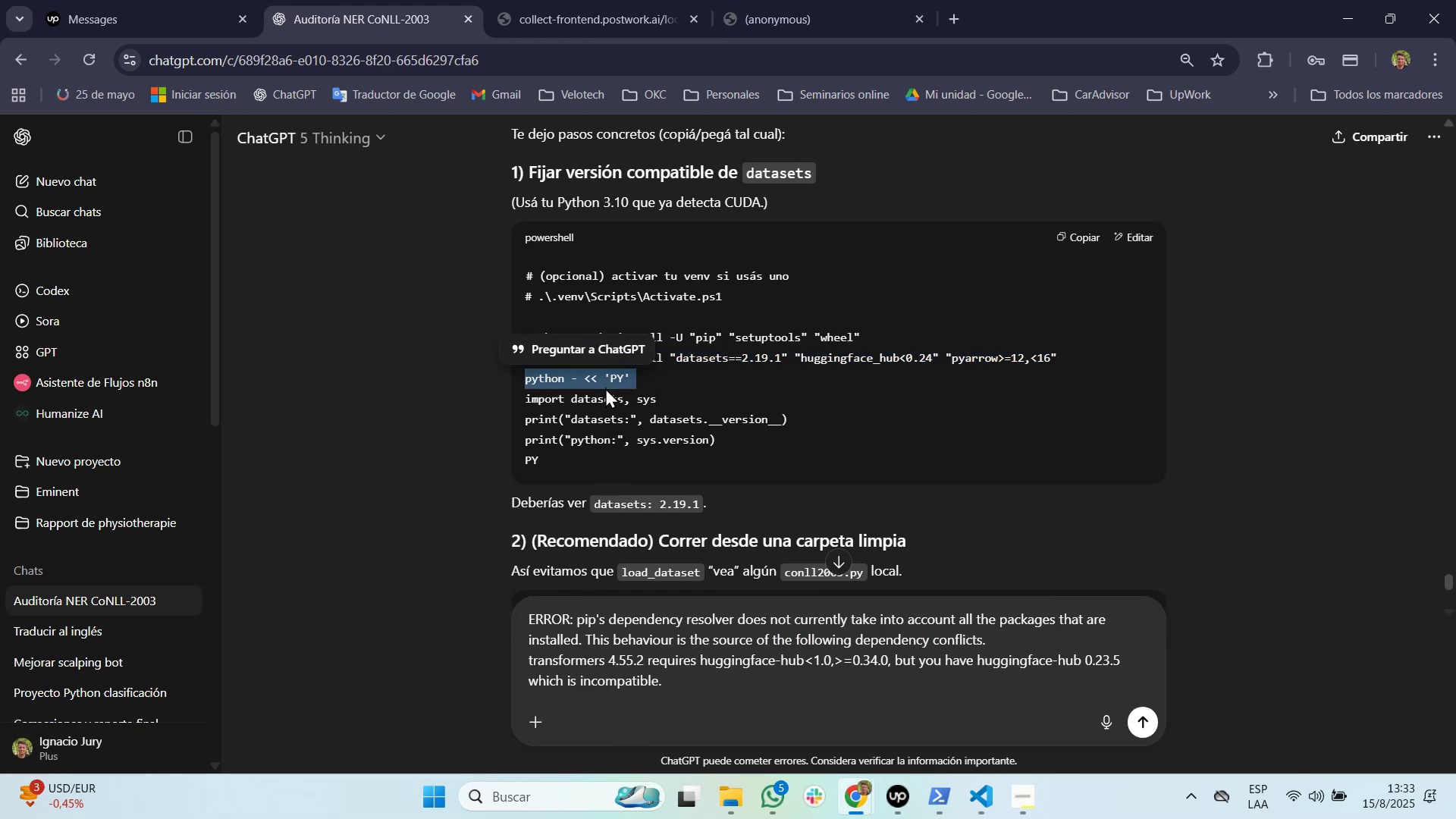 
key(Control+C)
 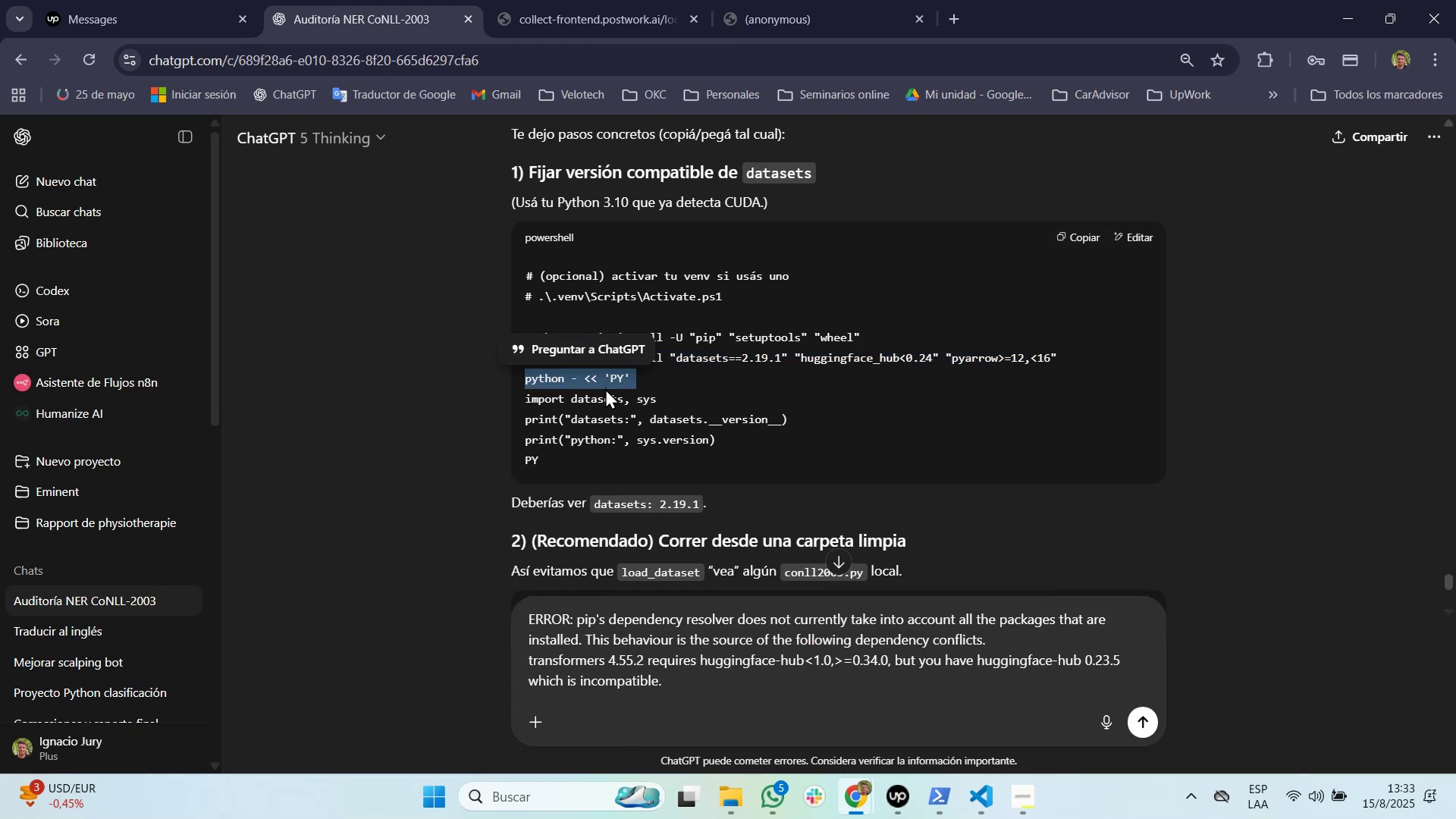 
key(Alt+AltLeft)
 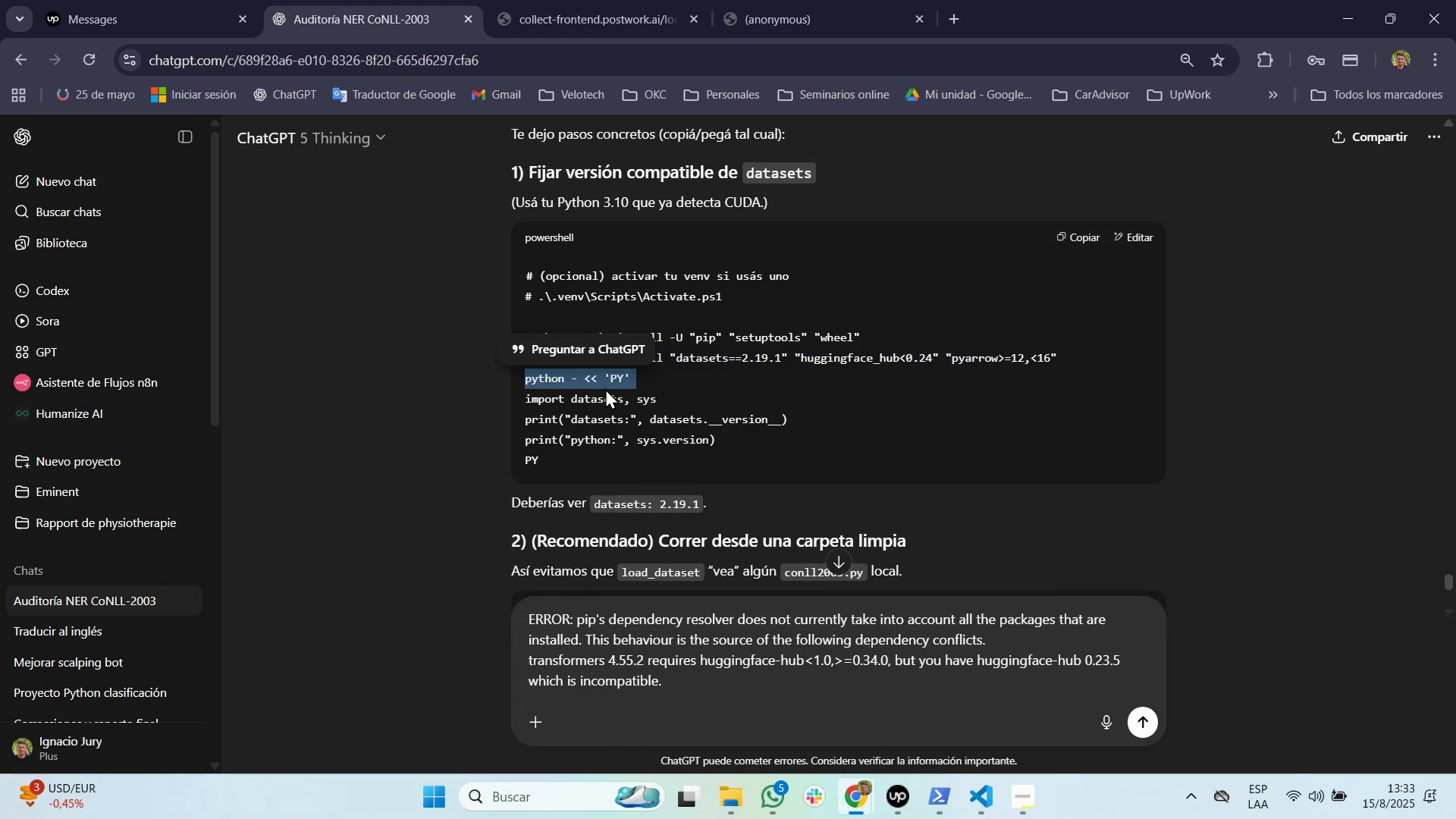 
hold_key(key=Tab, duration=8.41)
 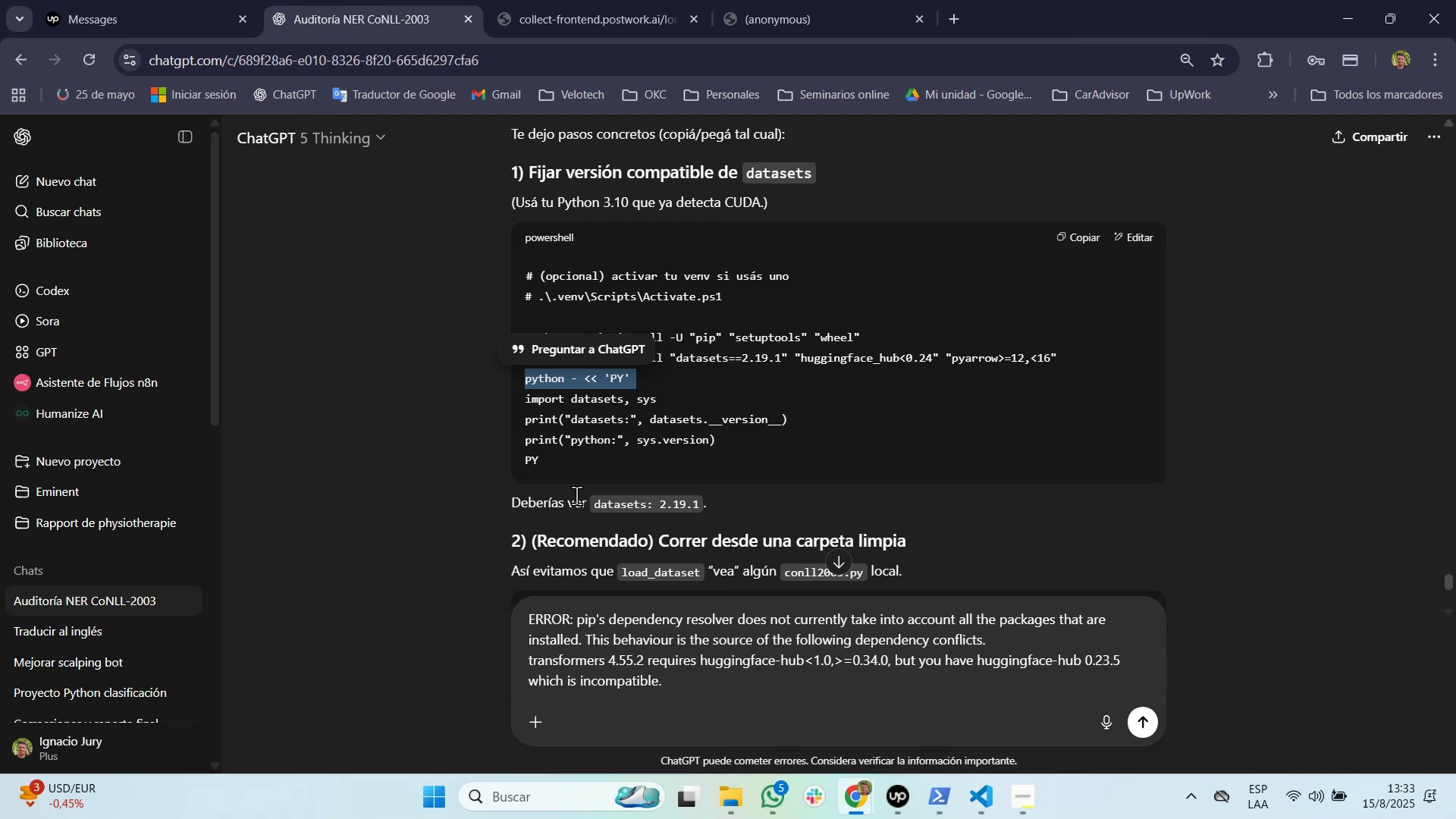 
left_click([560, 403])
 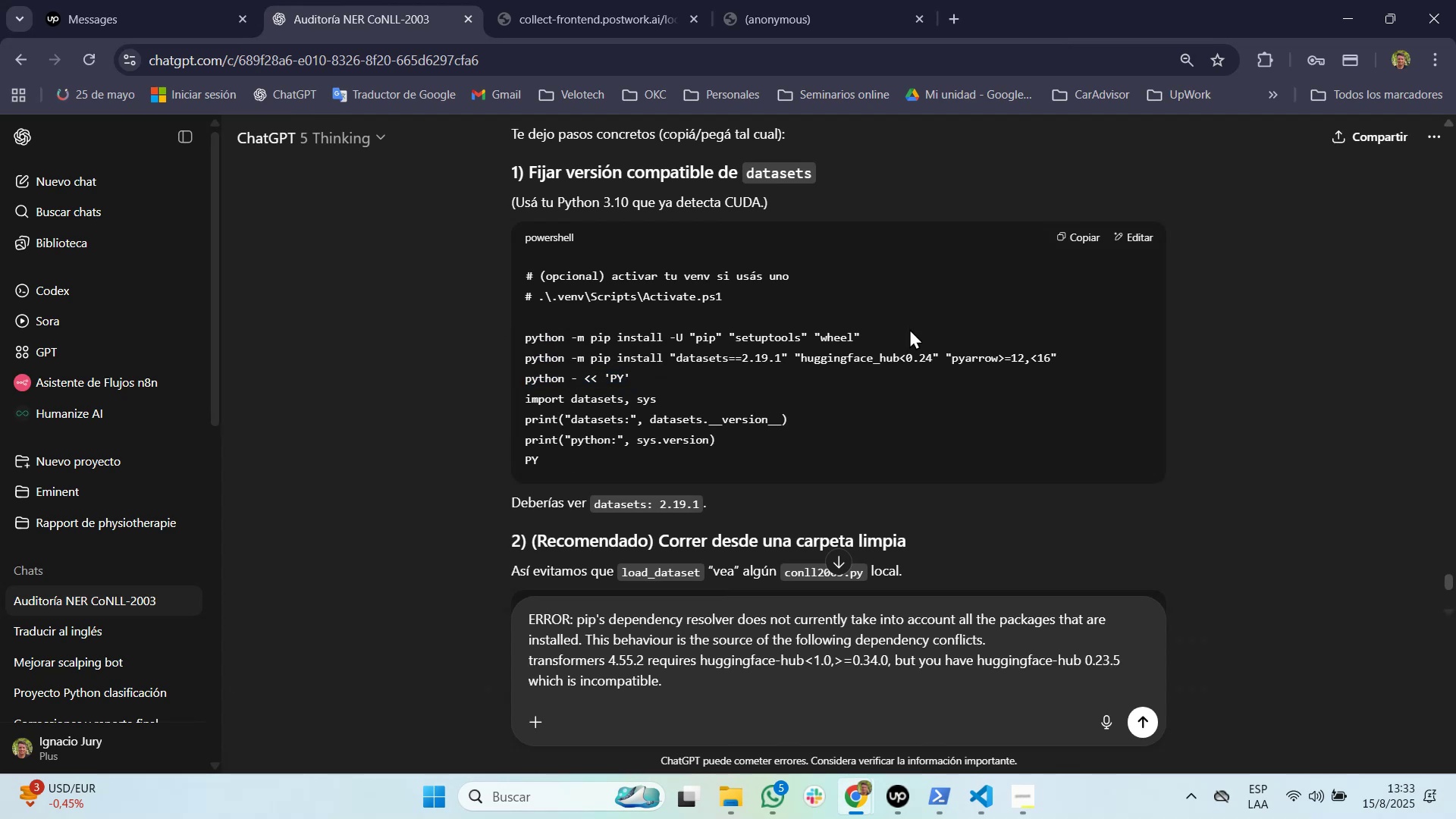 
wait(5.04)
 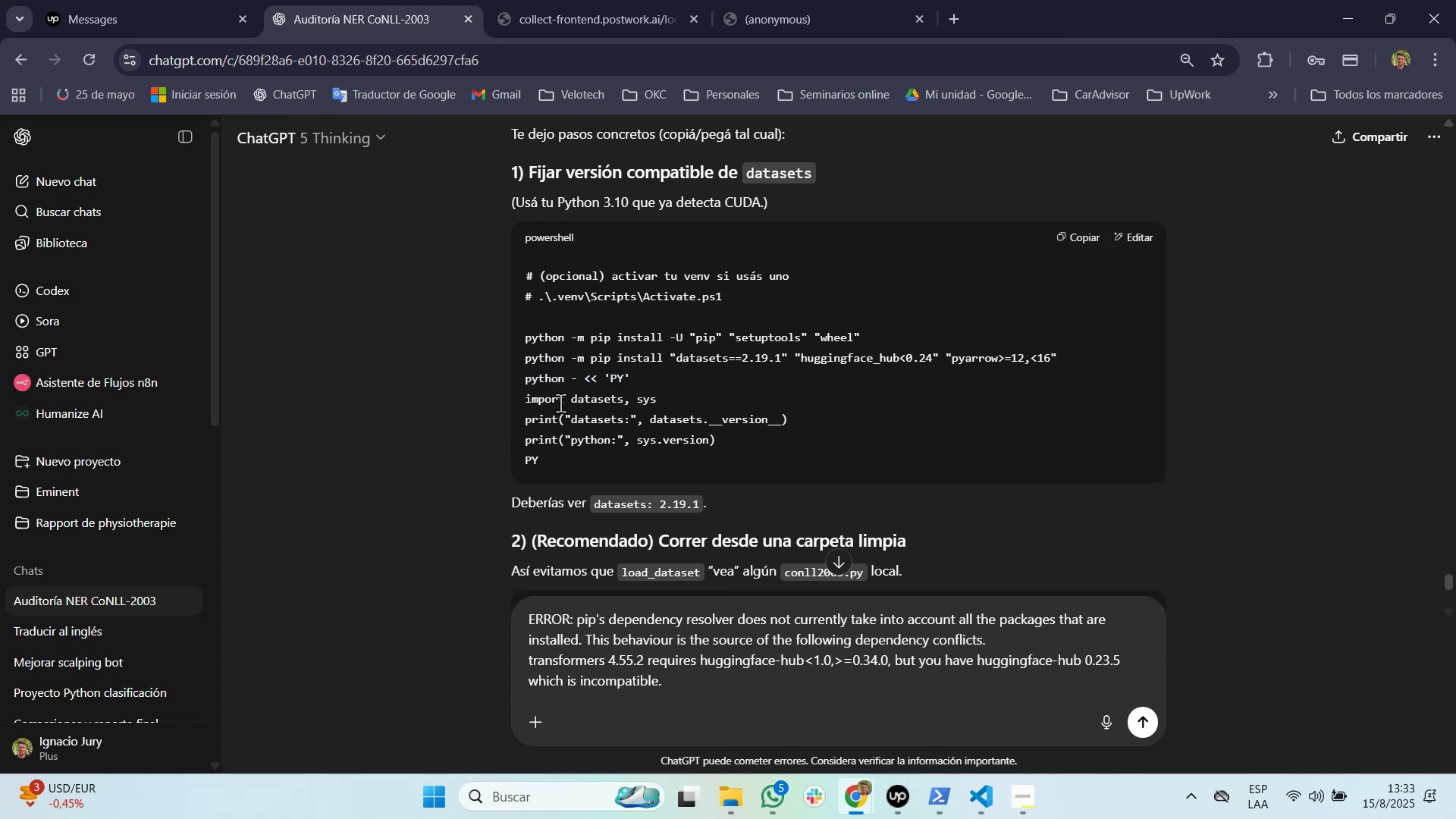 
left_click([1038, 281])
 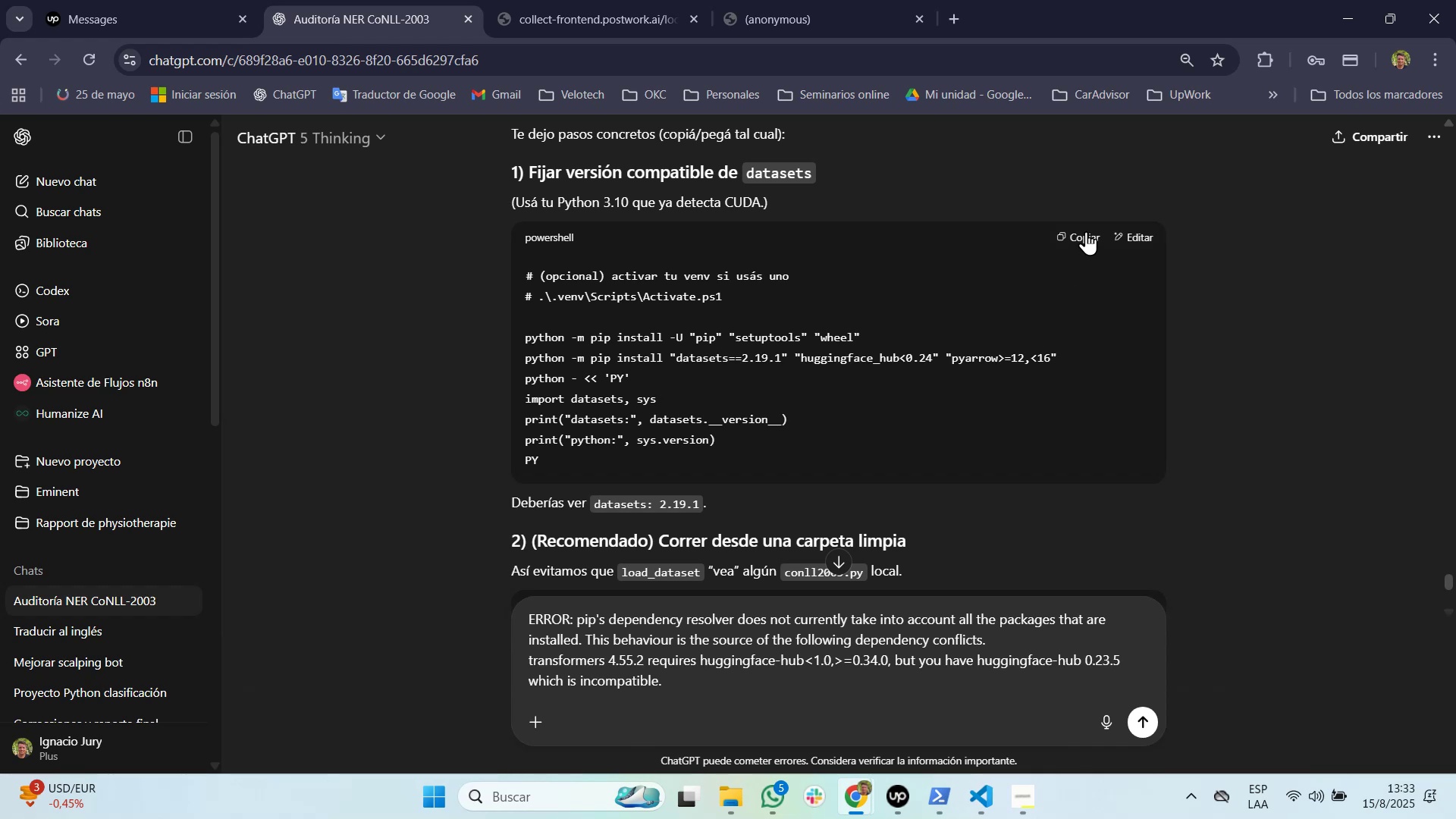 
wait(7.65)
 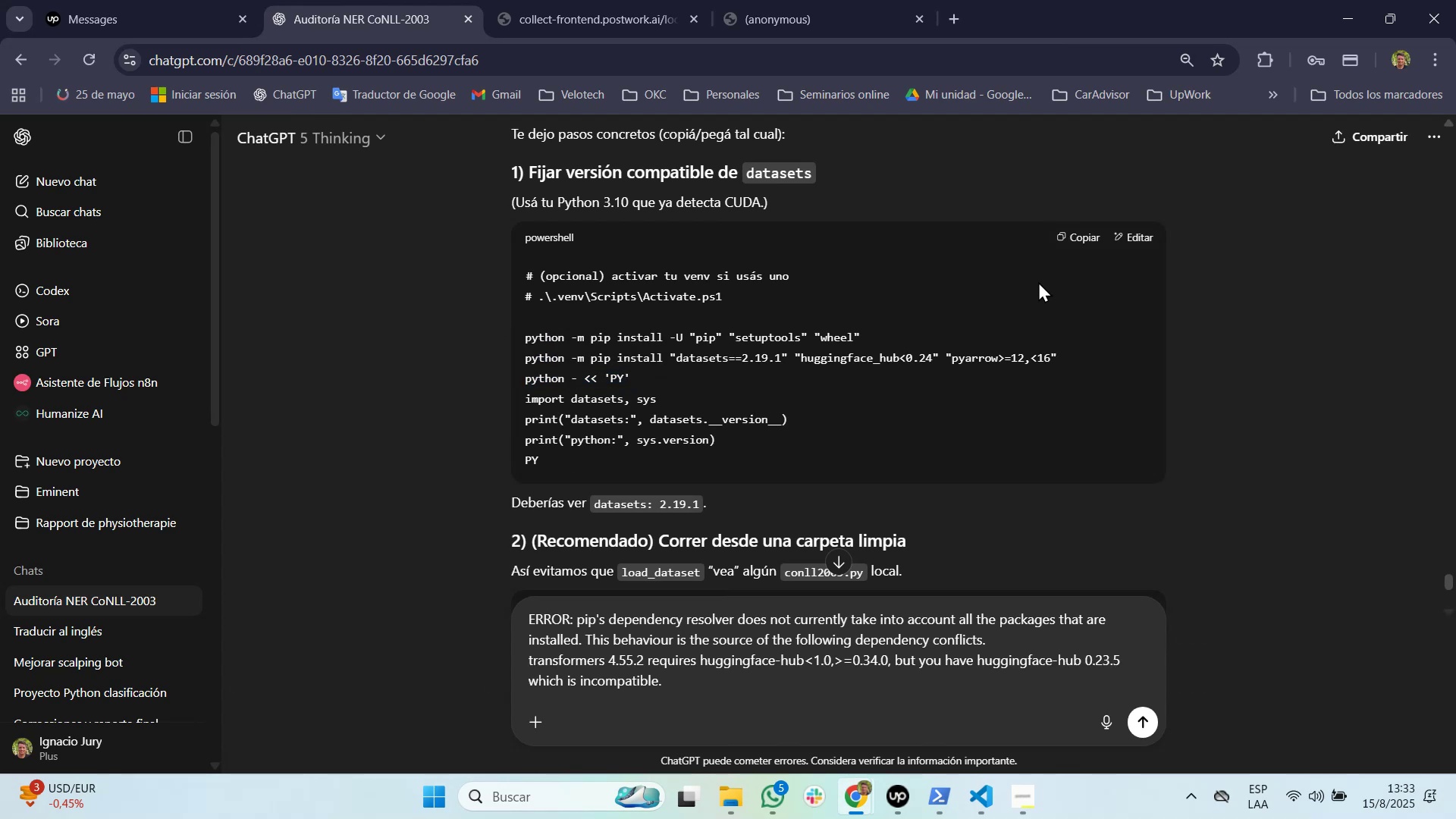 
hold_key(key=Tab, duration=0.38)
 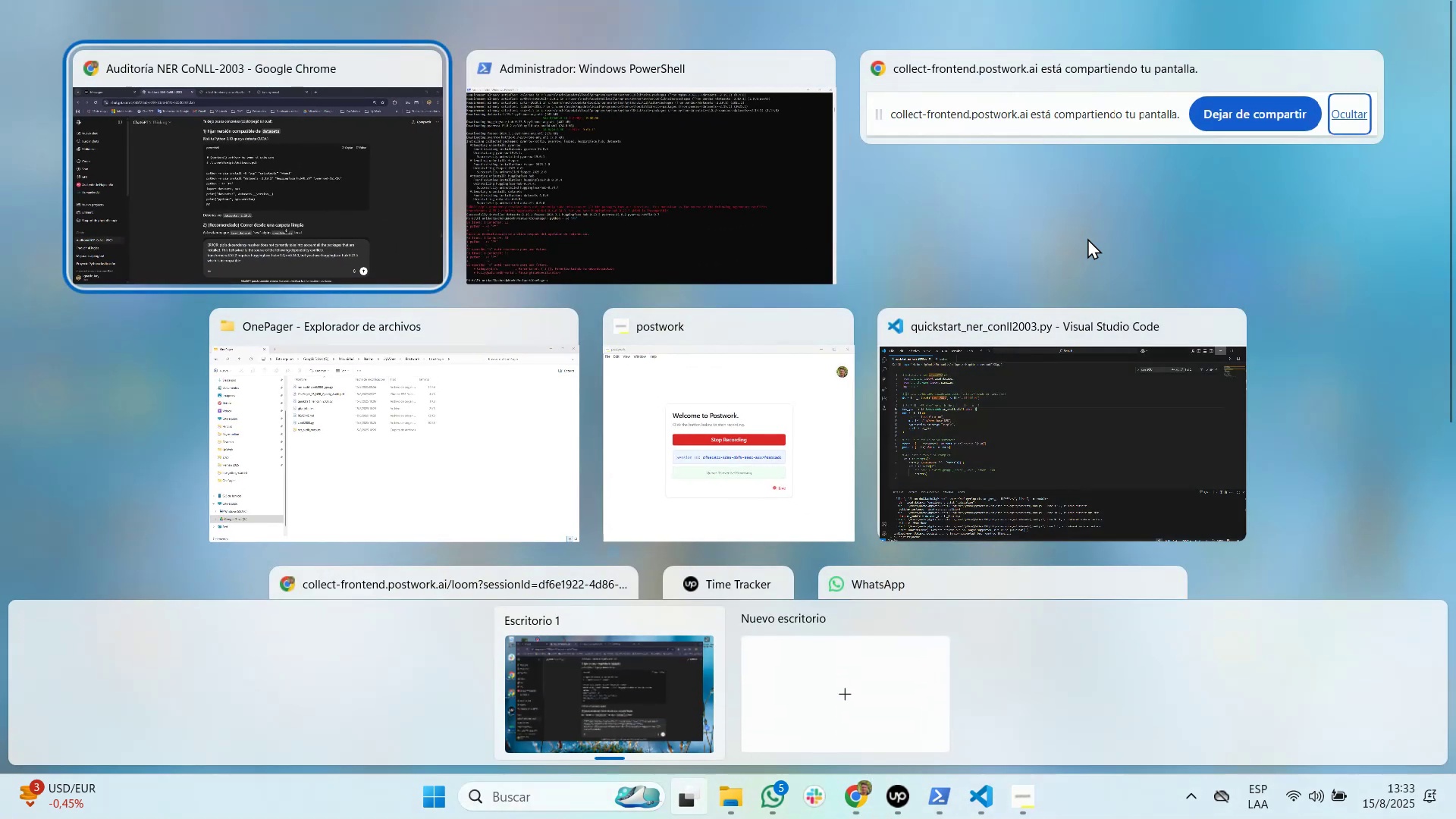 
key(Meta+Tab)
 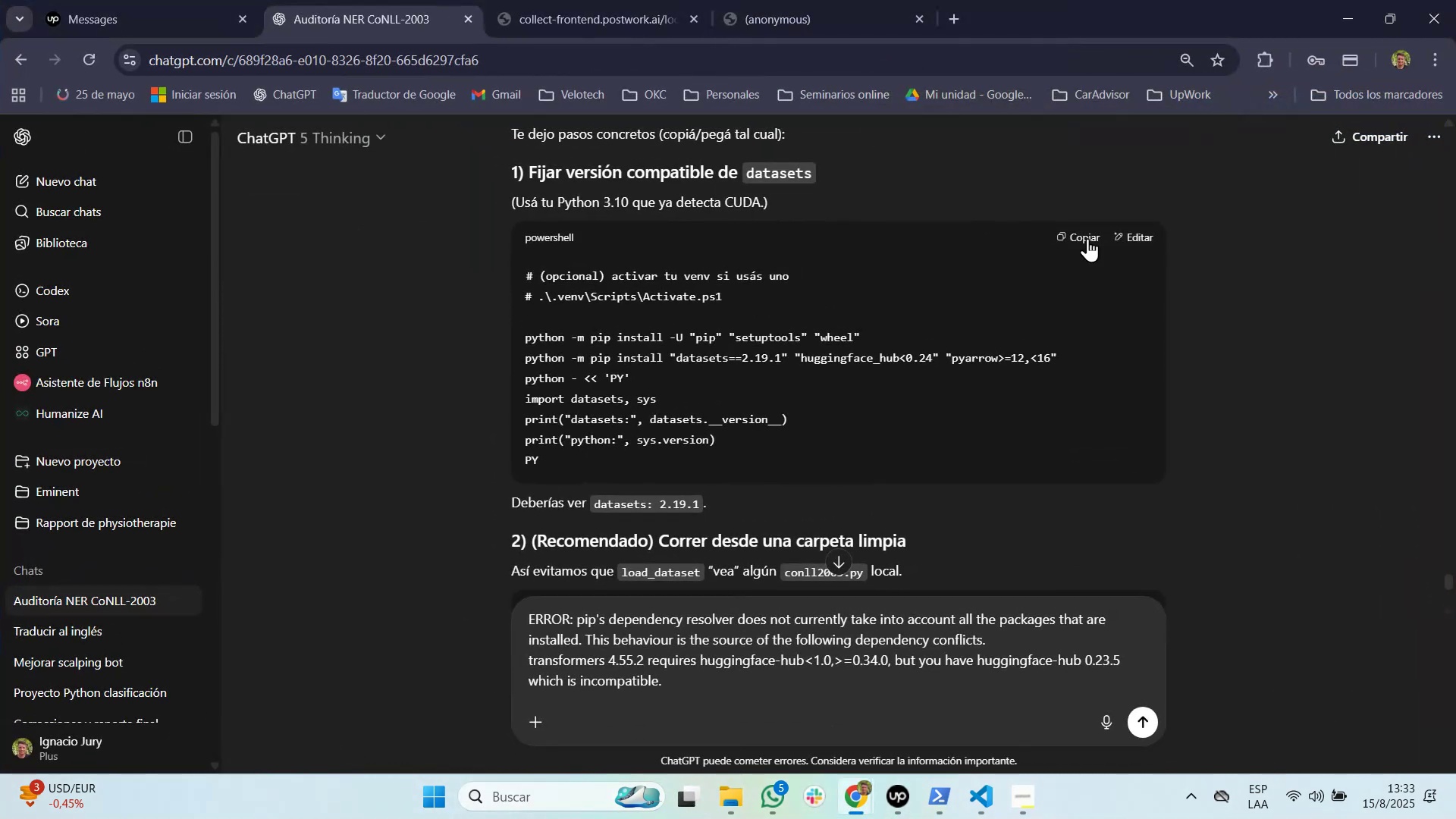 
key(Alt+Tab)
 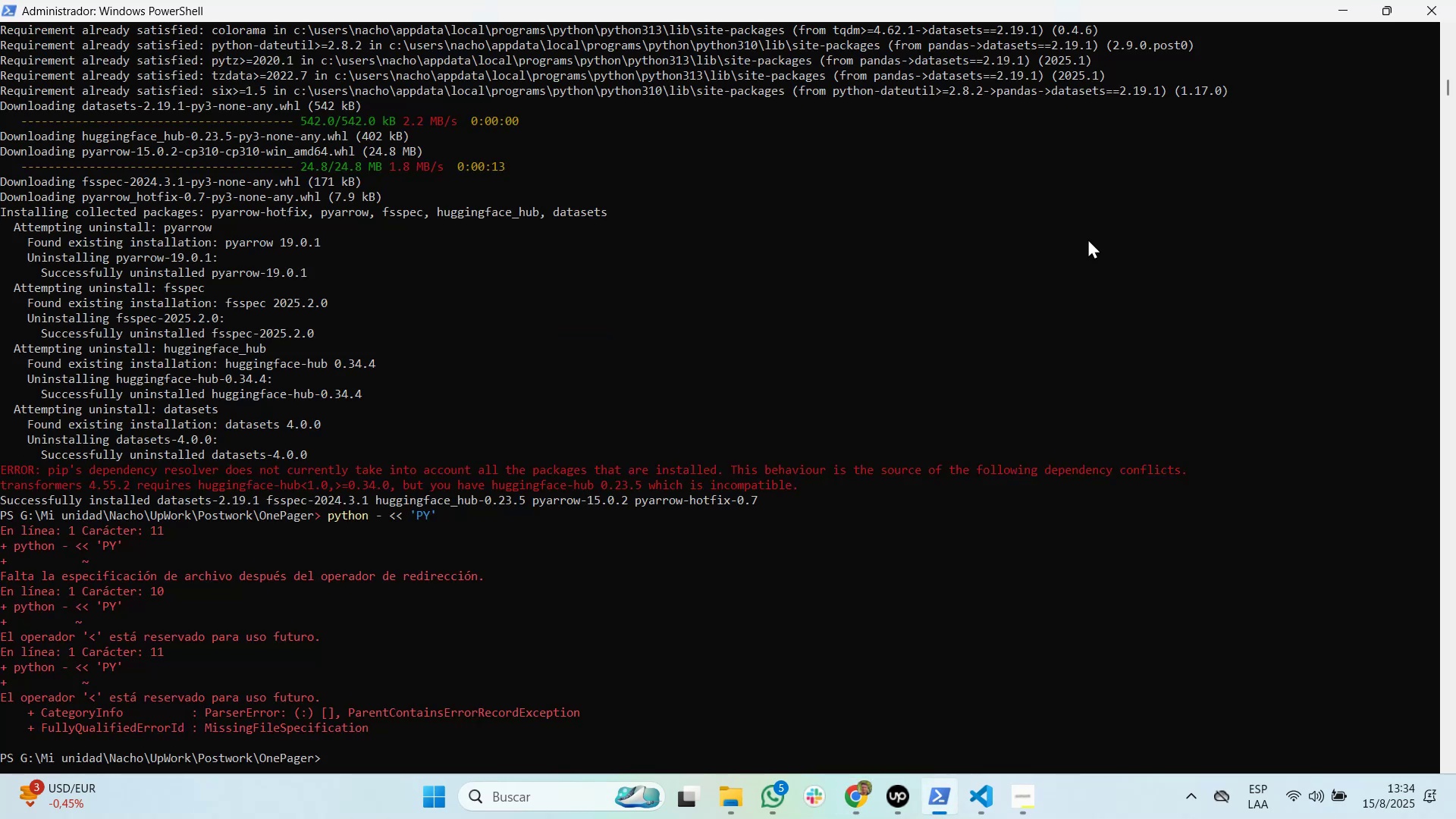 
key(Tab)
 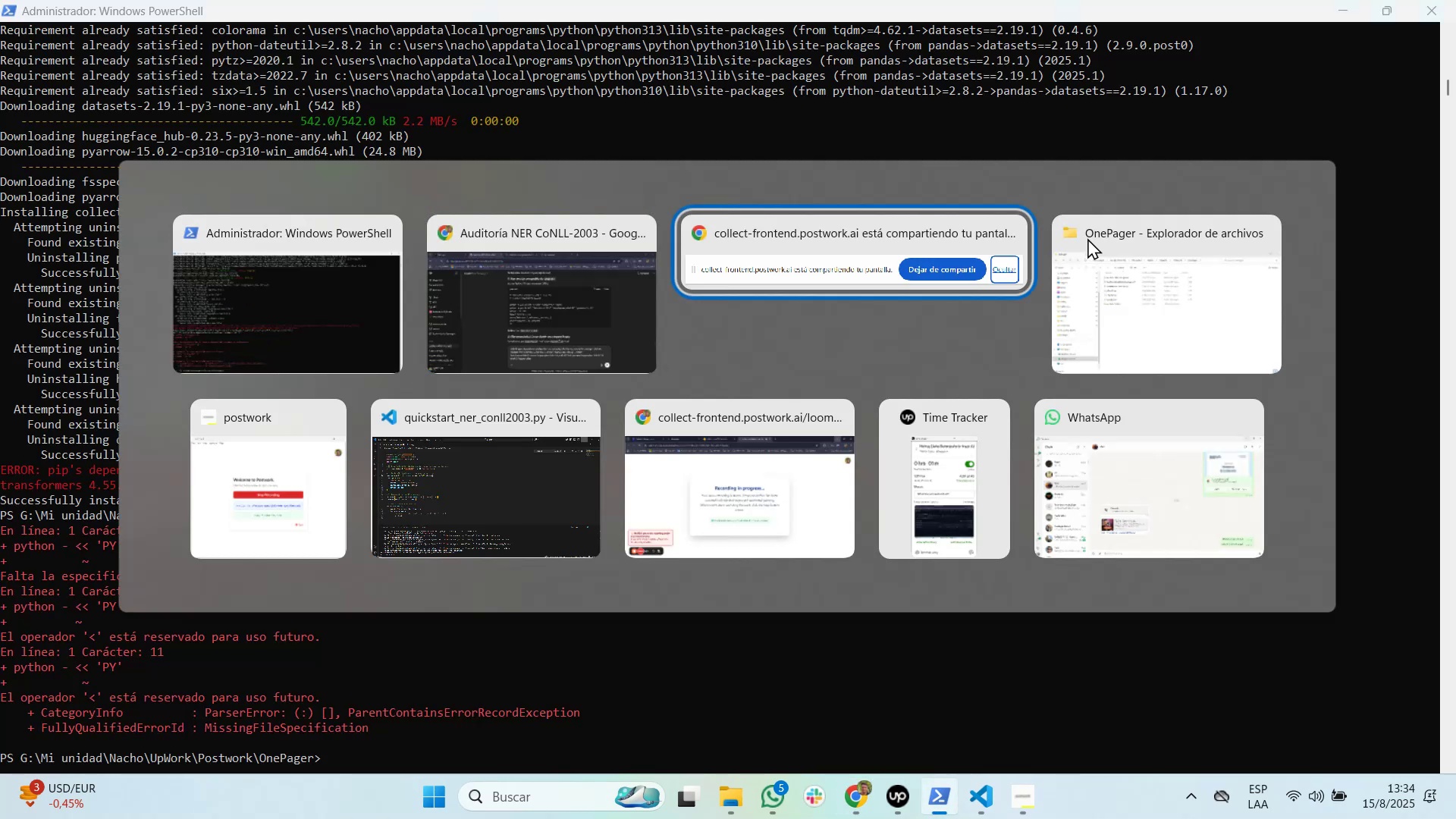 
key(Tab)
 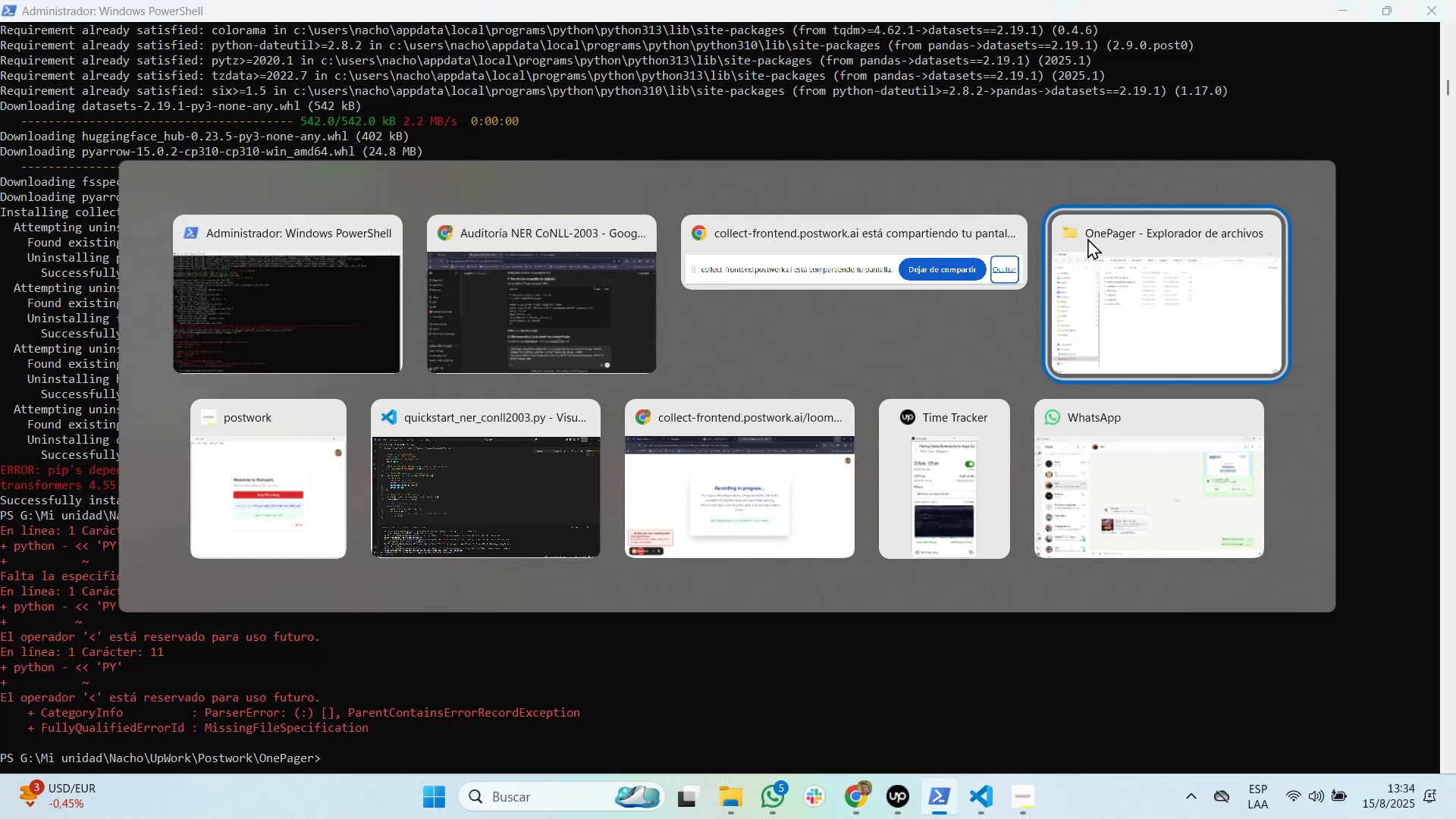 
key(Tab)
 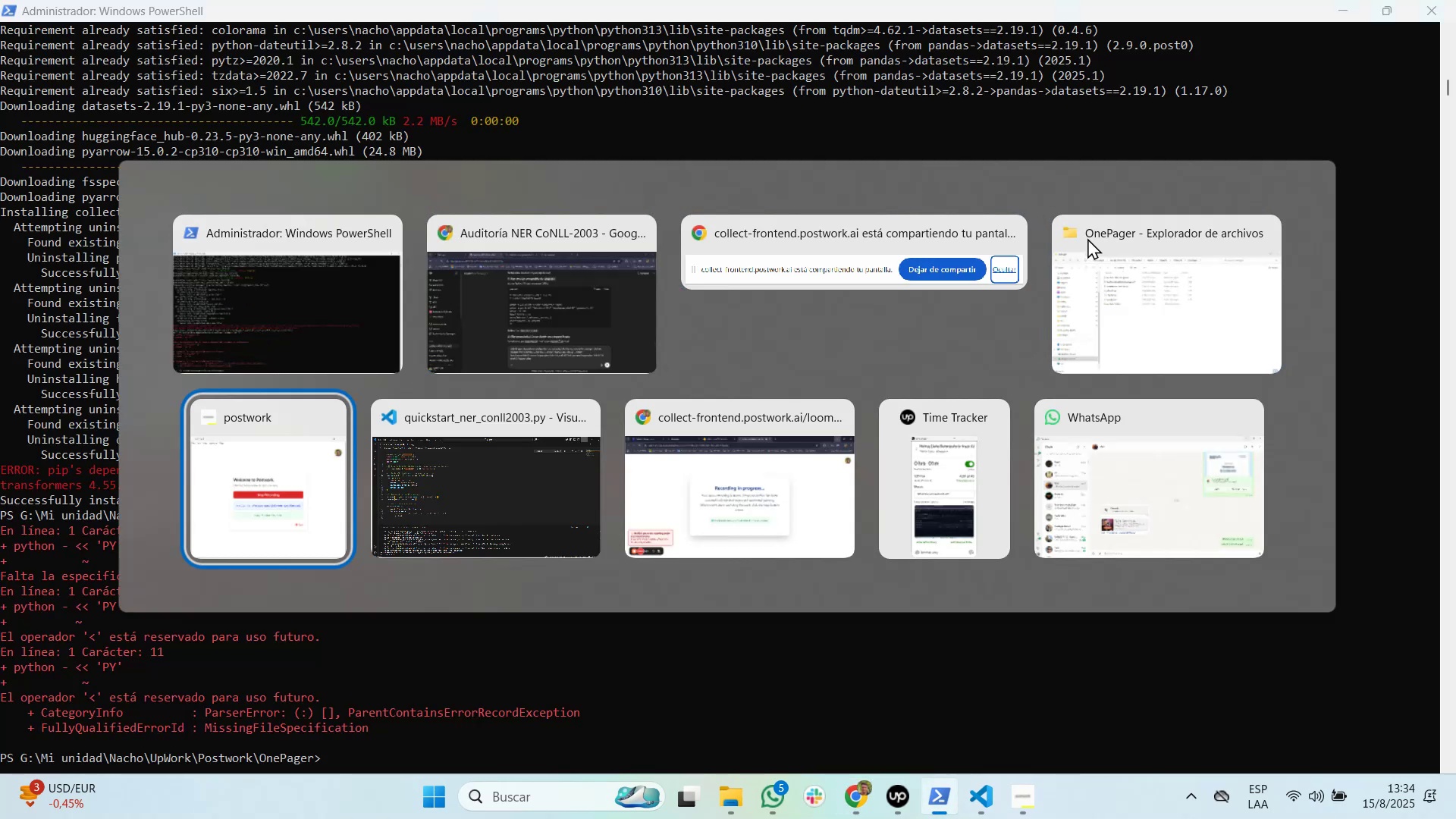 
key(Tab)
 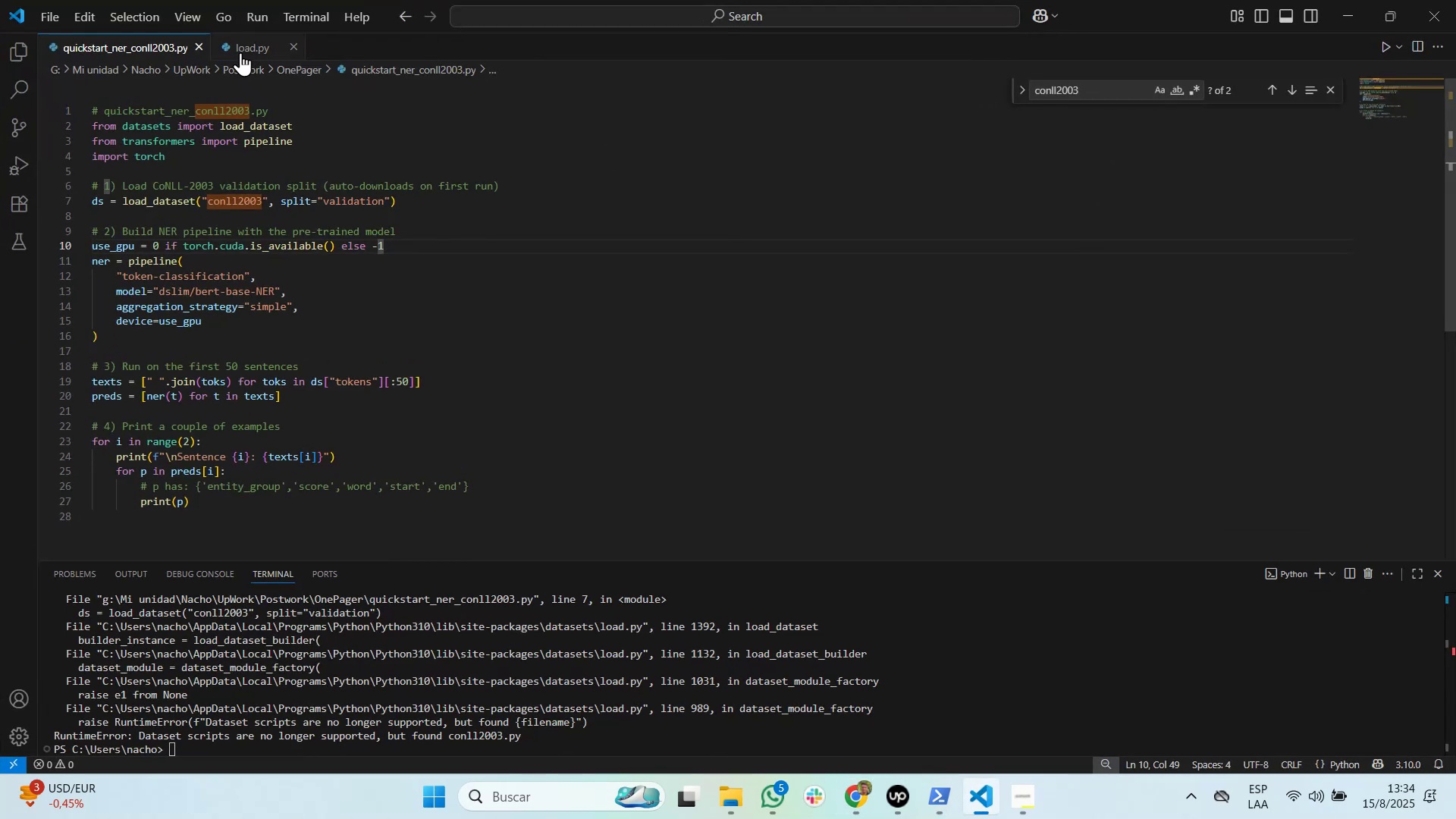 
left_click([240, 52])
 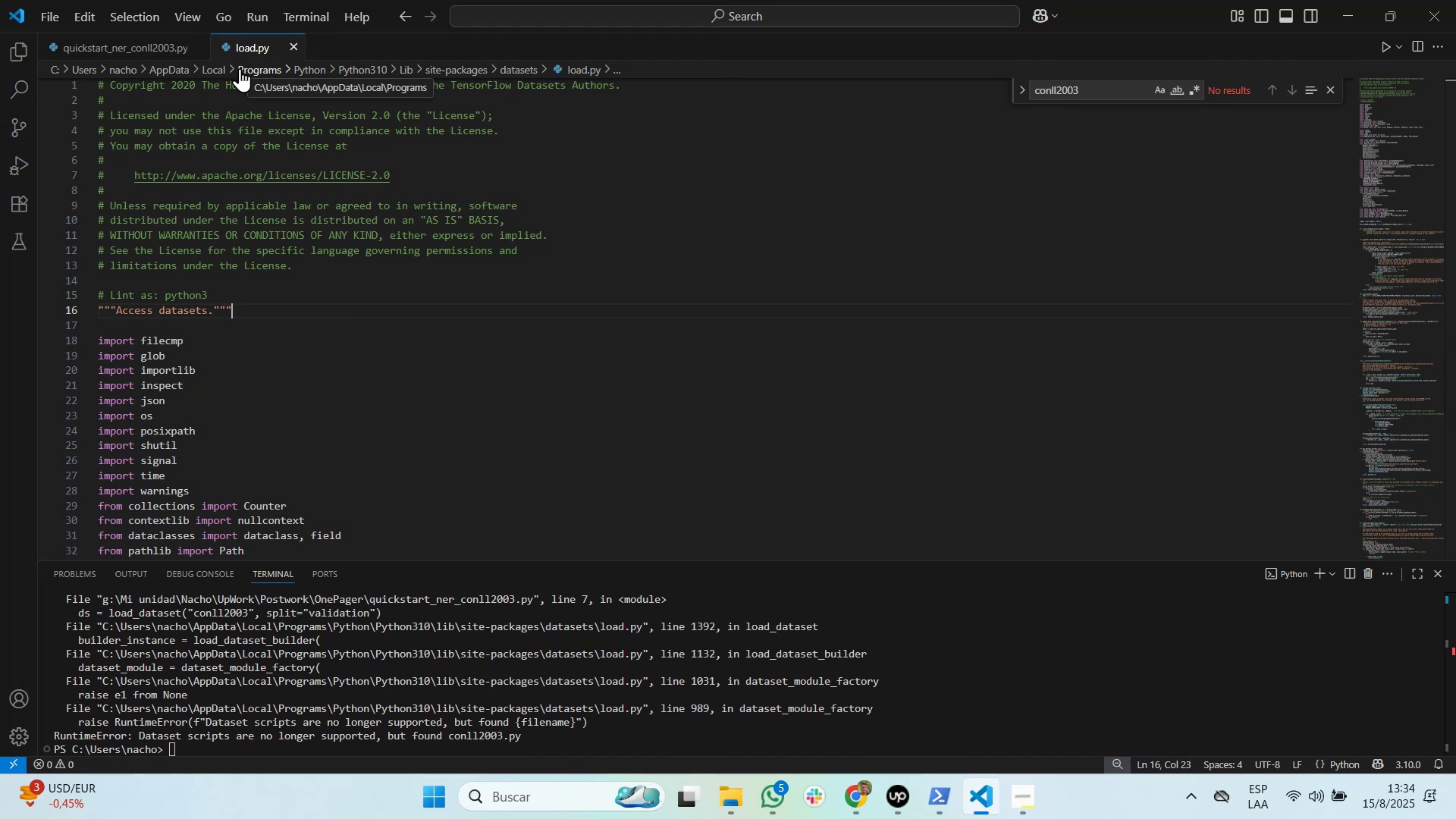 
wait(8.98)
 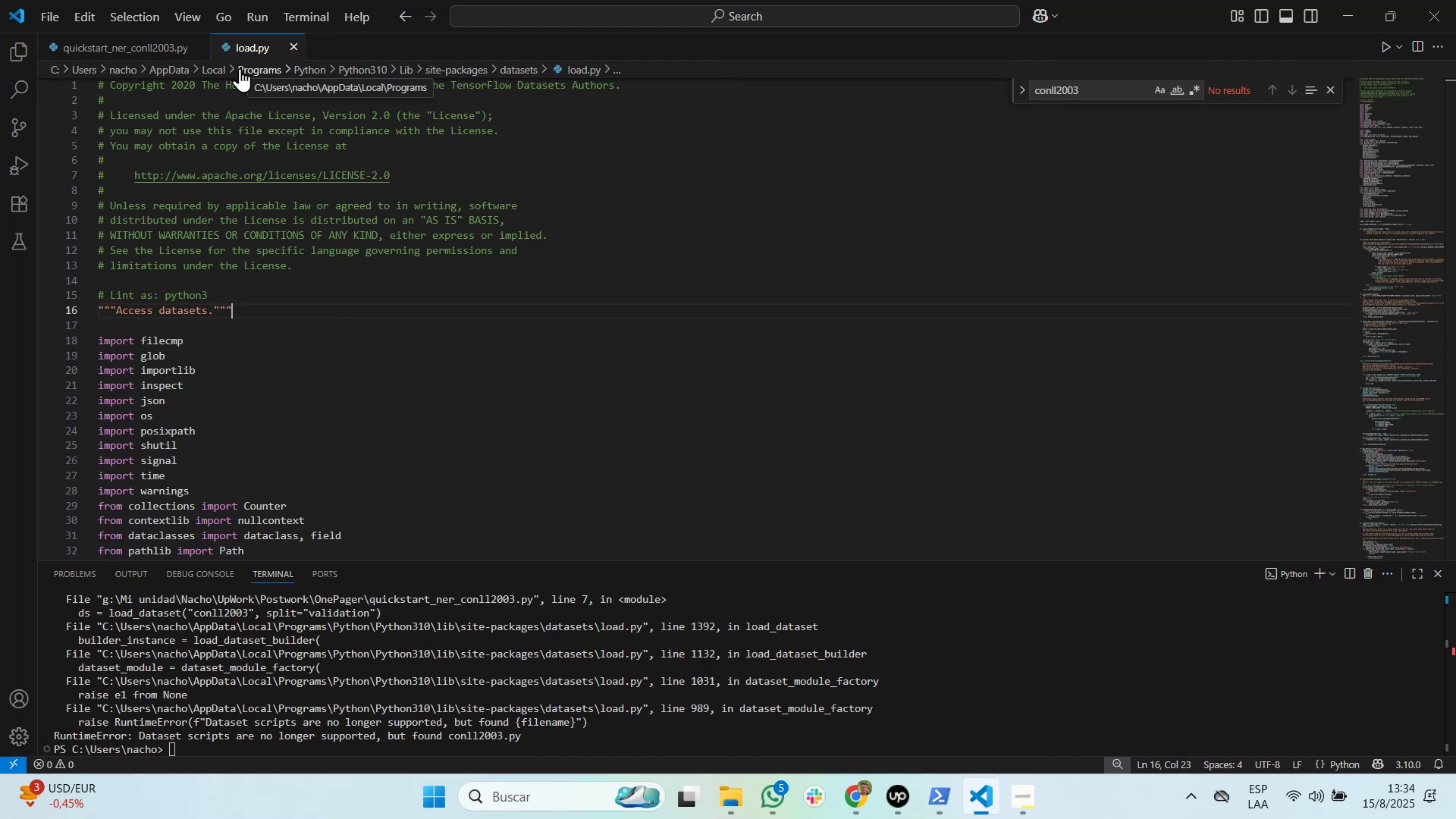 
left_click([292, 44])
 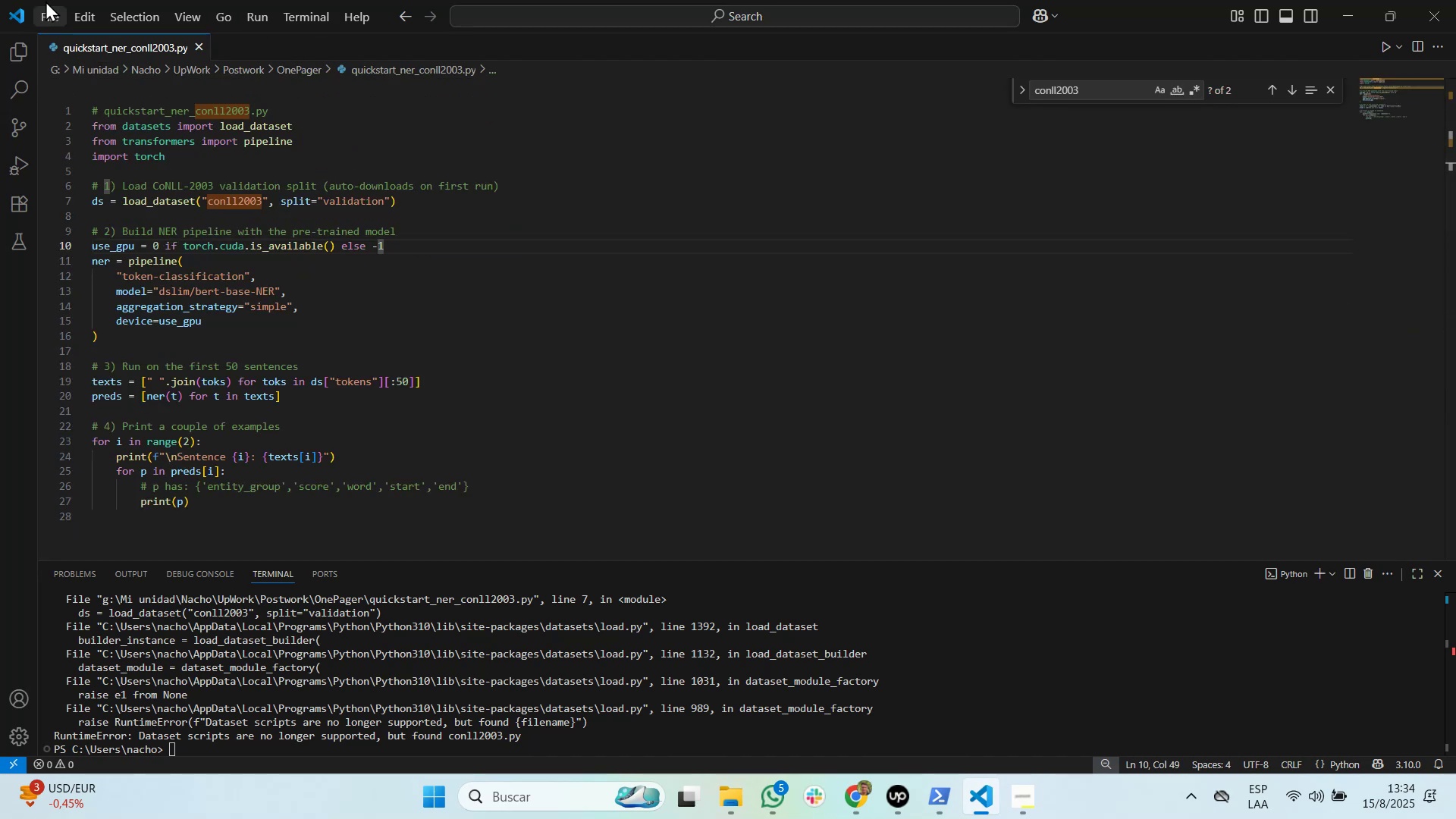 
left_click([46, 12])
 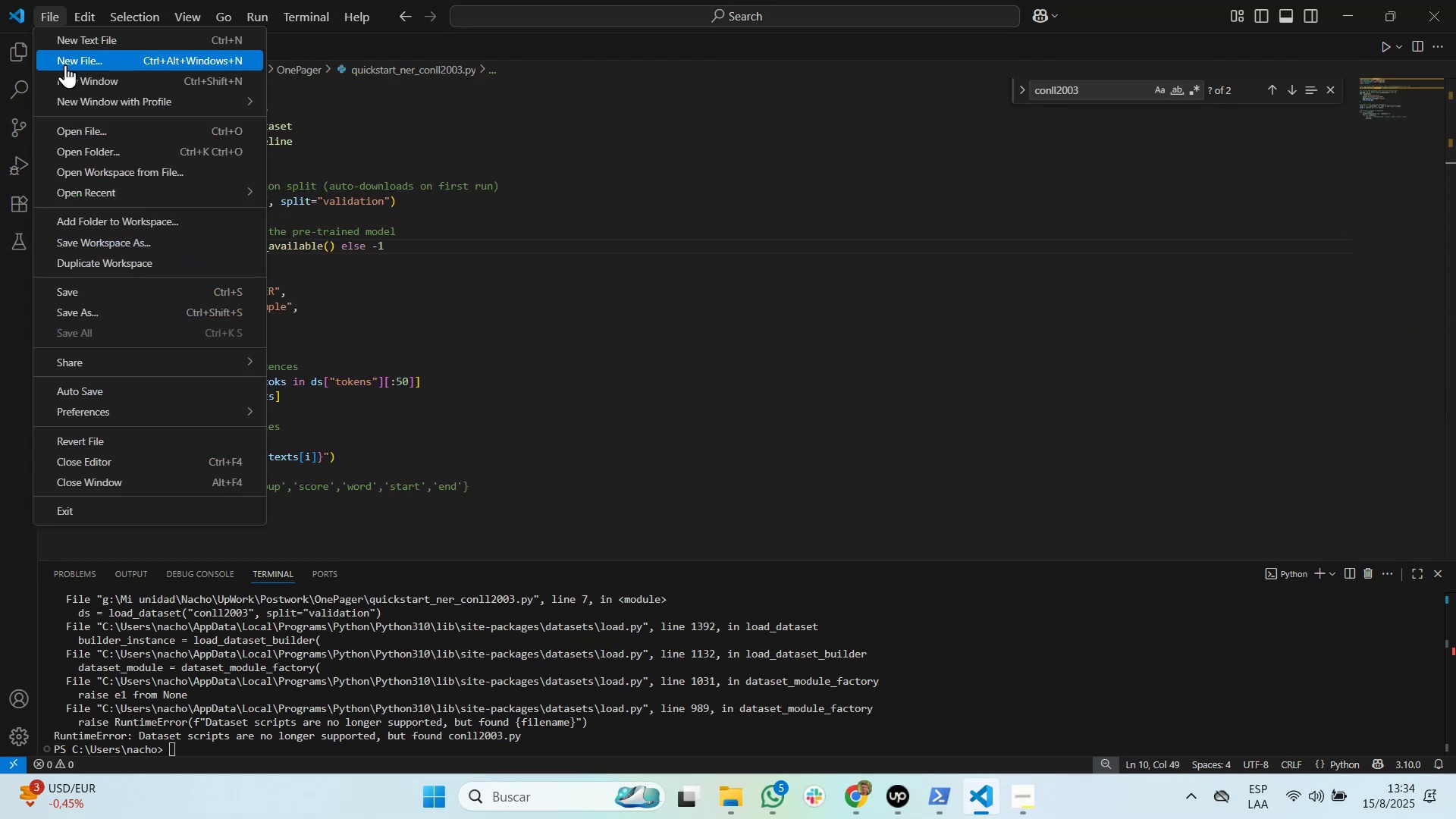 
left_click([65, 64])
 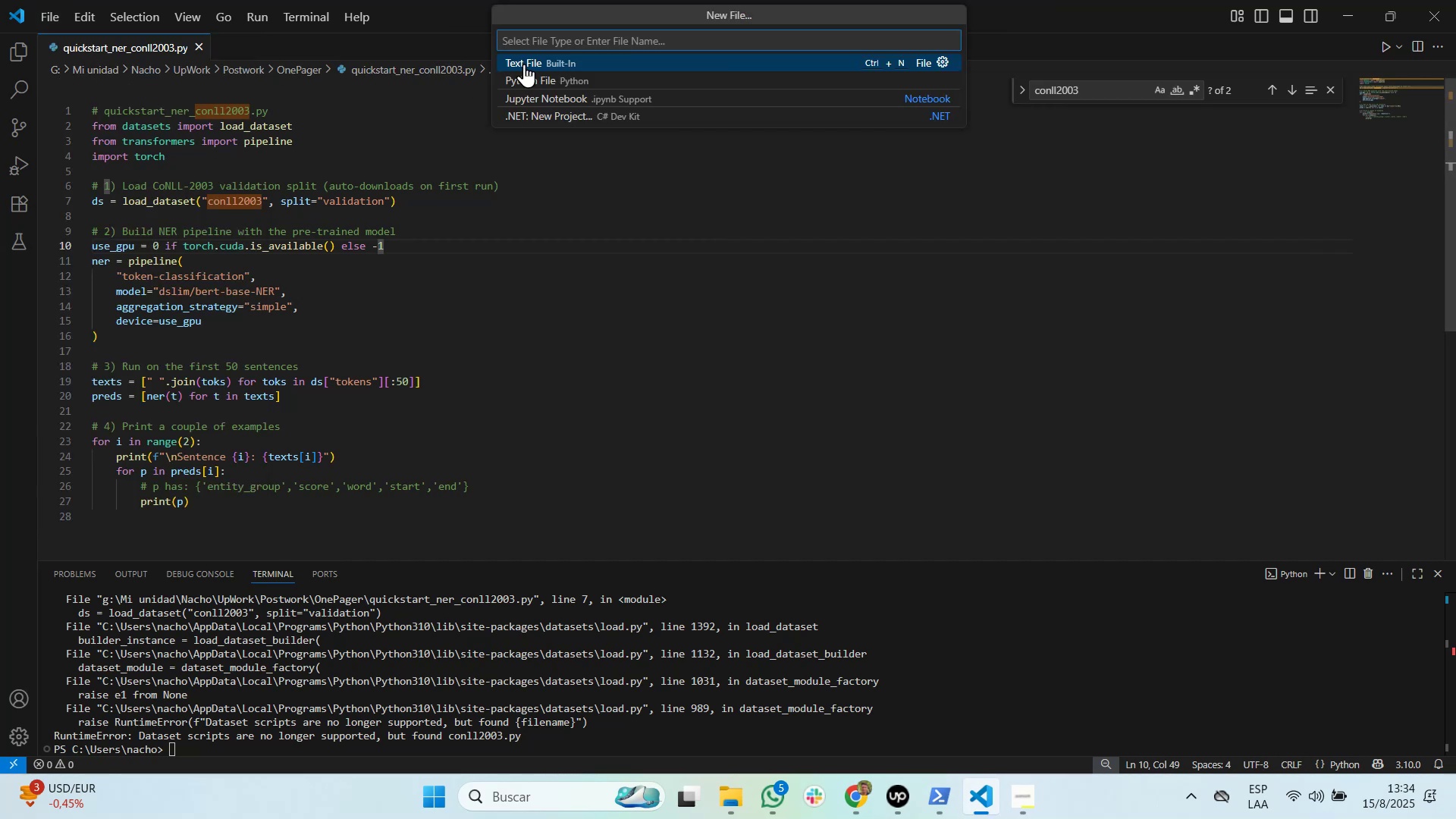 
left_click_drag(start_coordinate=[551, 86], to_coordinate=[544, 83])
 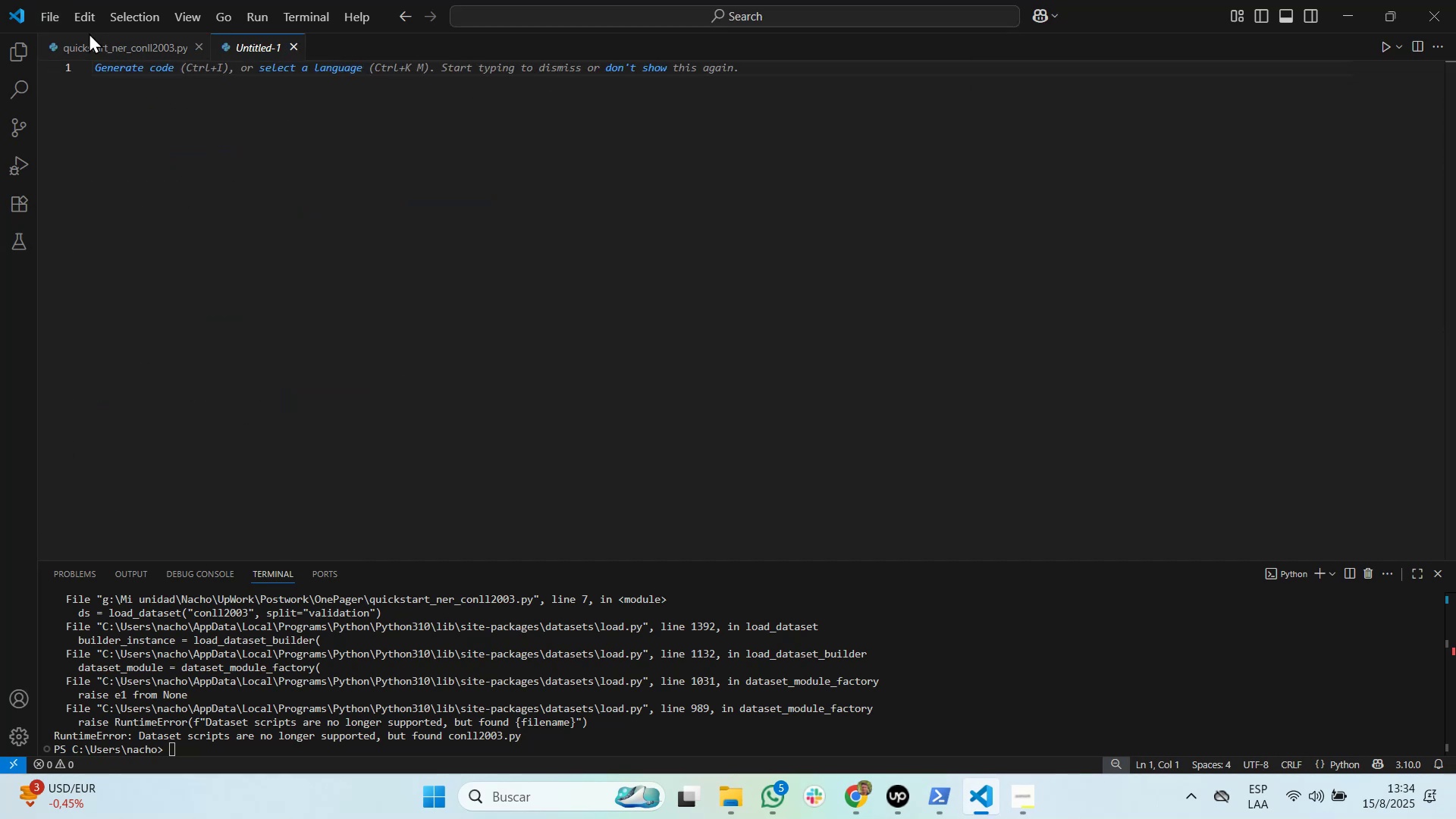 
left_click([43, 12])
 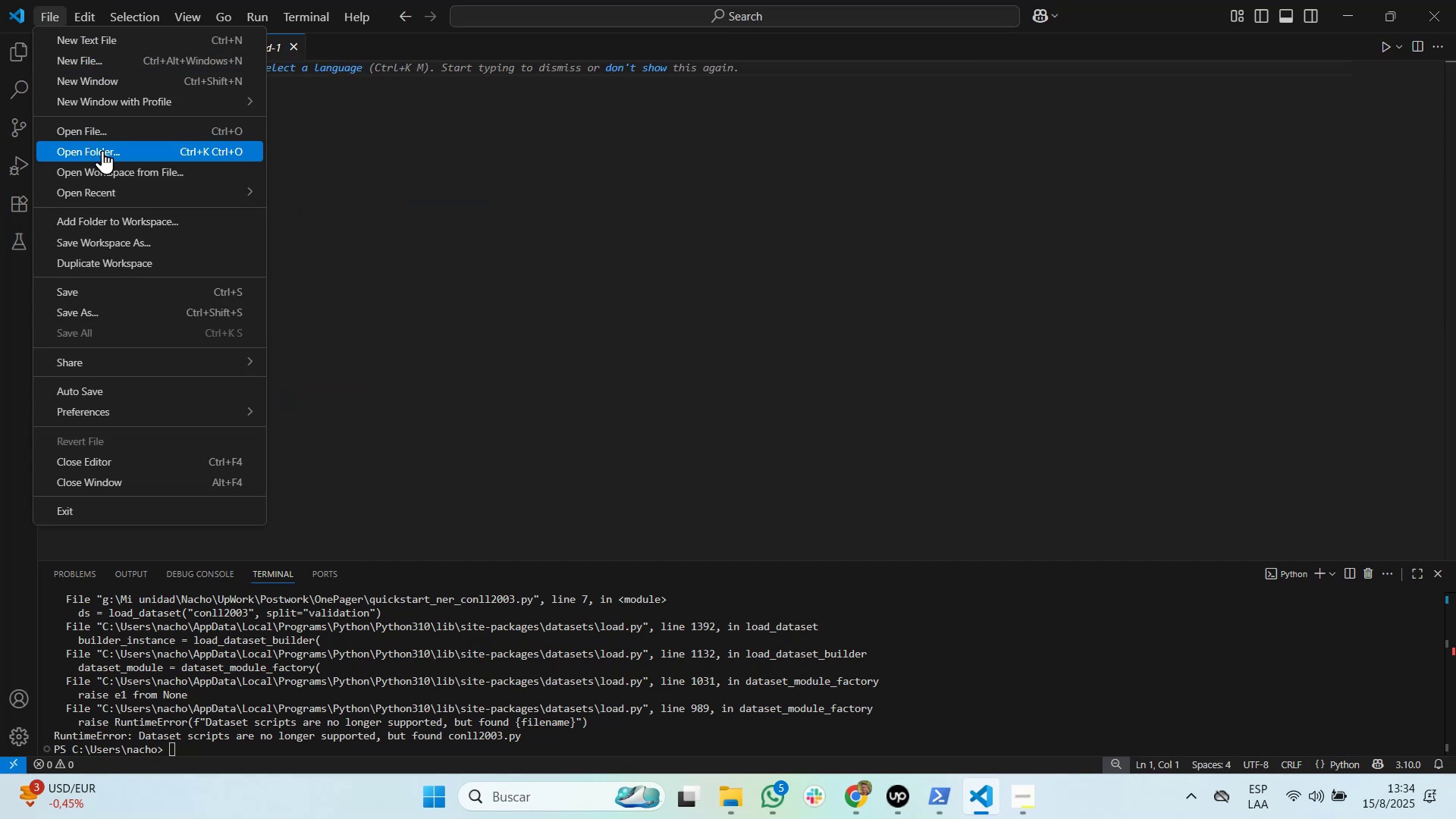 
left_click_drag(start_coordinate=[108, 182], to_coordinate=[131, 305])
 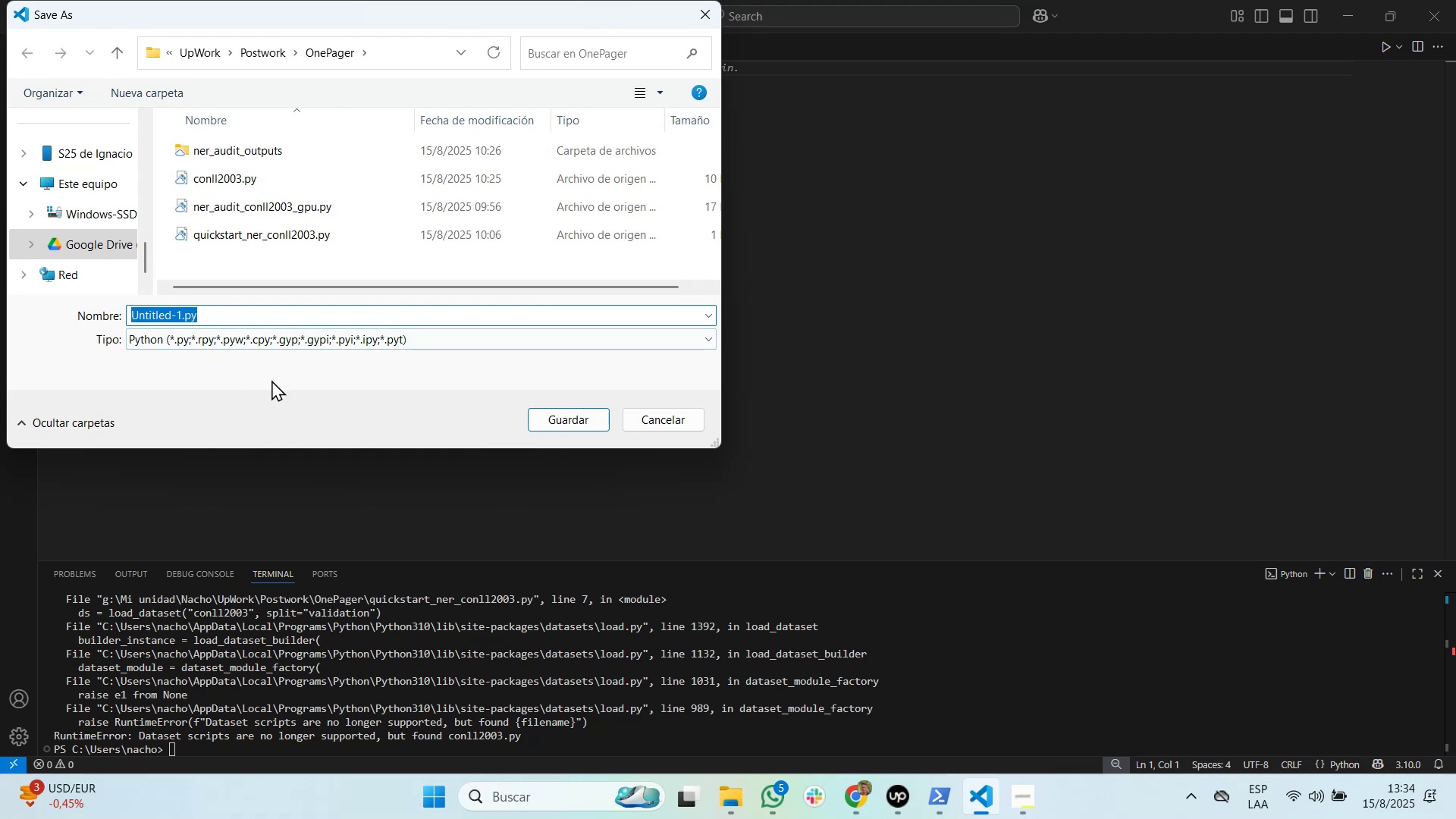 
type(act.py)
 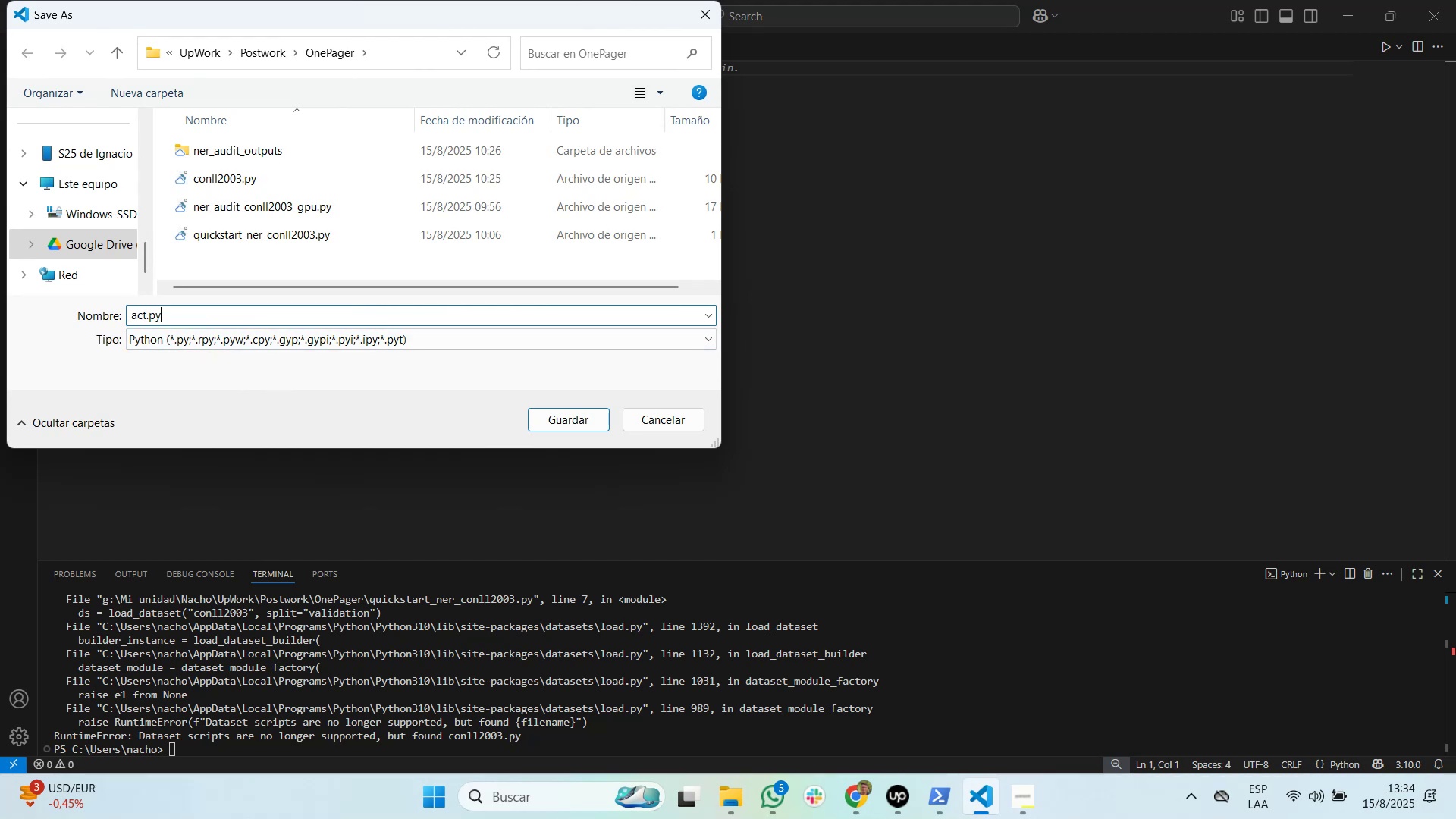 
key(Enter)
 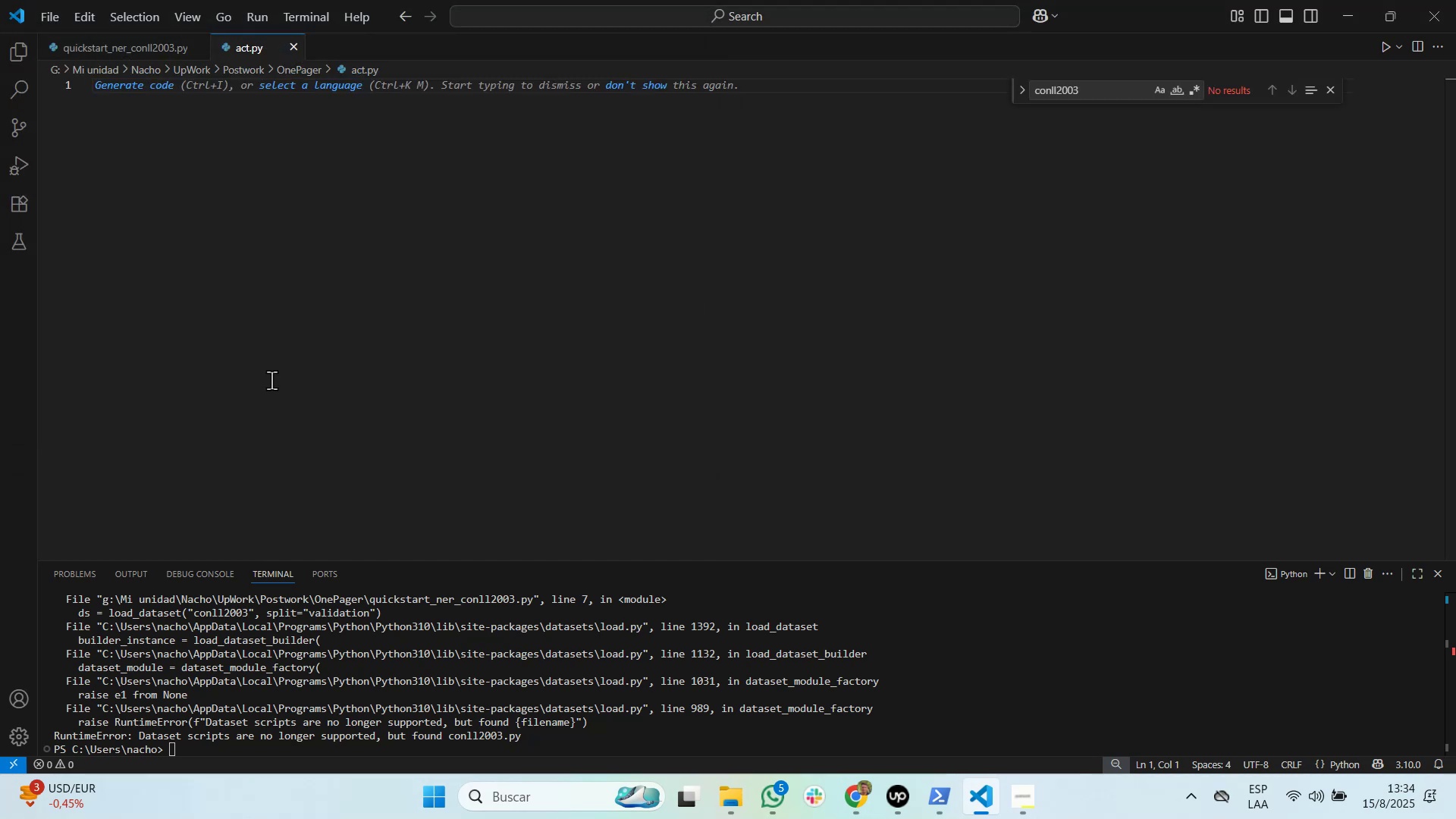 
key(Control+V)
 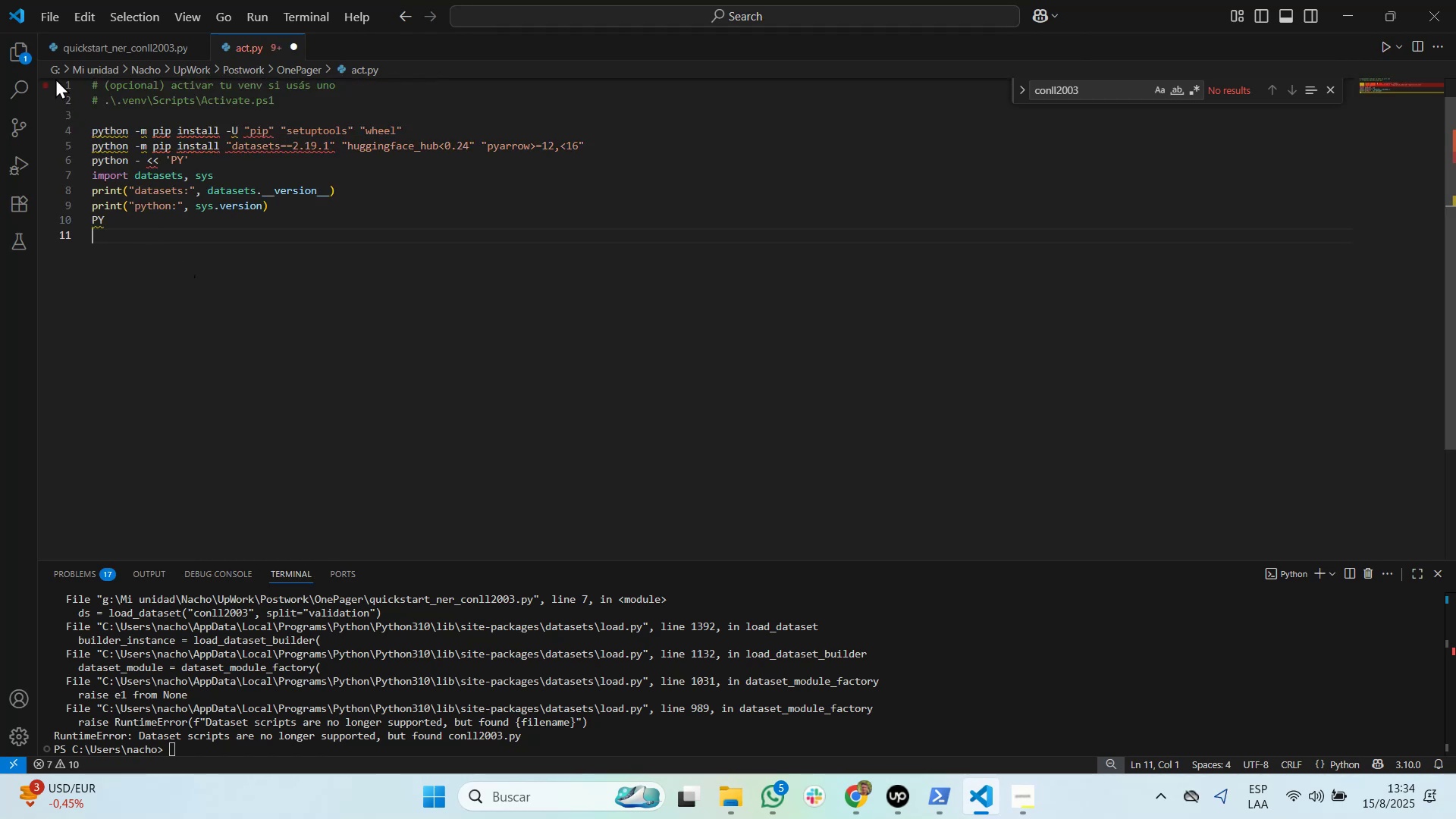 
wait(7.54)
 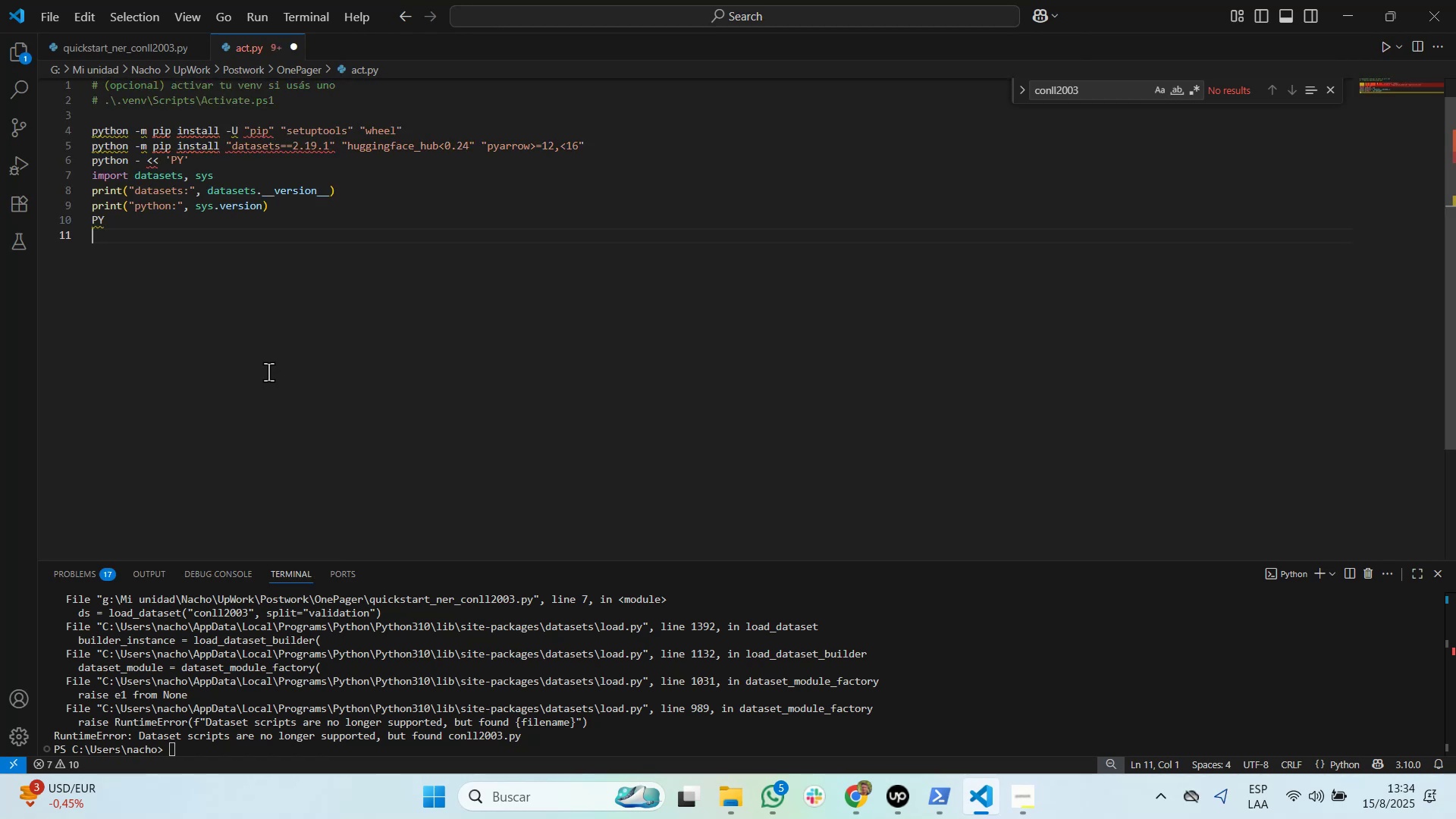 
key(Control+S)
 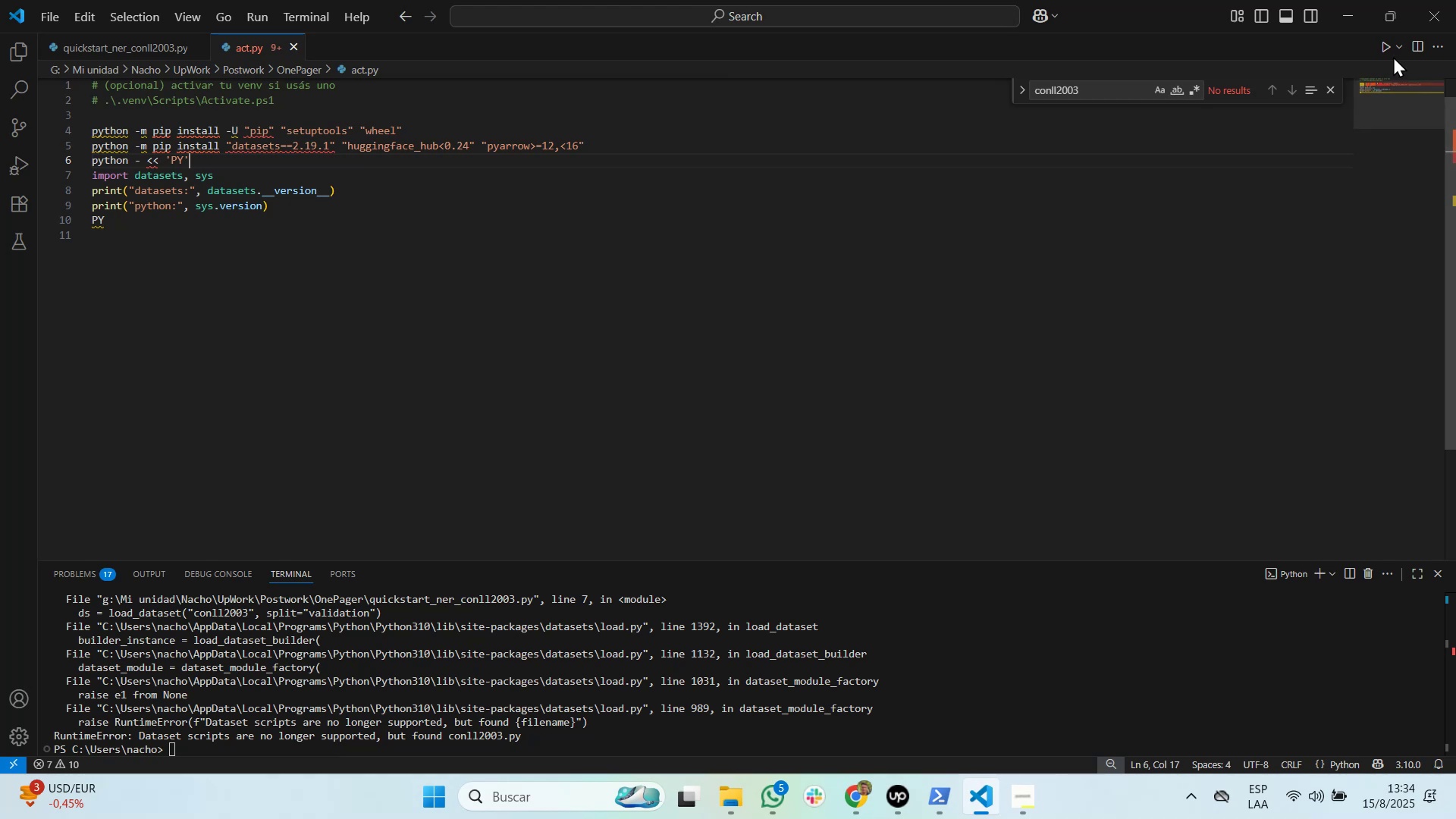 
left_click([1386, 42])
 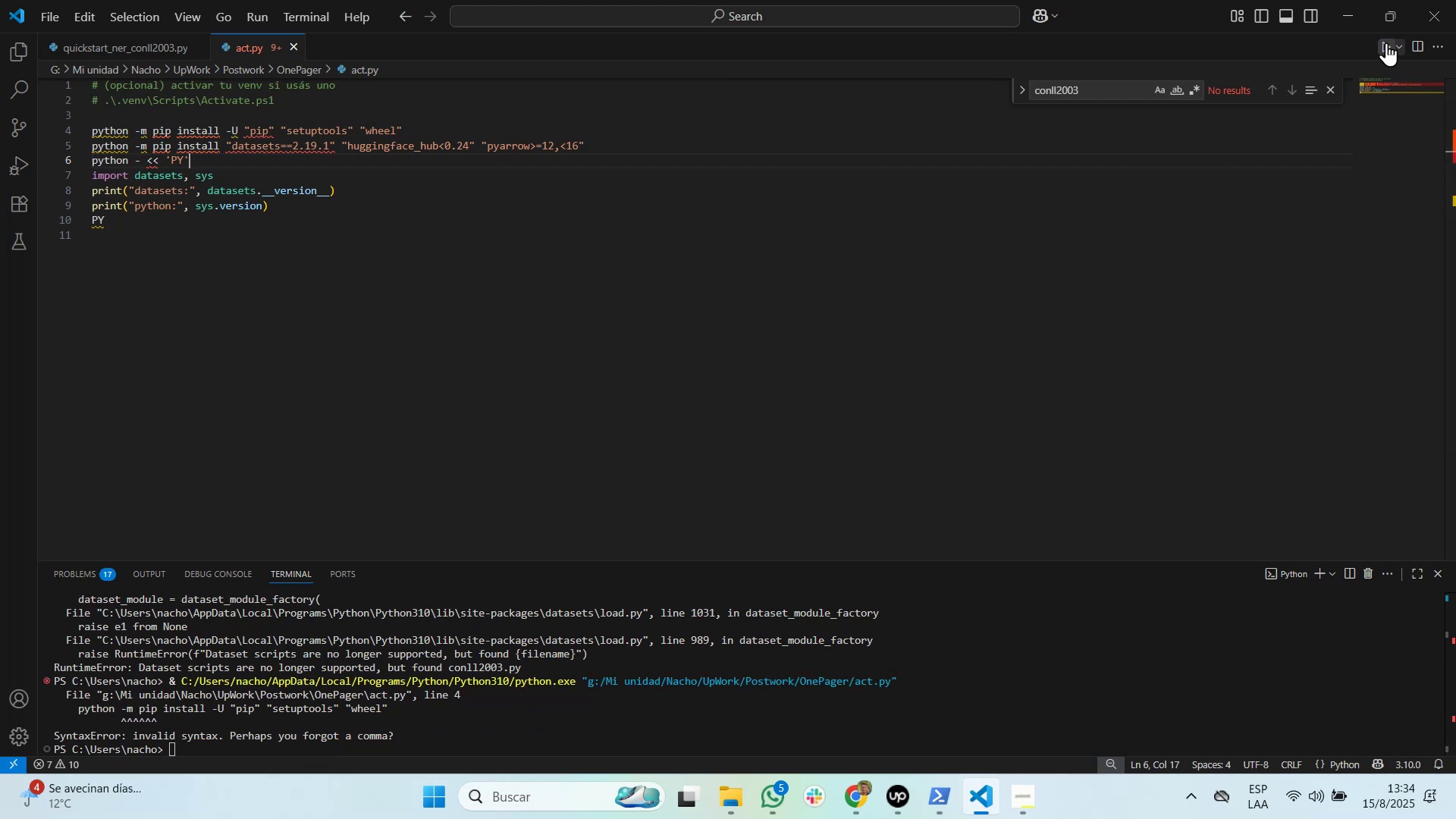 
wait(5.89)
 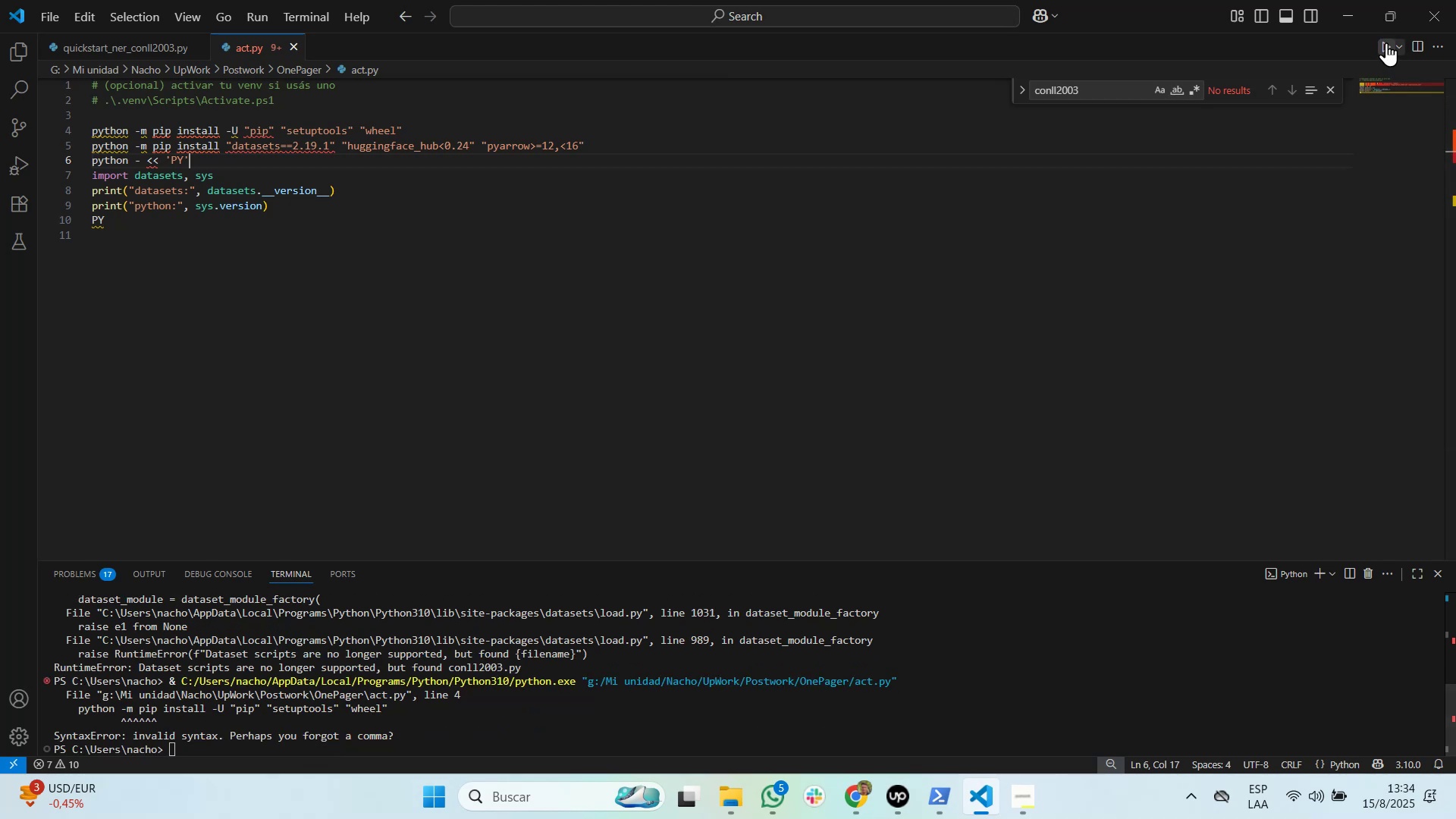 
left_click([1386, 42])
 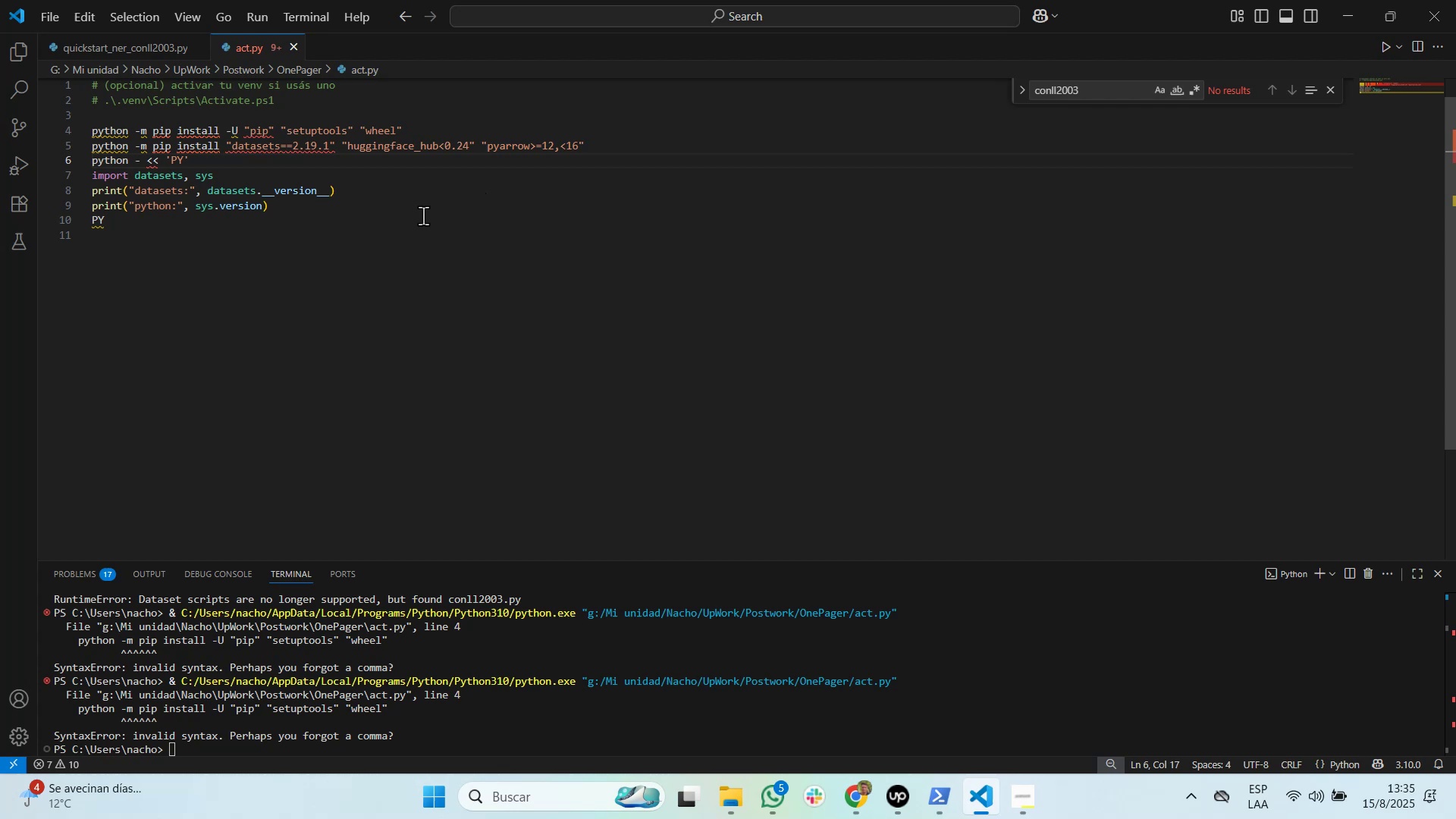 
left_click_drag(start_coordinate=[254, 176], to_coordinate=[239, 171])
 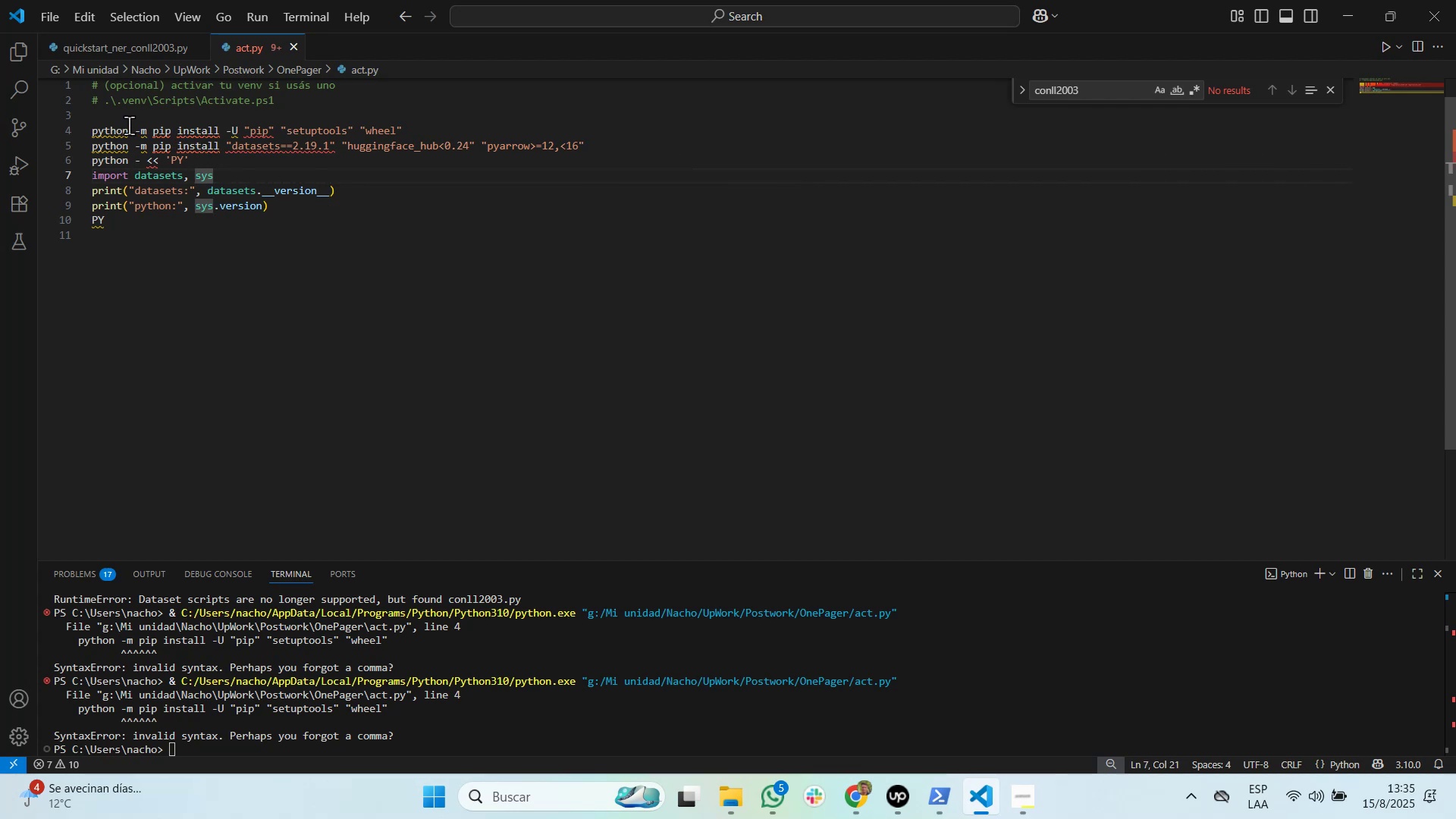 
left_click_drag(start_coordinate=[91, 124], to_coordinate=[126, 155])
 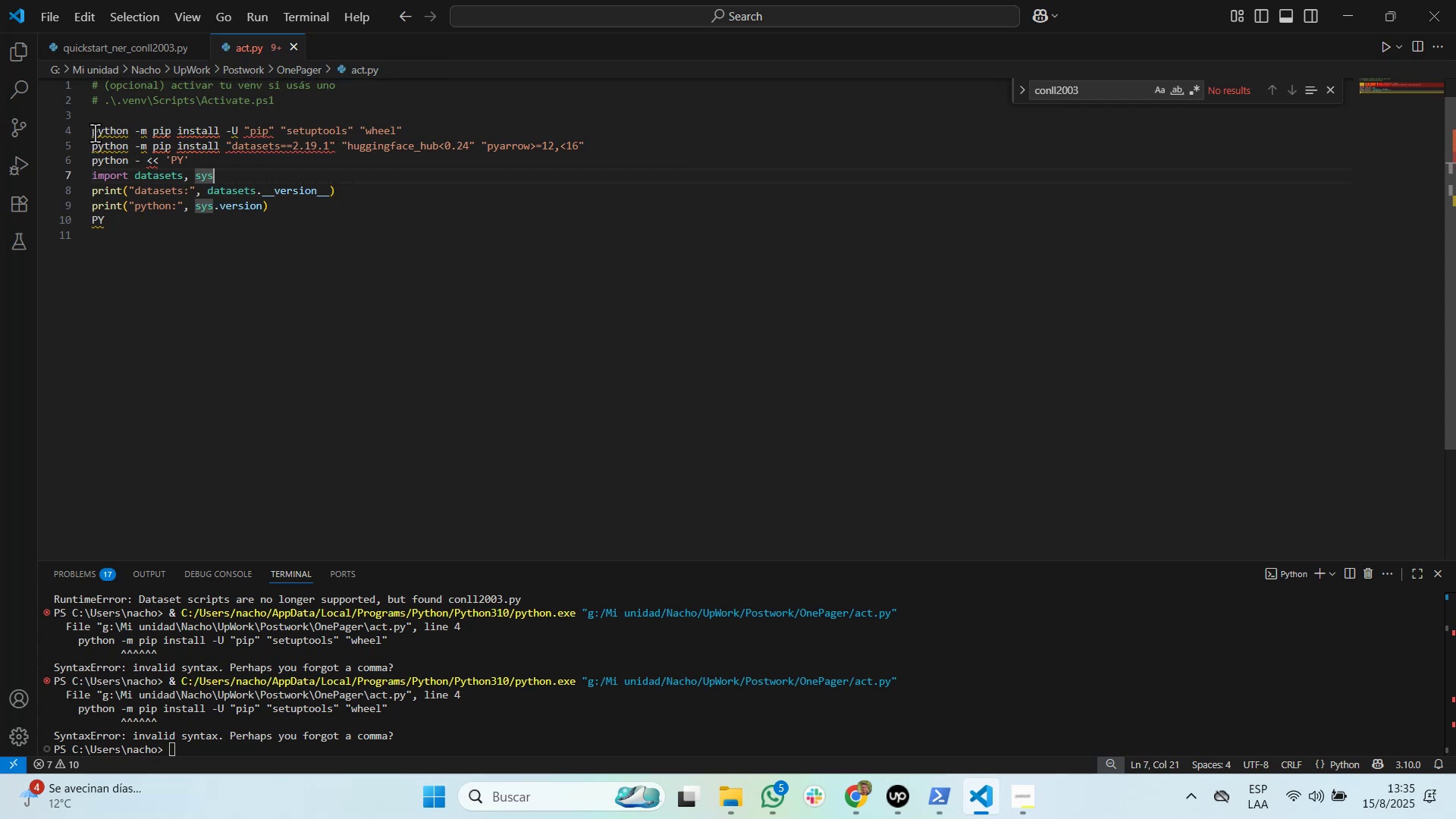 
left_click_drag(start_coordinate=[95, 133], to_coordinate=[196, 168])
 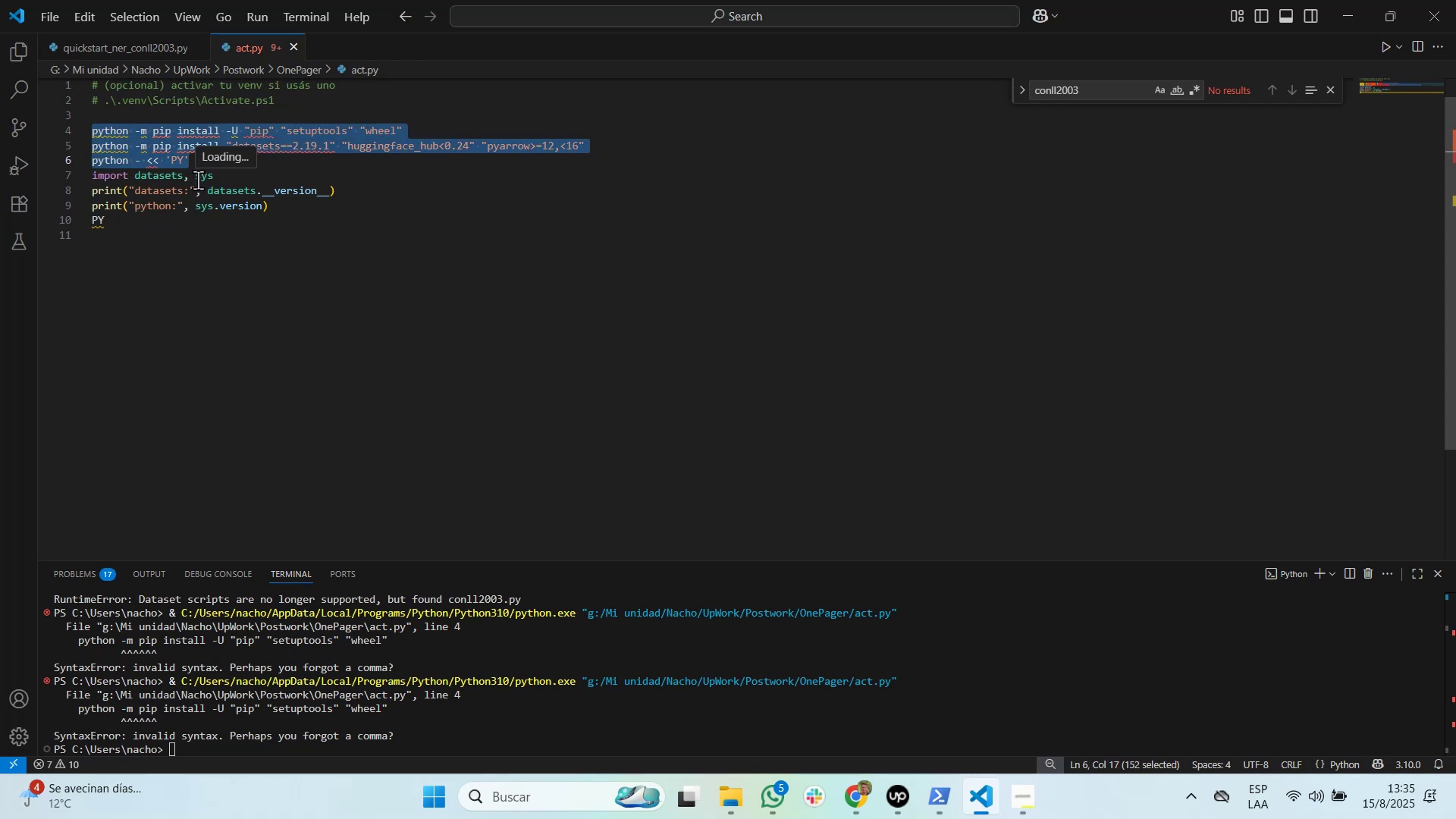 
wait(5.38)
 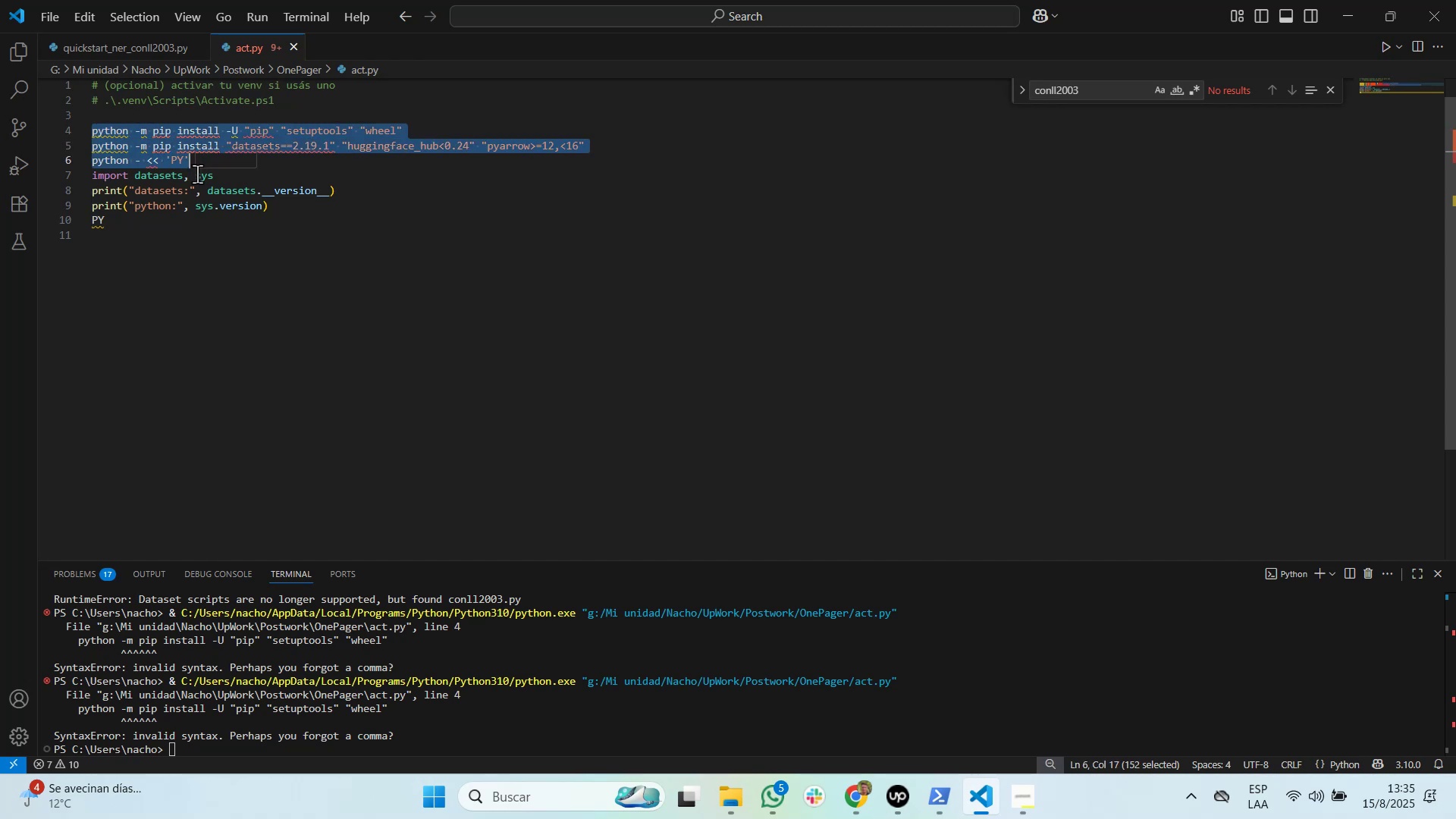 
key(ArrowLeft)
 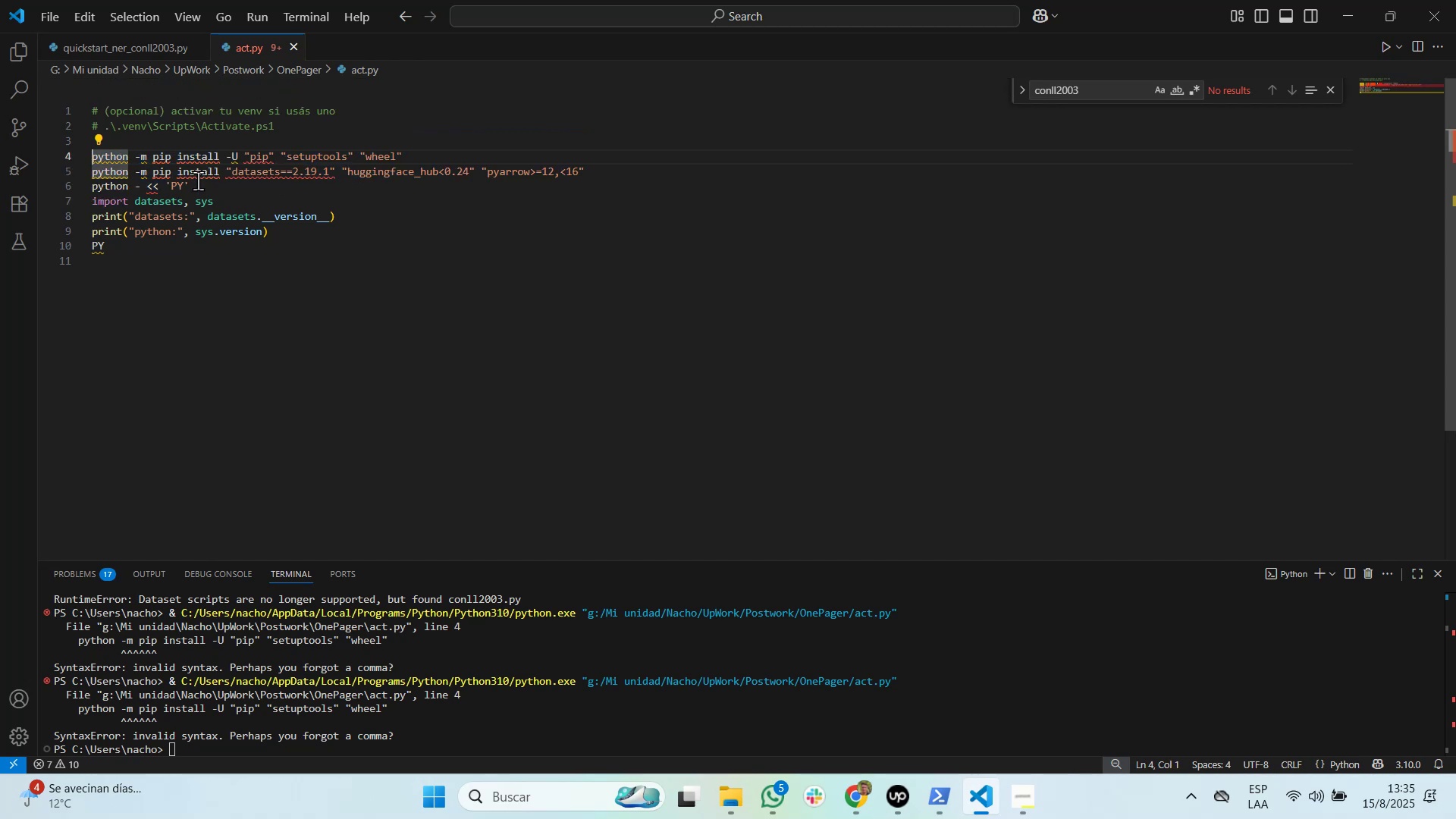 
key(ArrowLeft)
 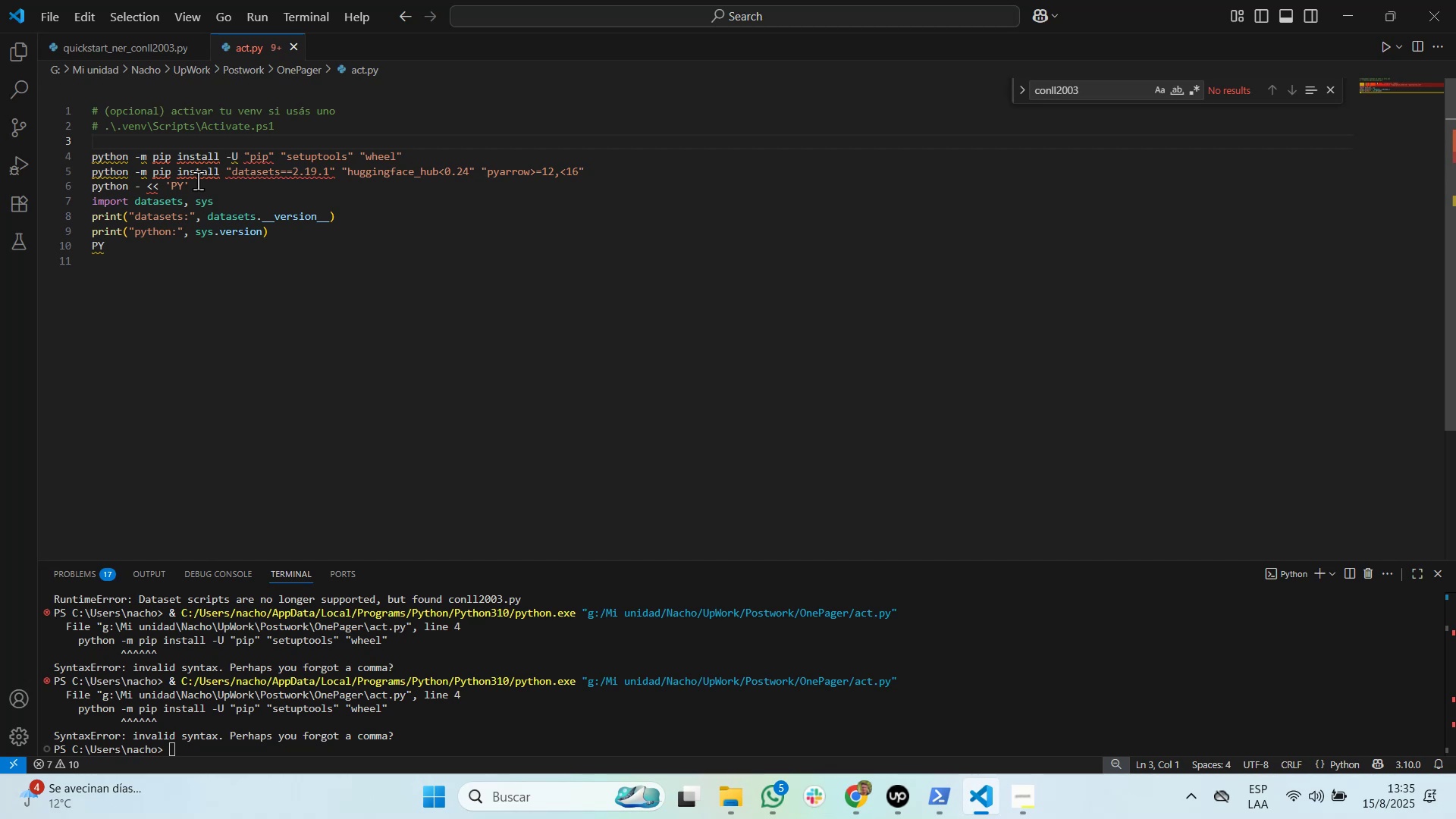 
key(ArrowDown)
 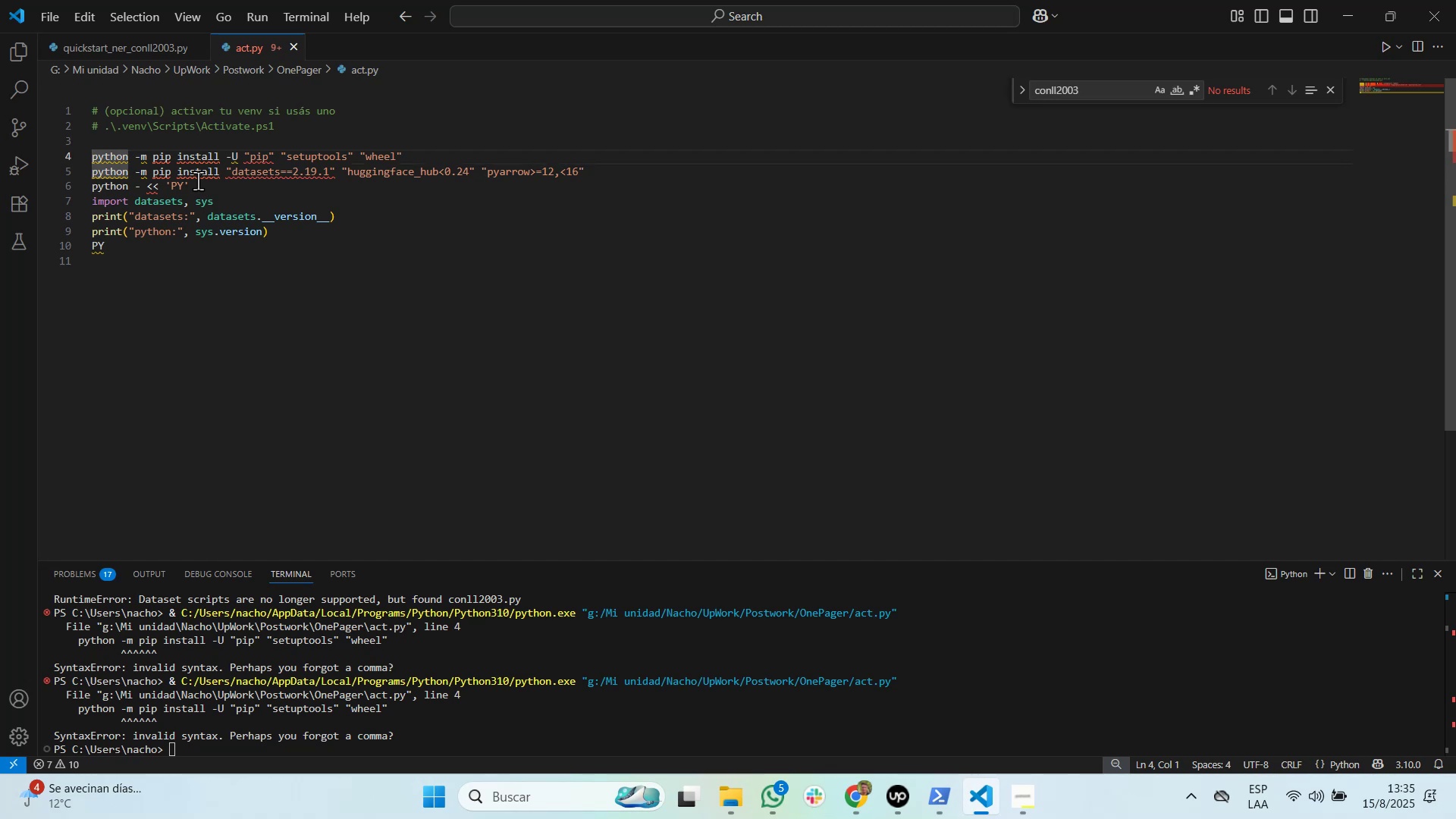 
key(Shift+3)
 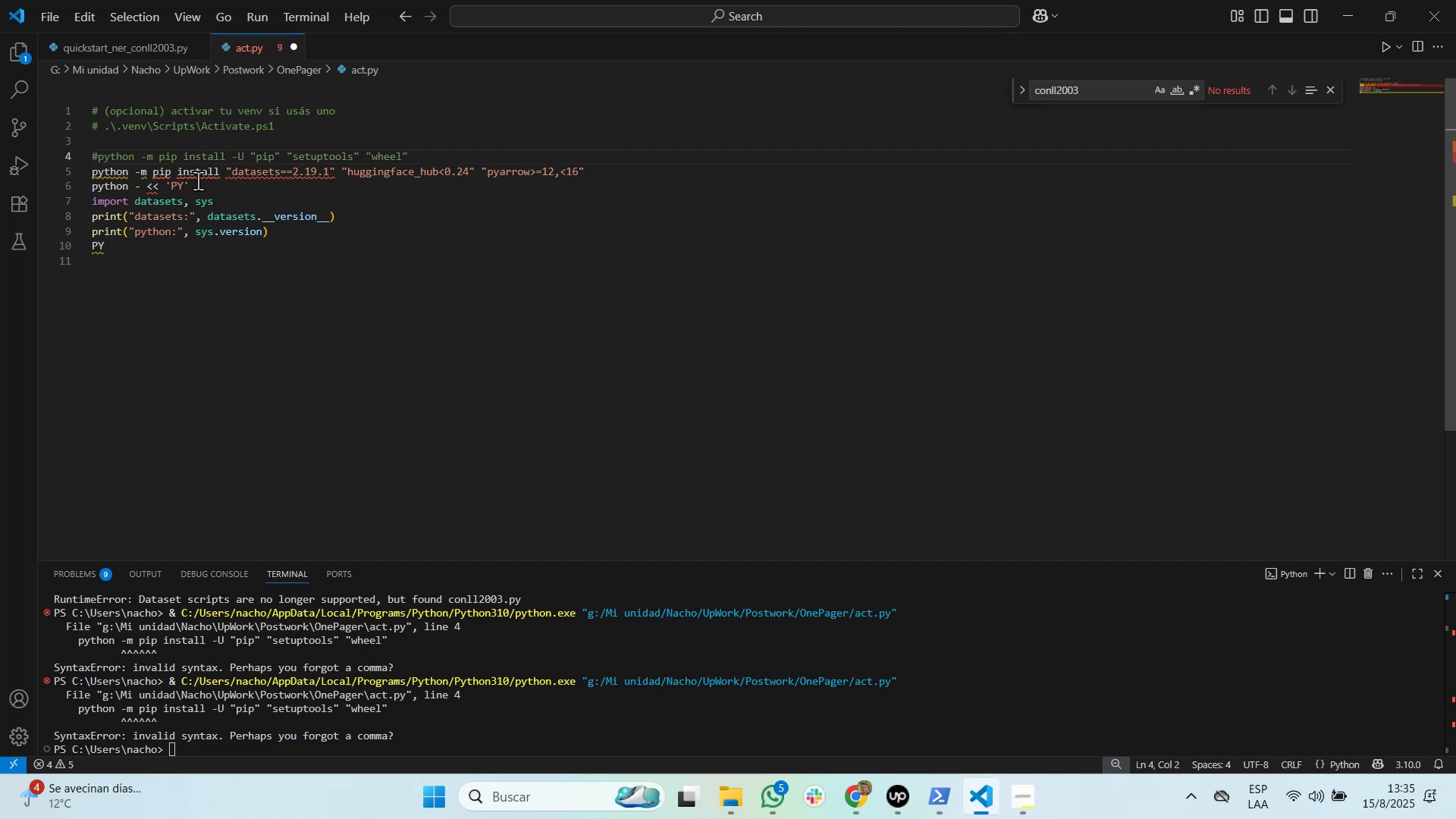 
key(ArrowDown)
 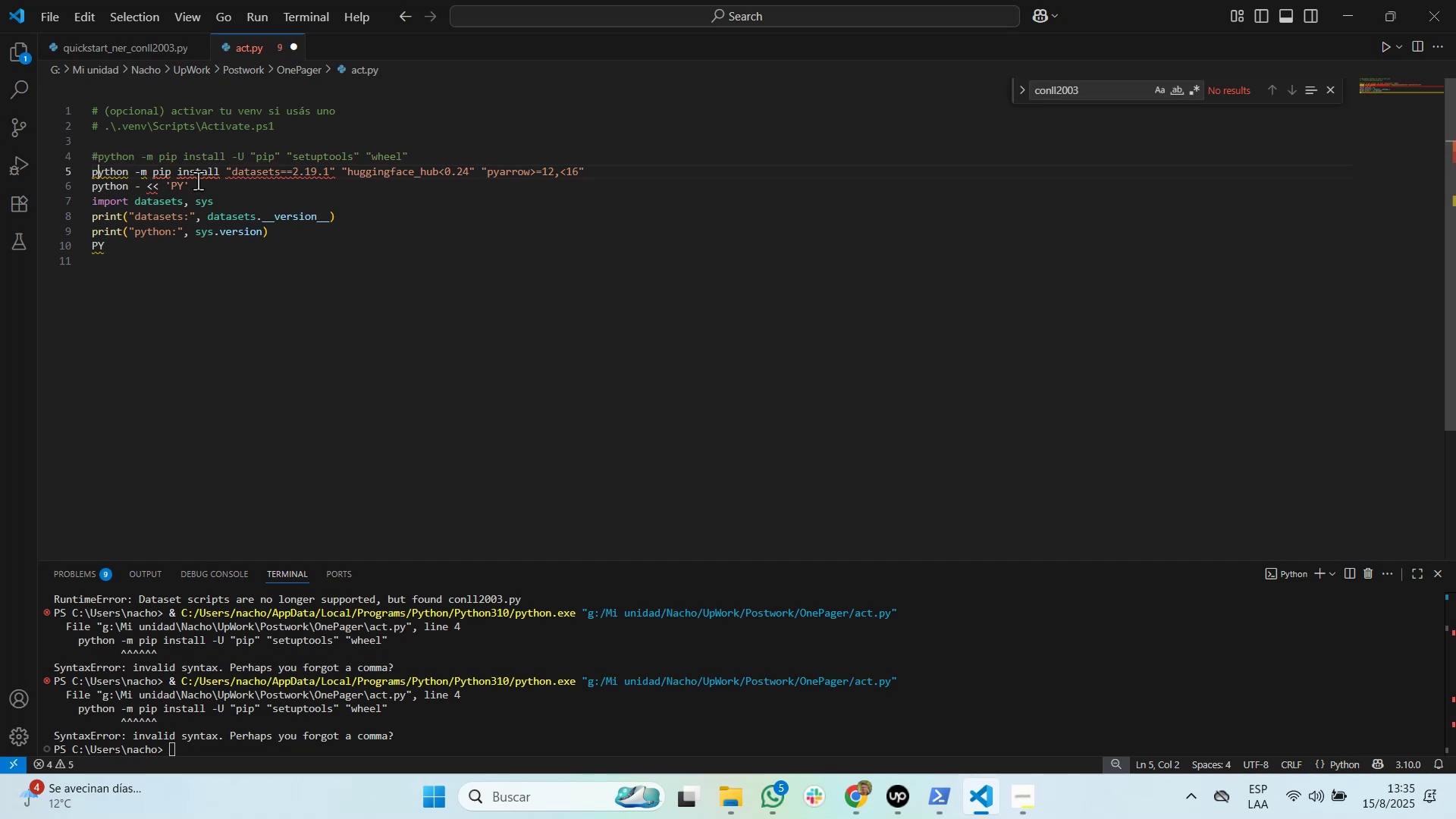 
key(ArrowLeft)
 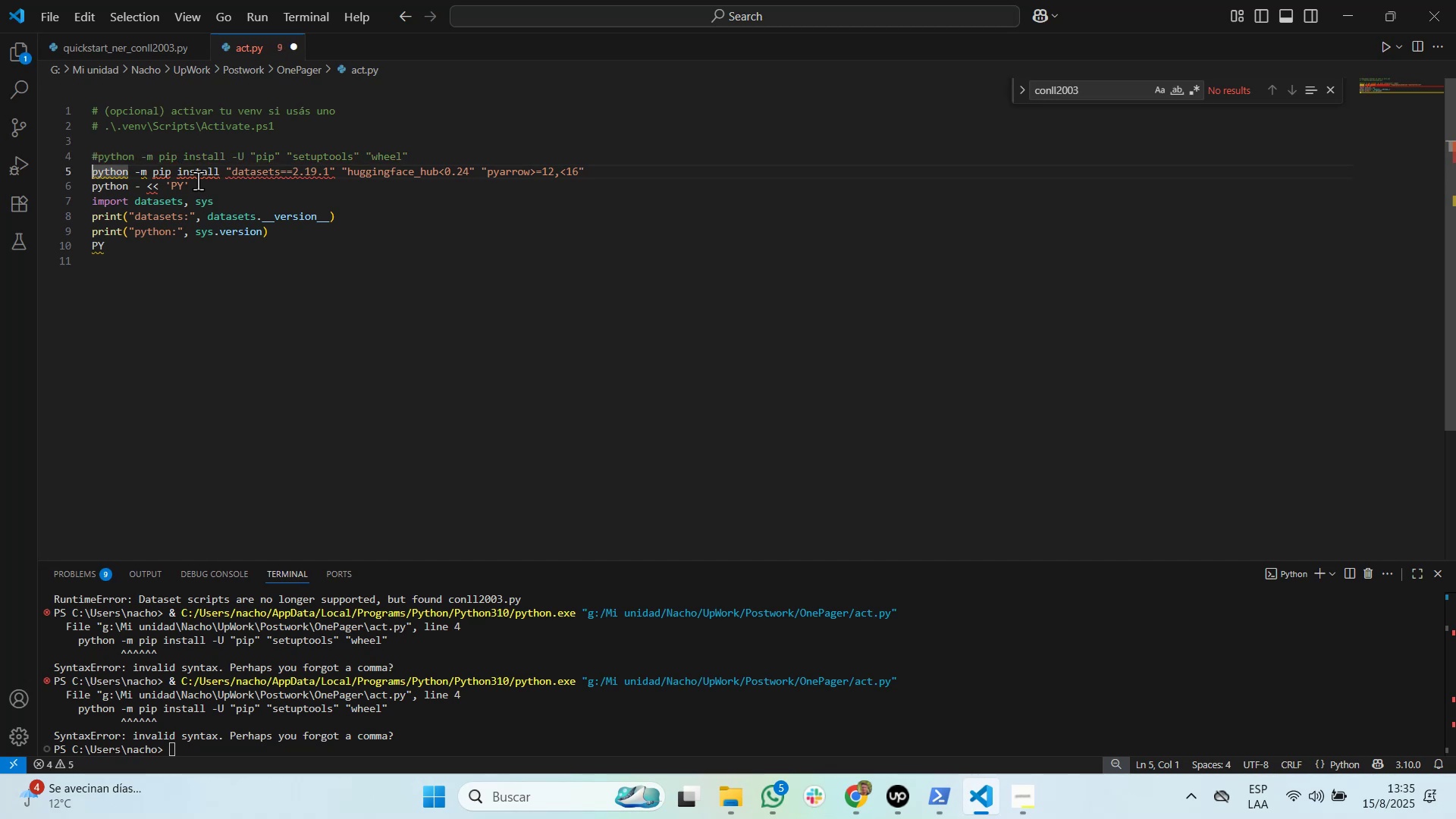 
key(Shift+3)
 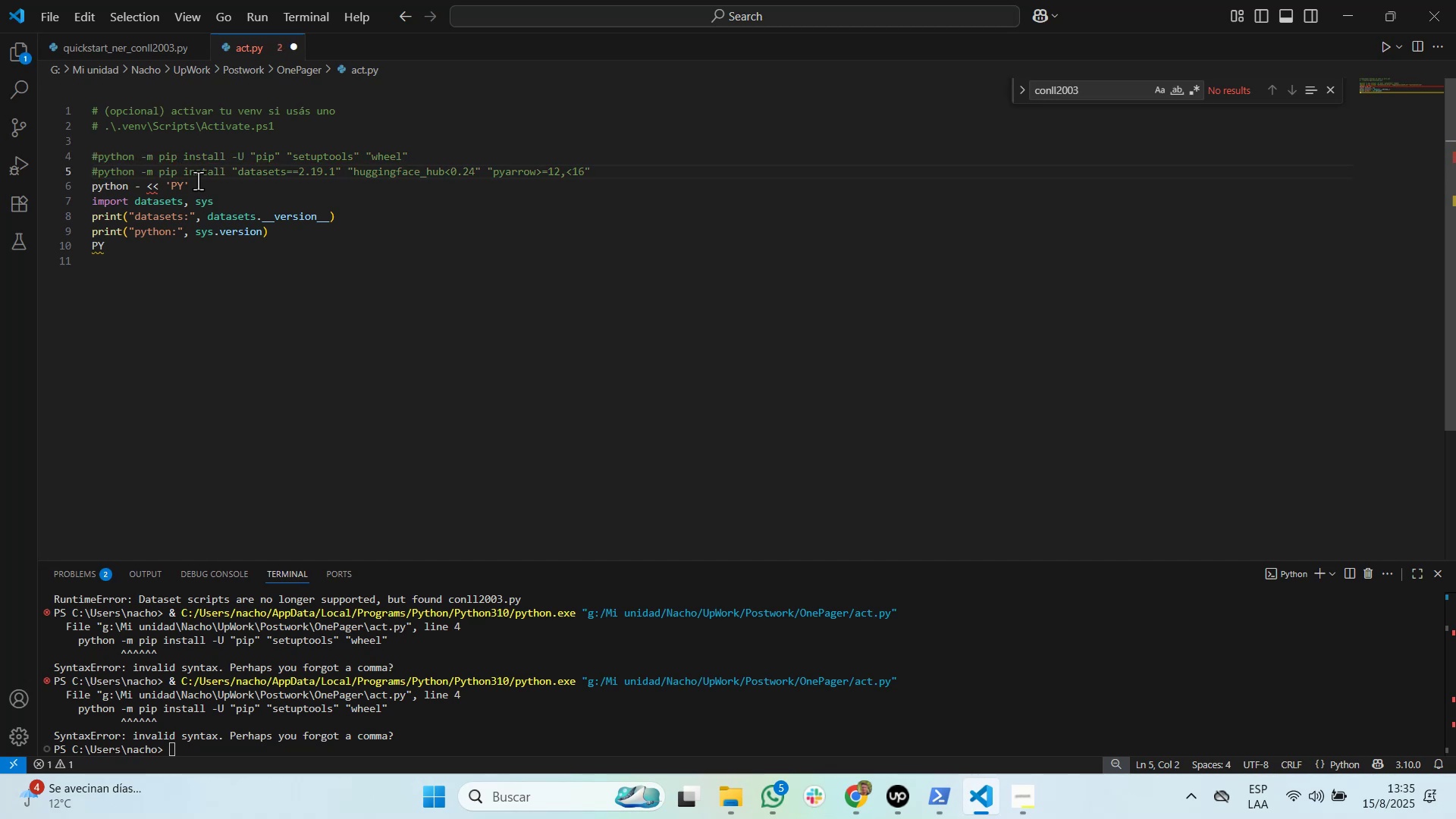 
key(ArrowDown)
 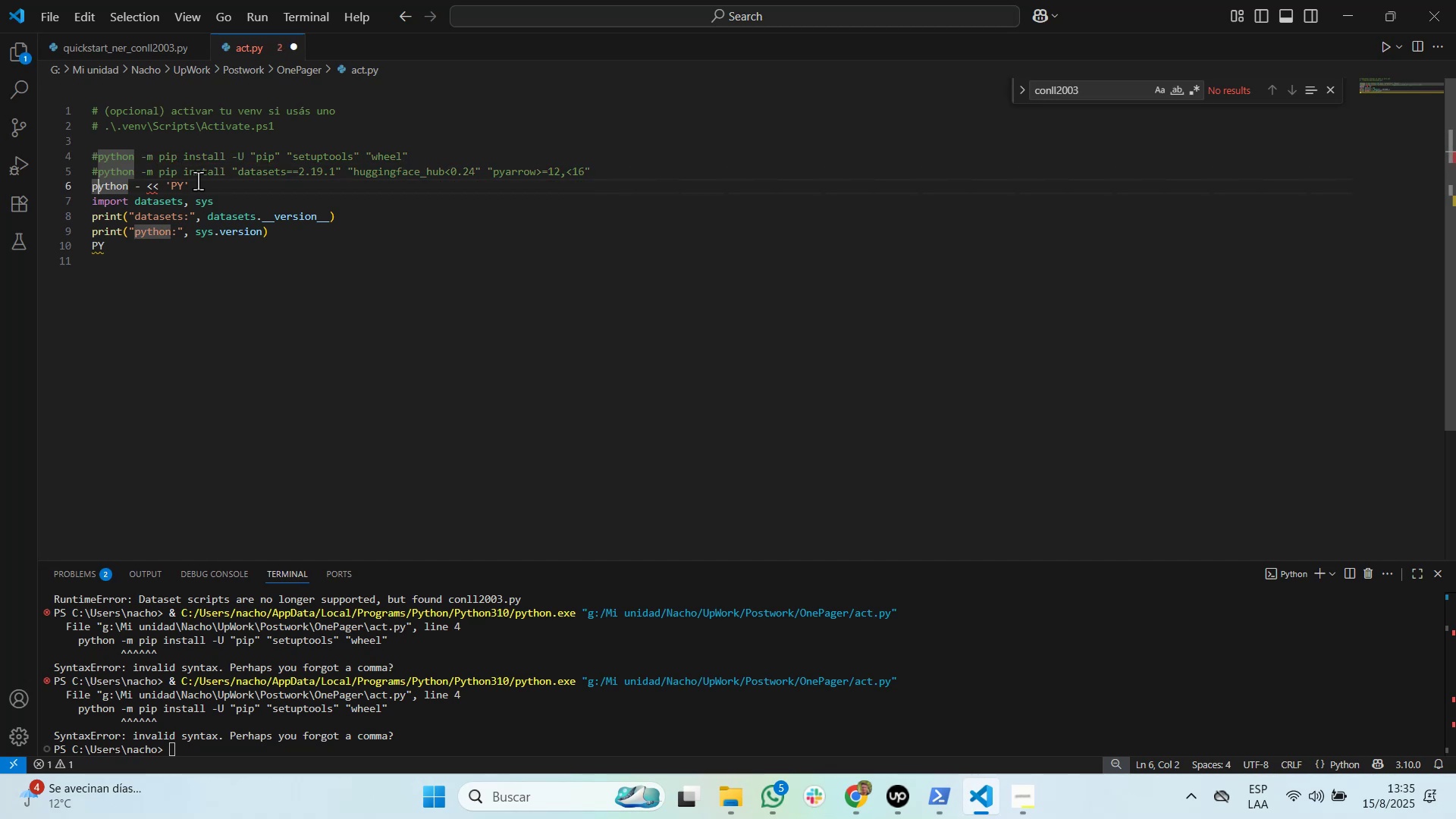 
key(ArrowLeft)
 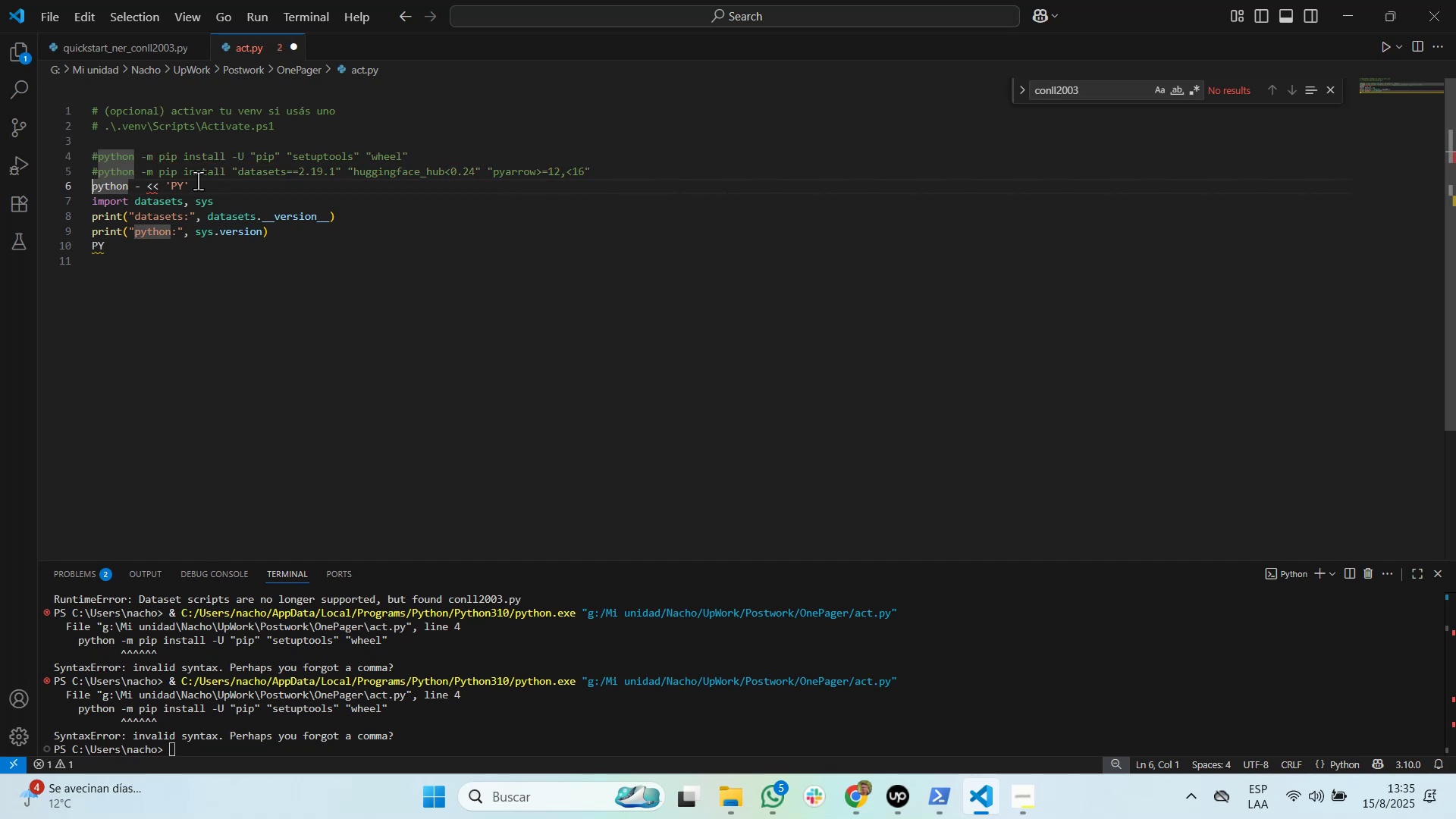 
key(Shift+4)
 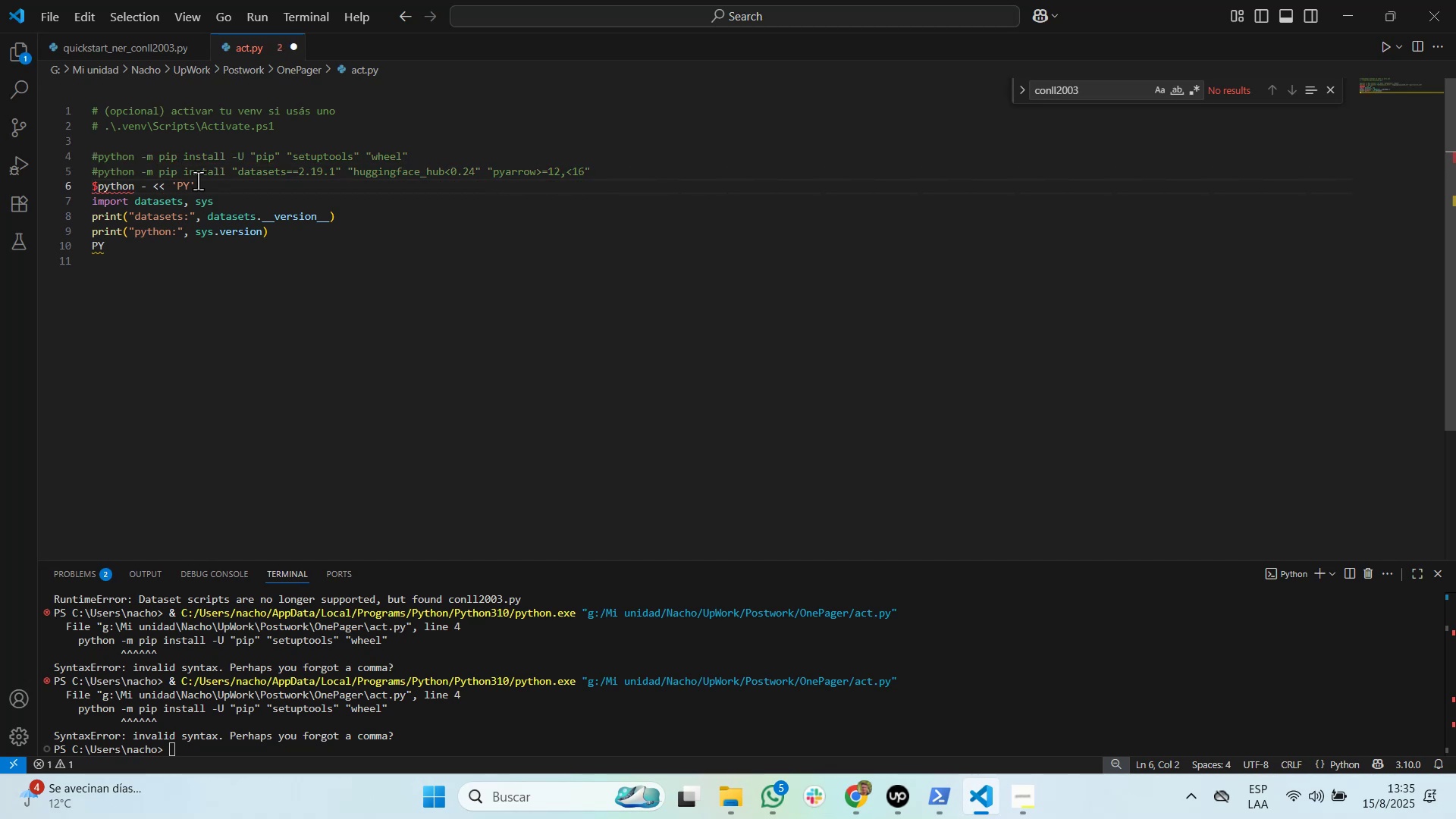 
key(Backspace)
 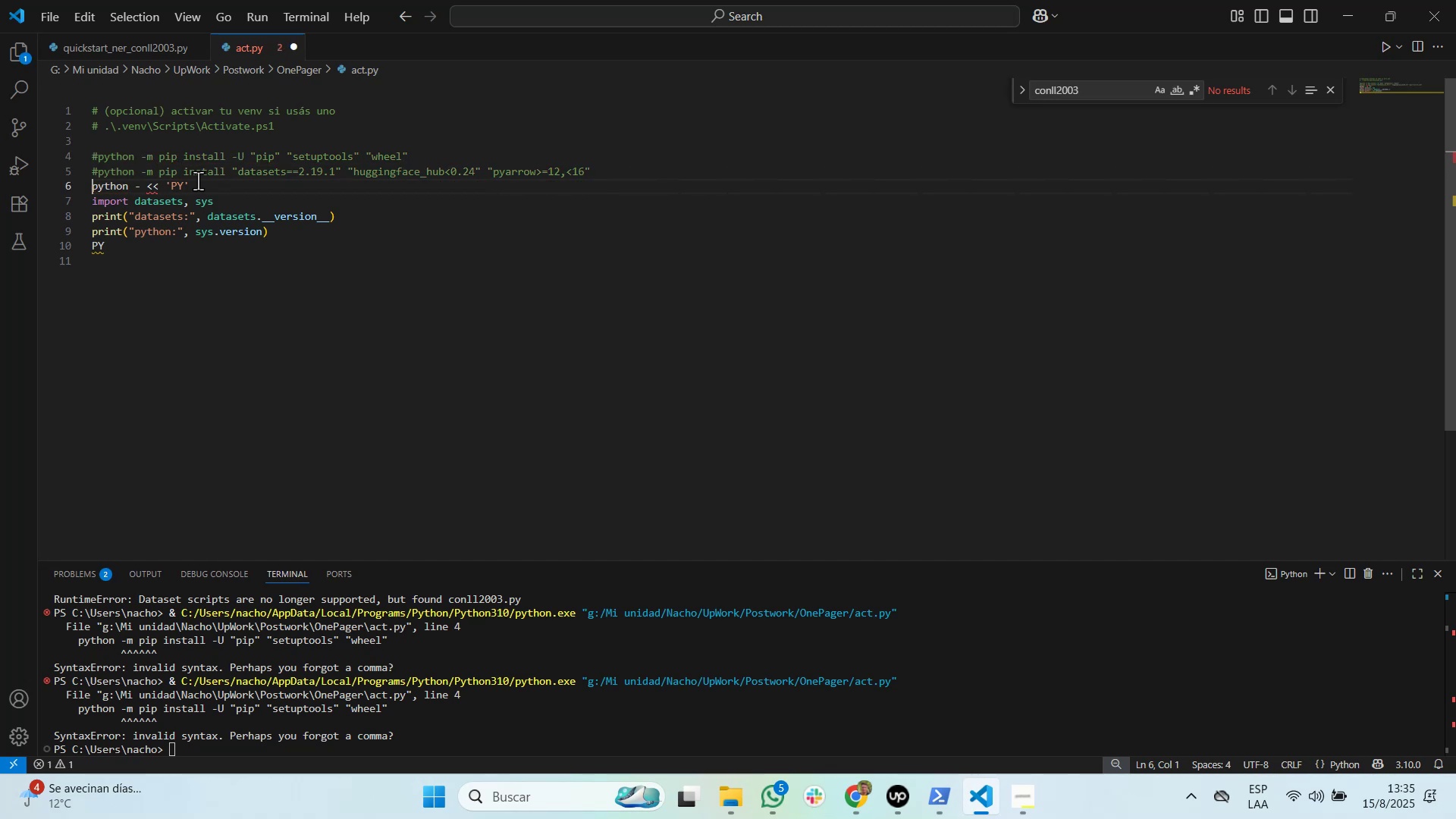 
key(Shift+3)
 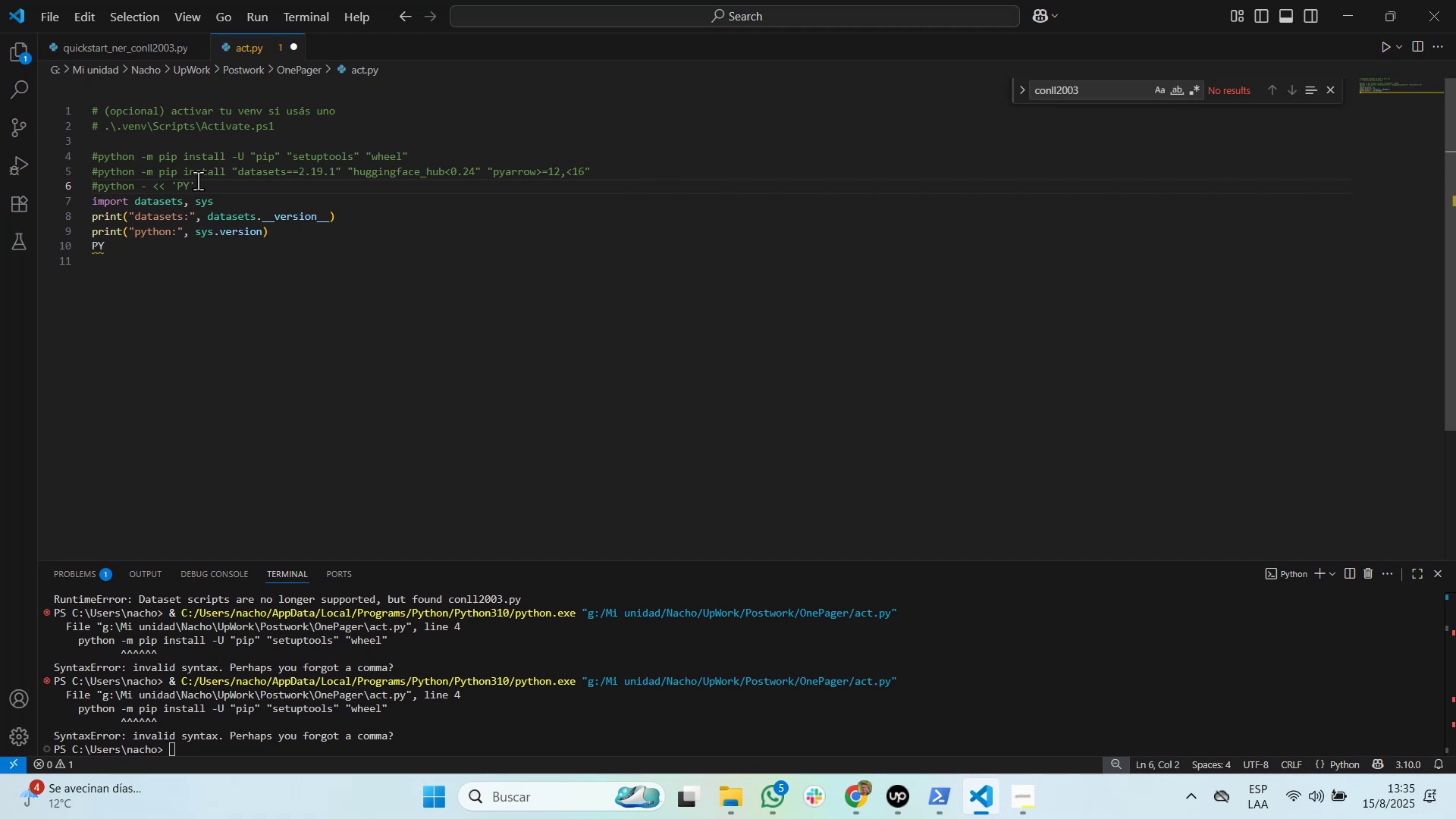 
key(Control+S)
 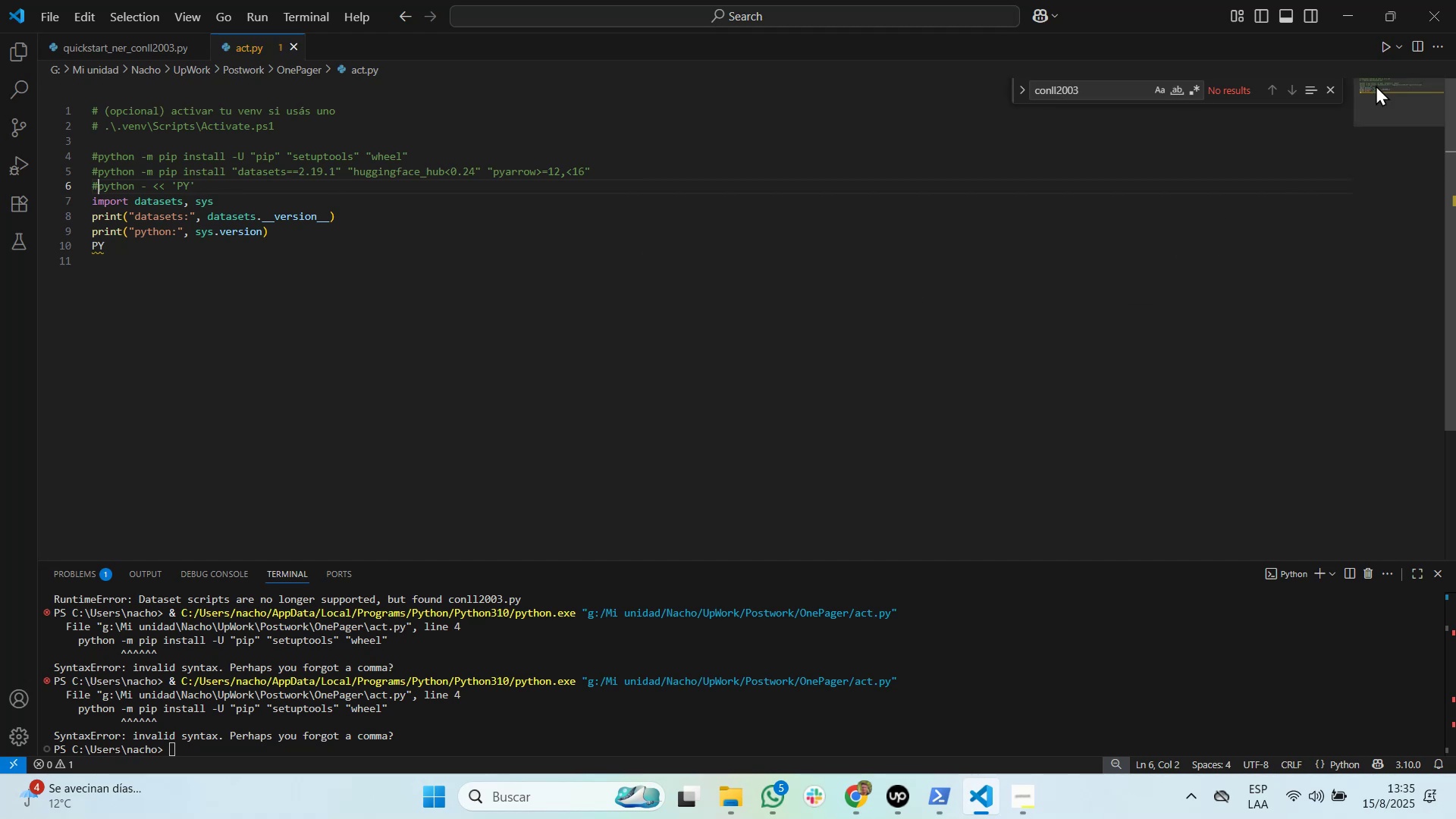 
left_click([1389, 45])
 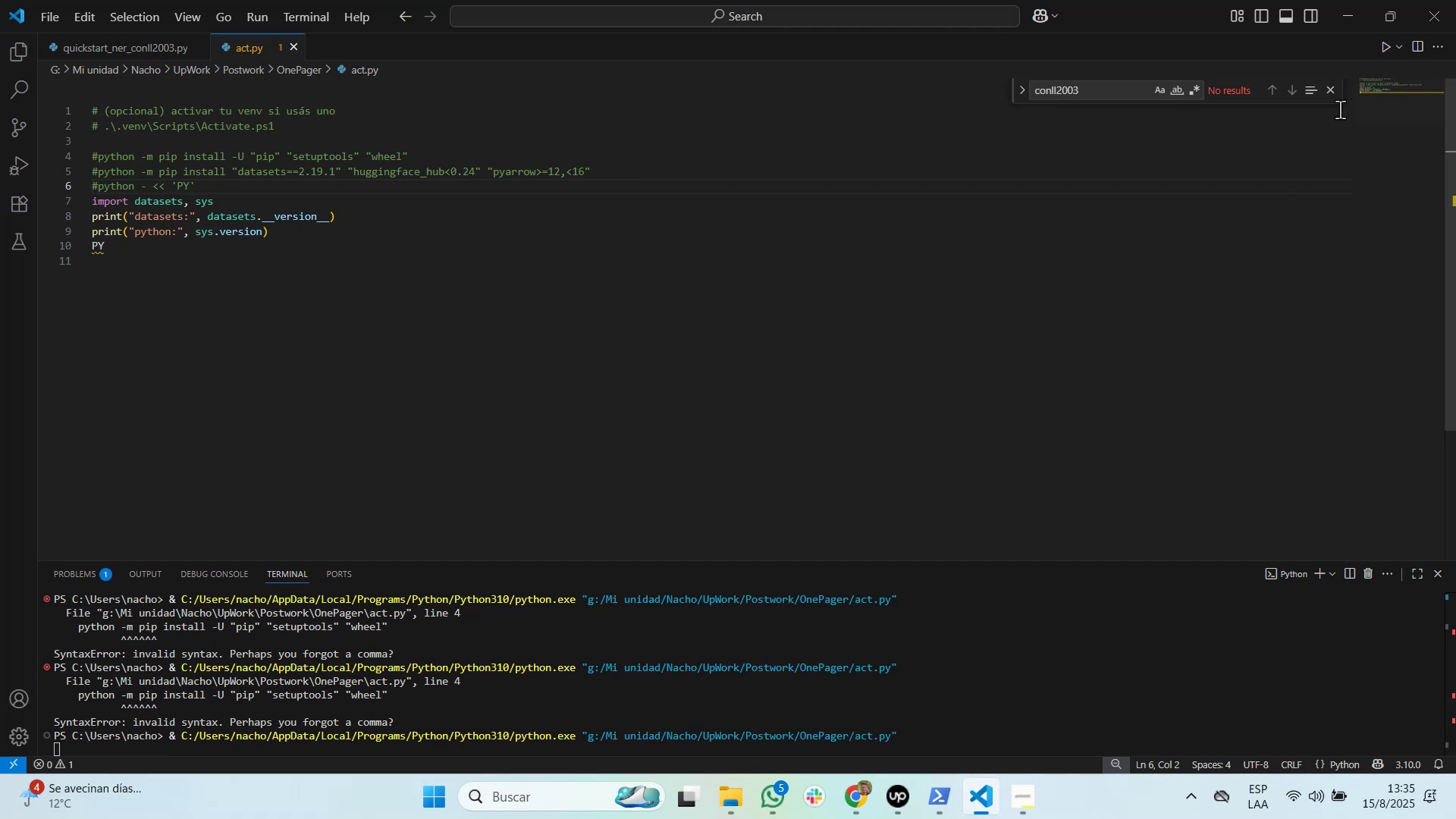 
scroll: coordinate [1027, 714], scroll_direction: down, amount: 2.0
 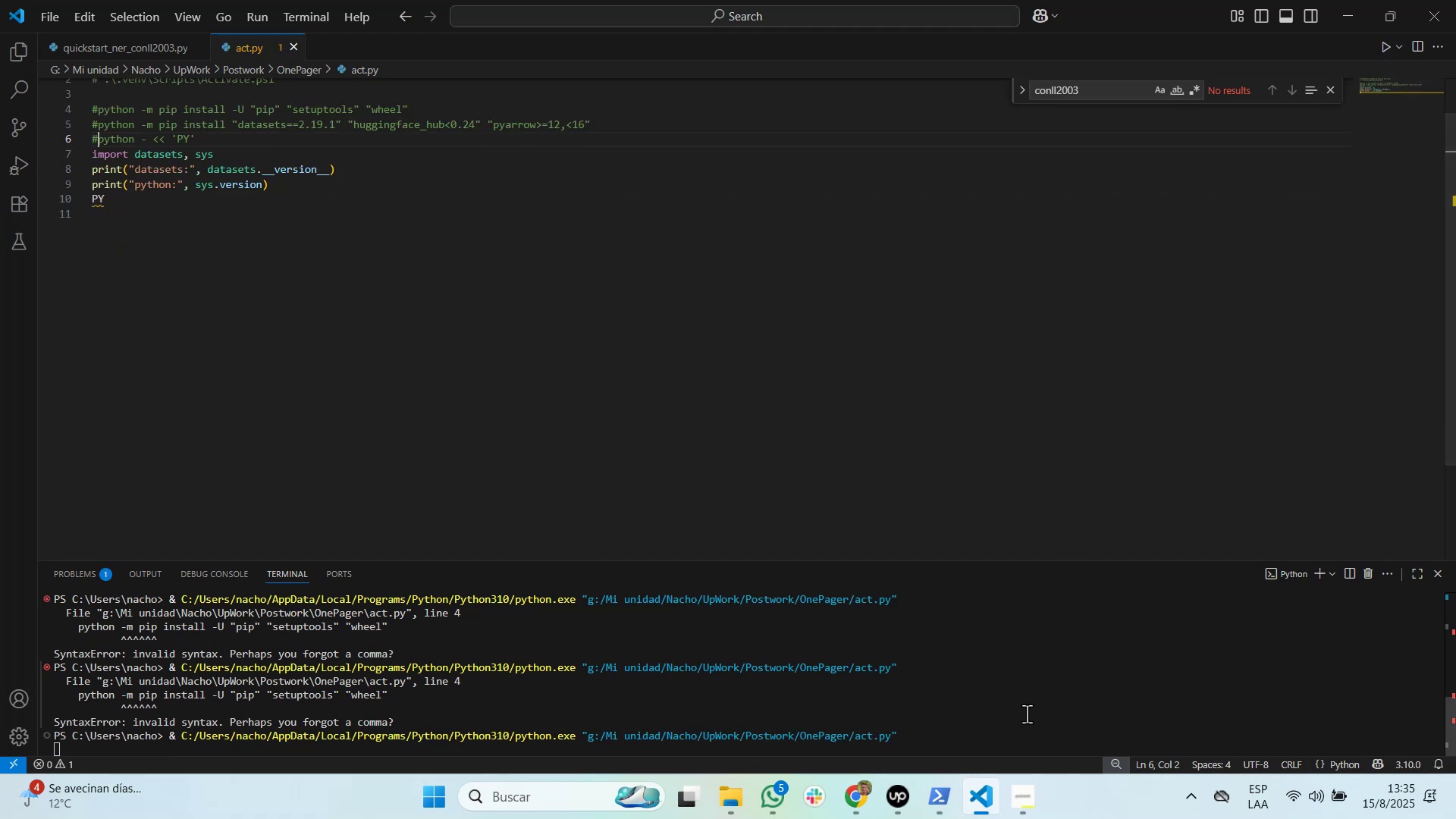 
scroll: coordinate [1027, 709], scroll_direction: up, amount: 2.0
 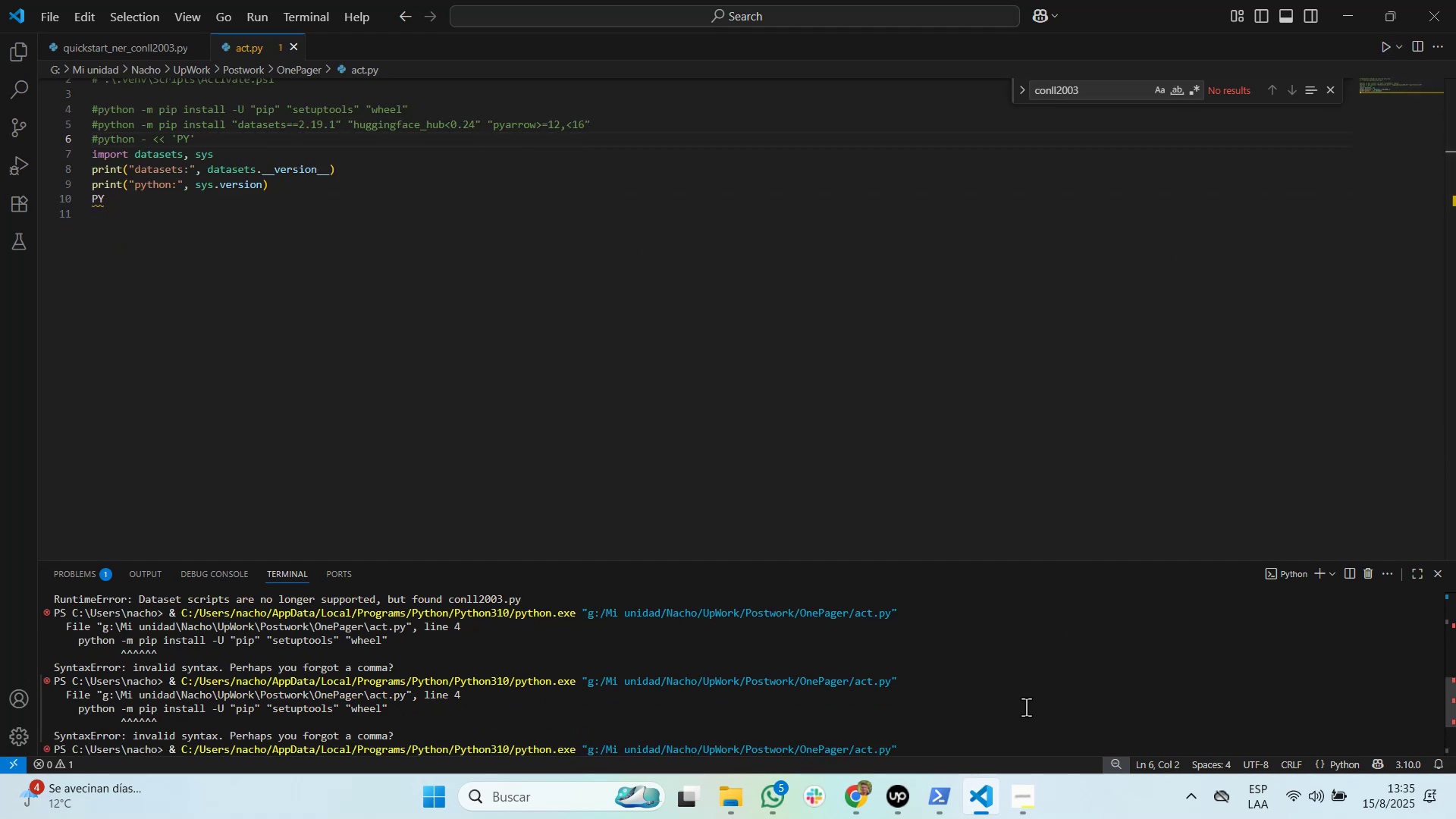 
scroll: coordinate [1026, 707], scroll_direction: down, amount: 4.0
 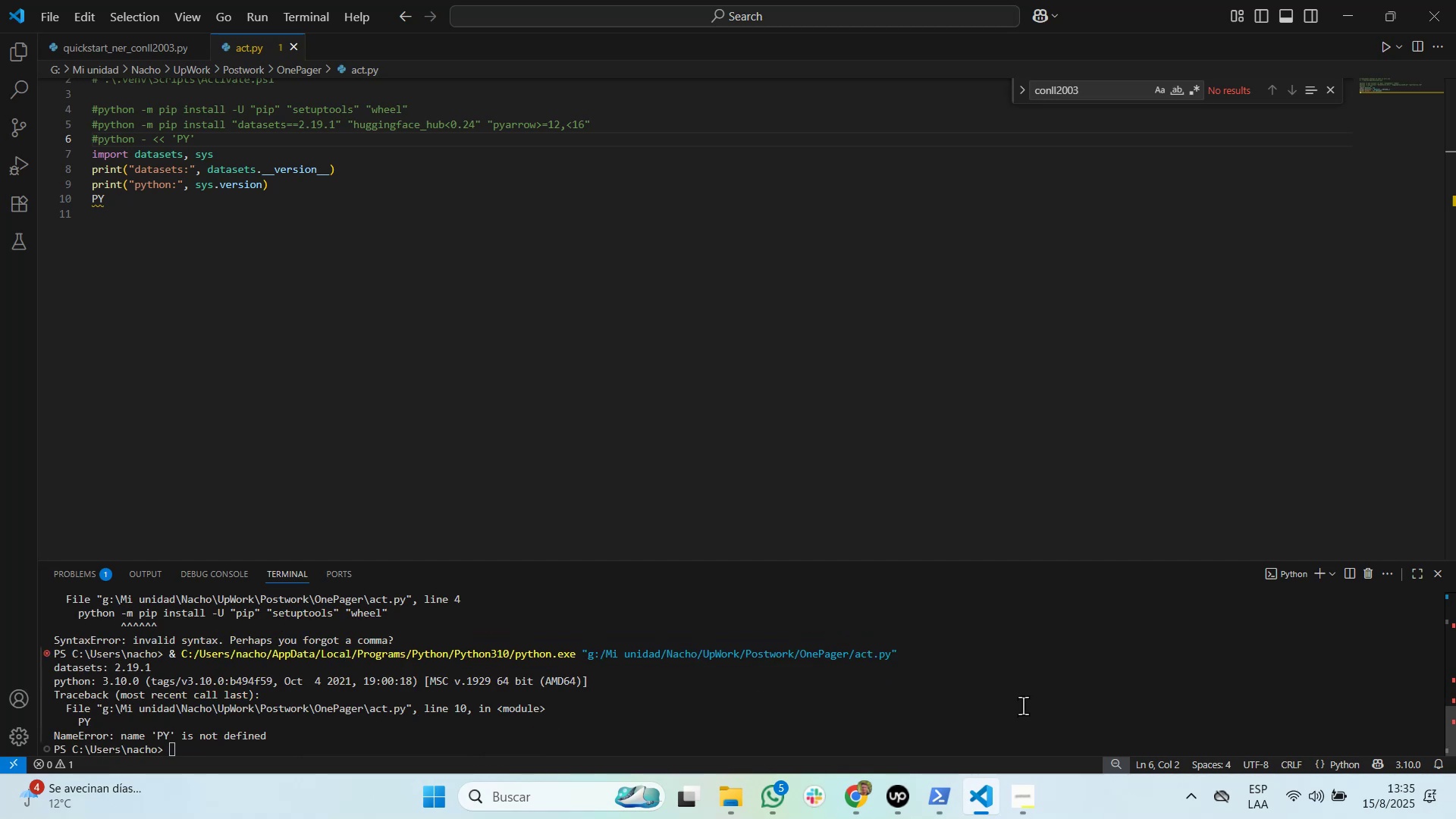 
scroll: coordinate [897, 419], scroll_direction: up, amount: 2.0
 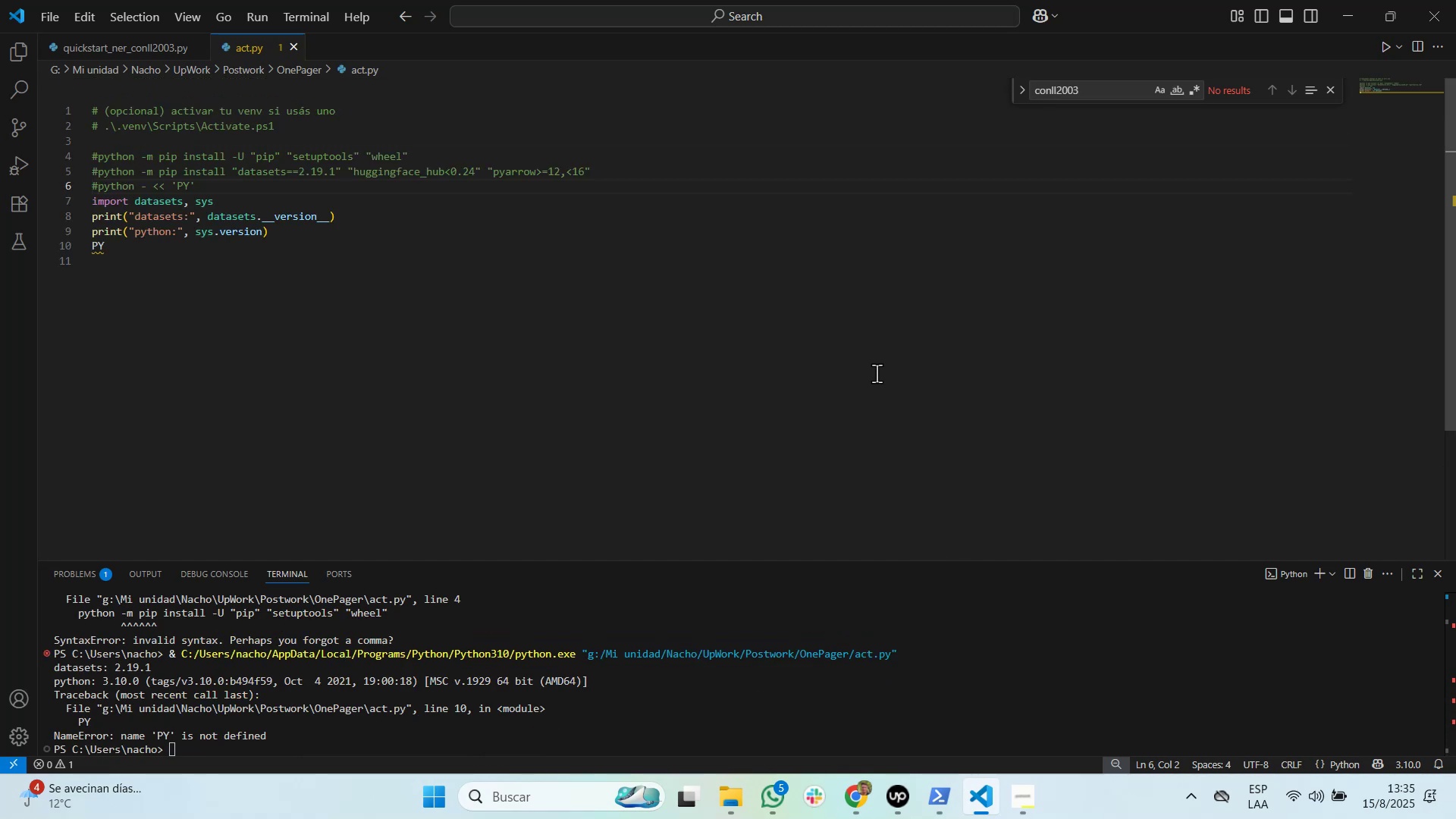 
key(Backspace)
 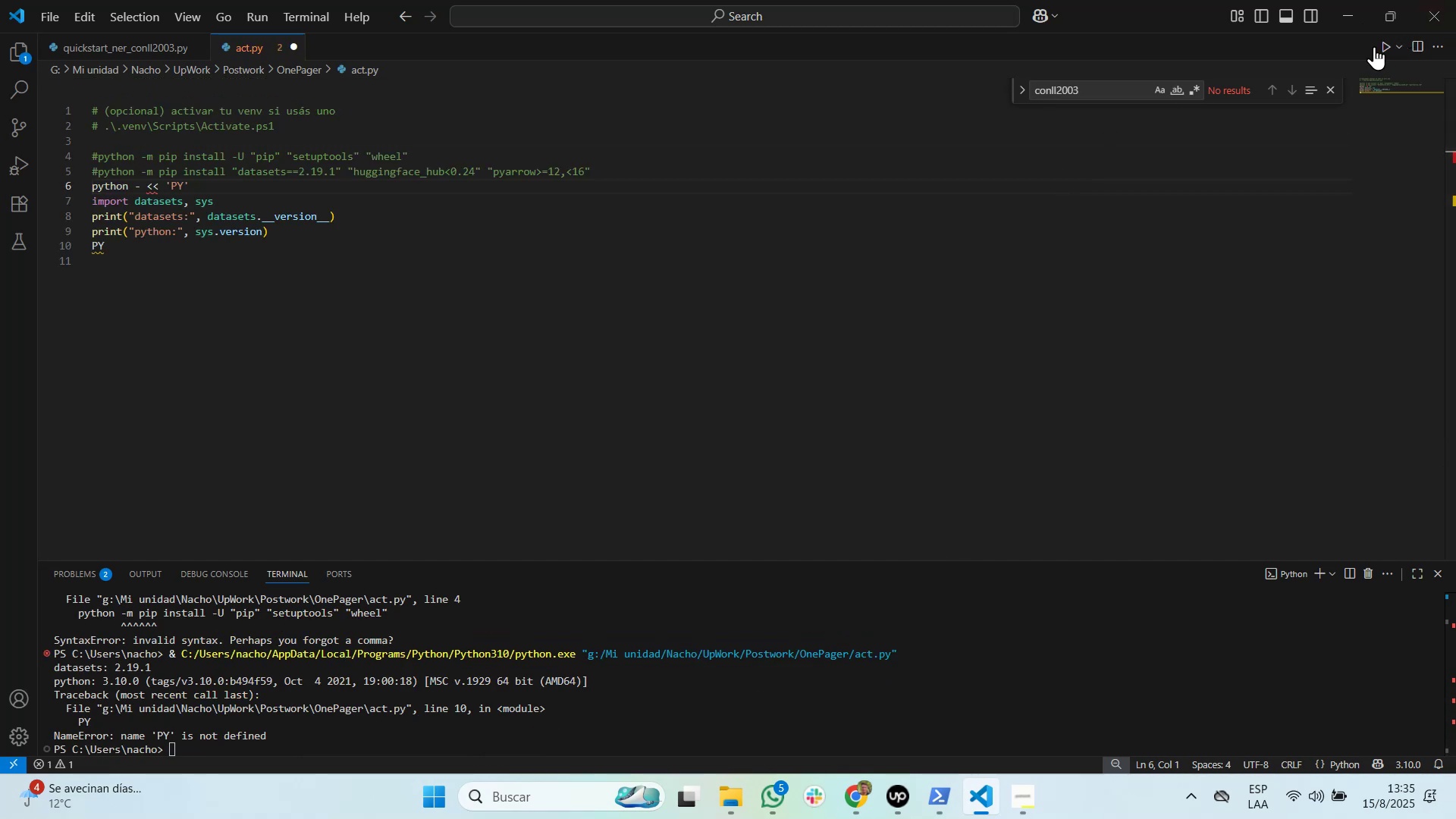 
left_click([1385, 46])
 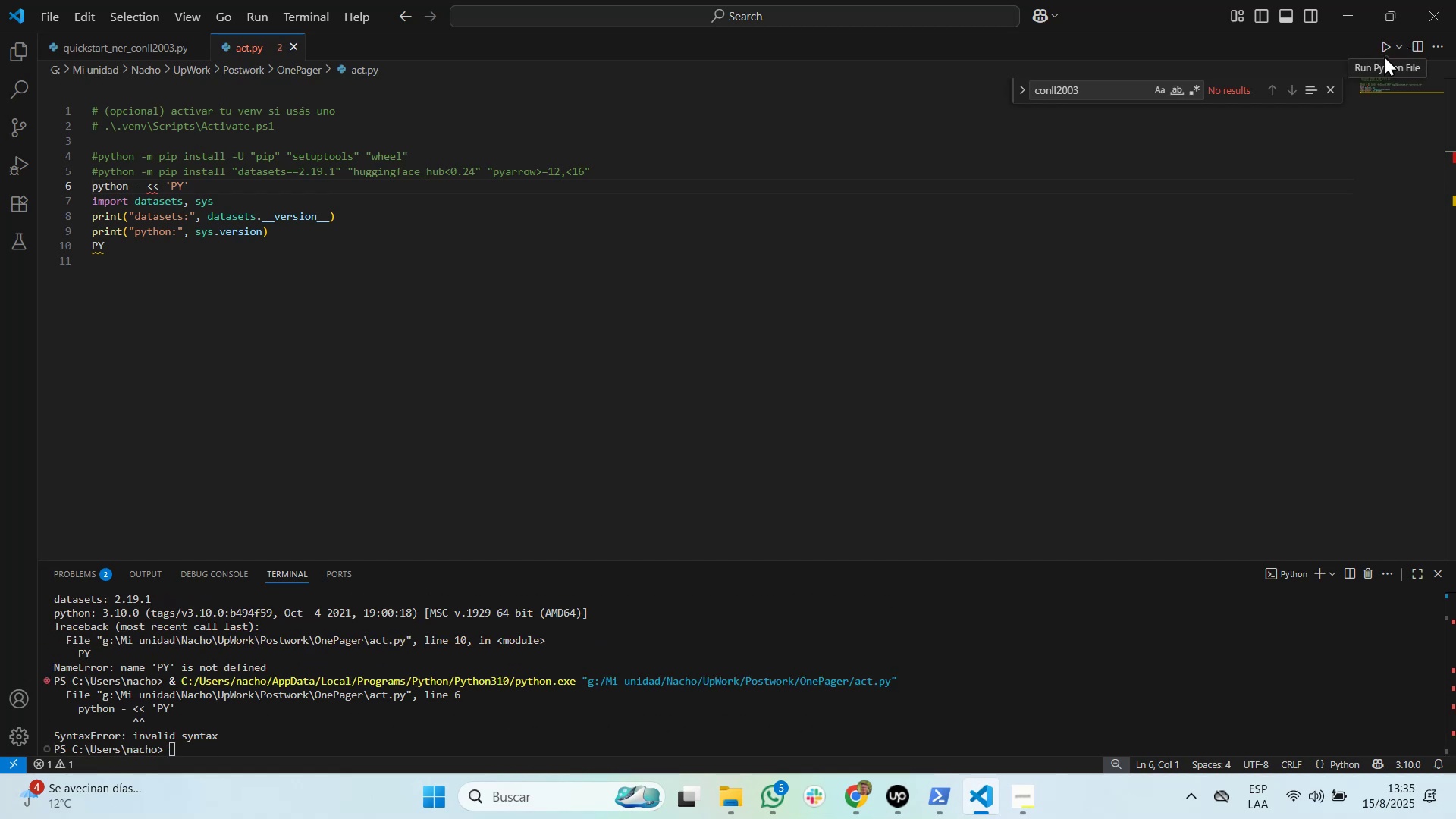 
key(Alt+AltLeft)
 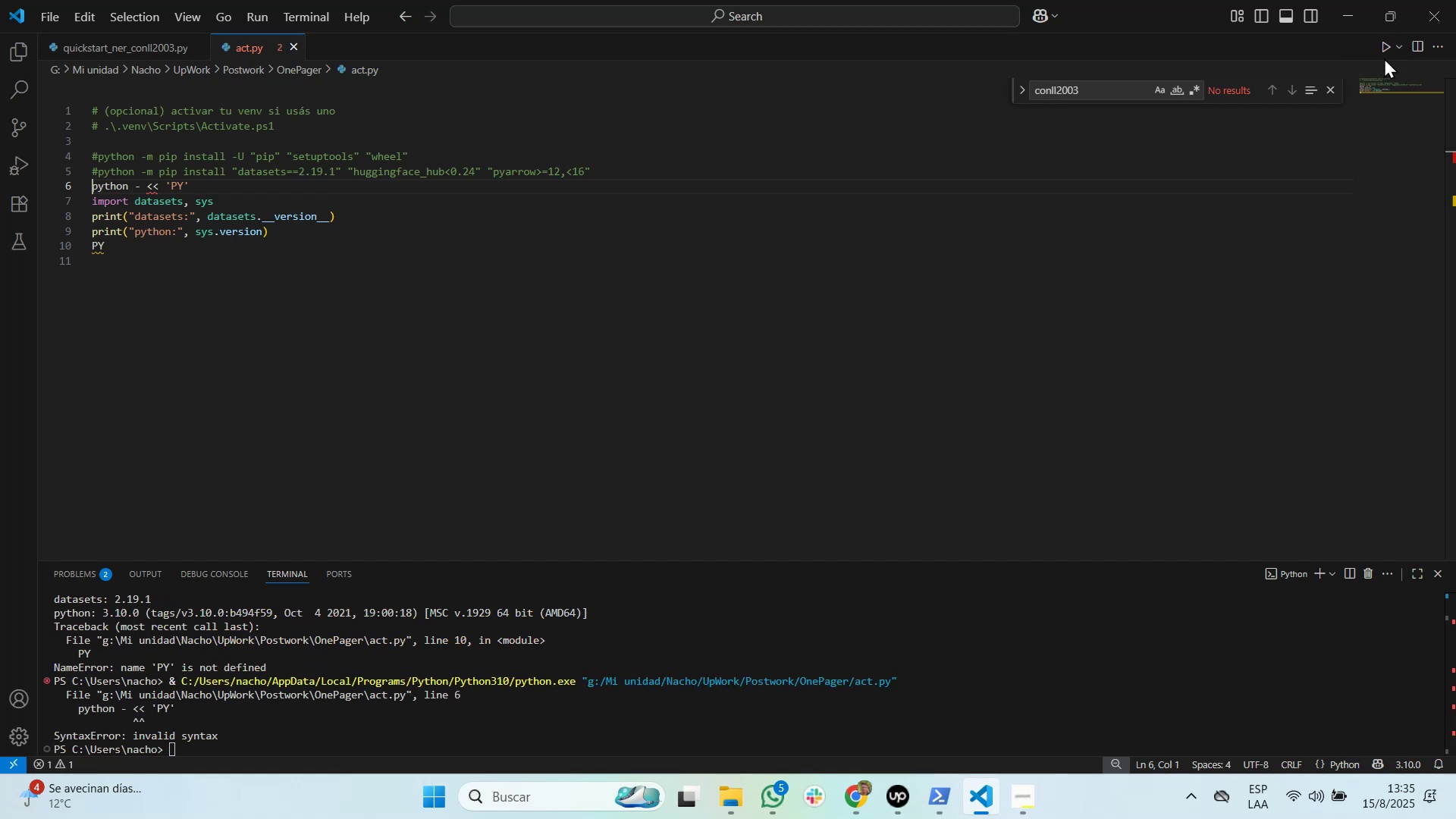 
key(Alt+Tab)
 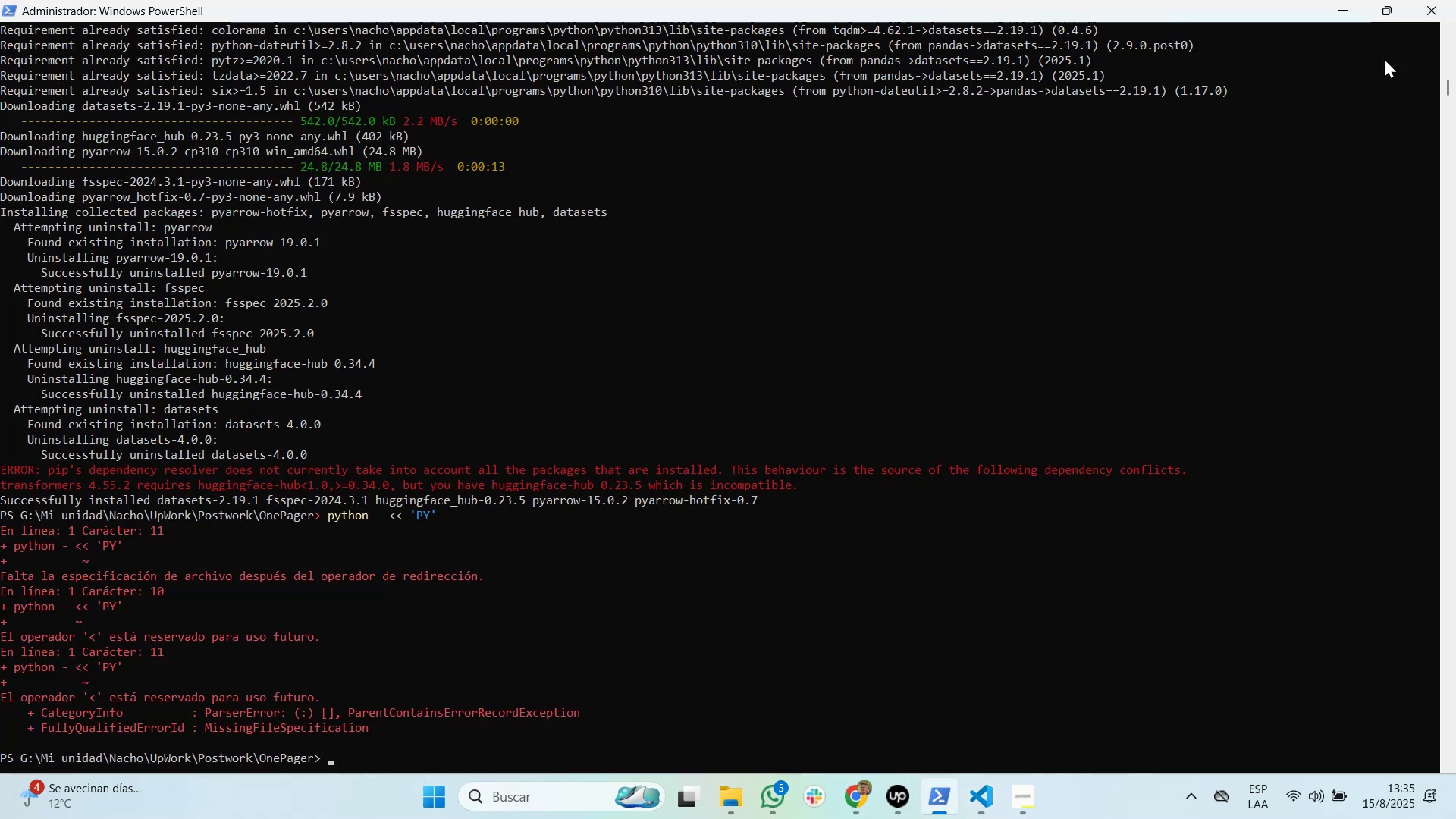 
key(Alt+Tab)
 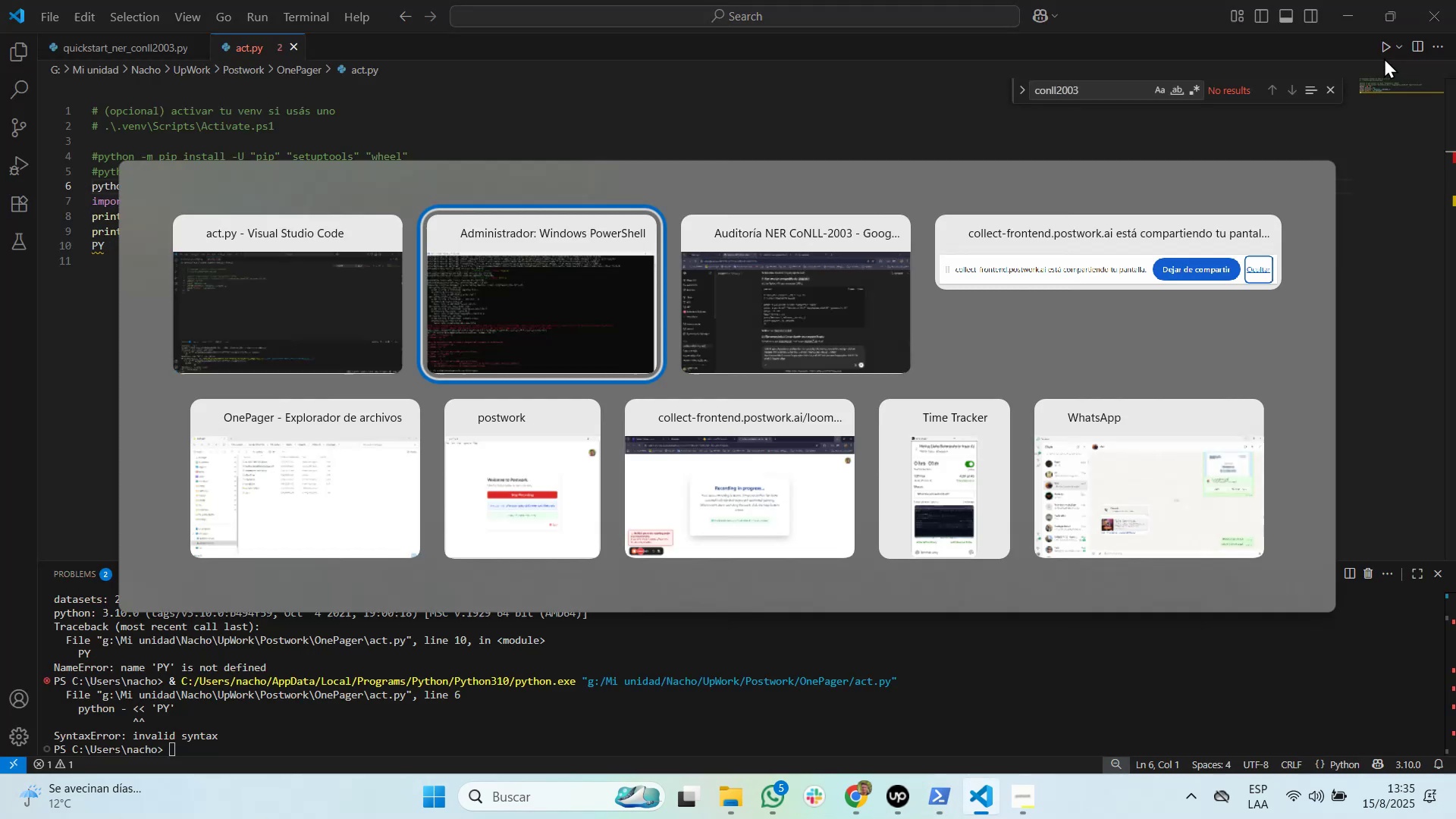 
key(Alt+Tab)
 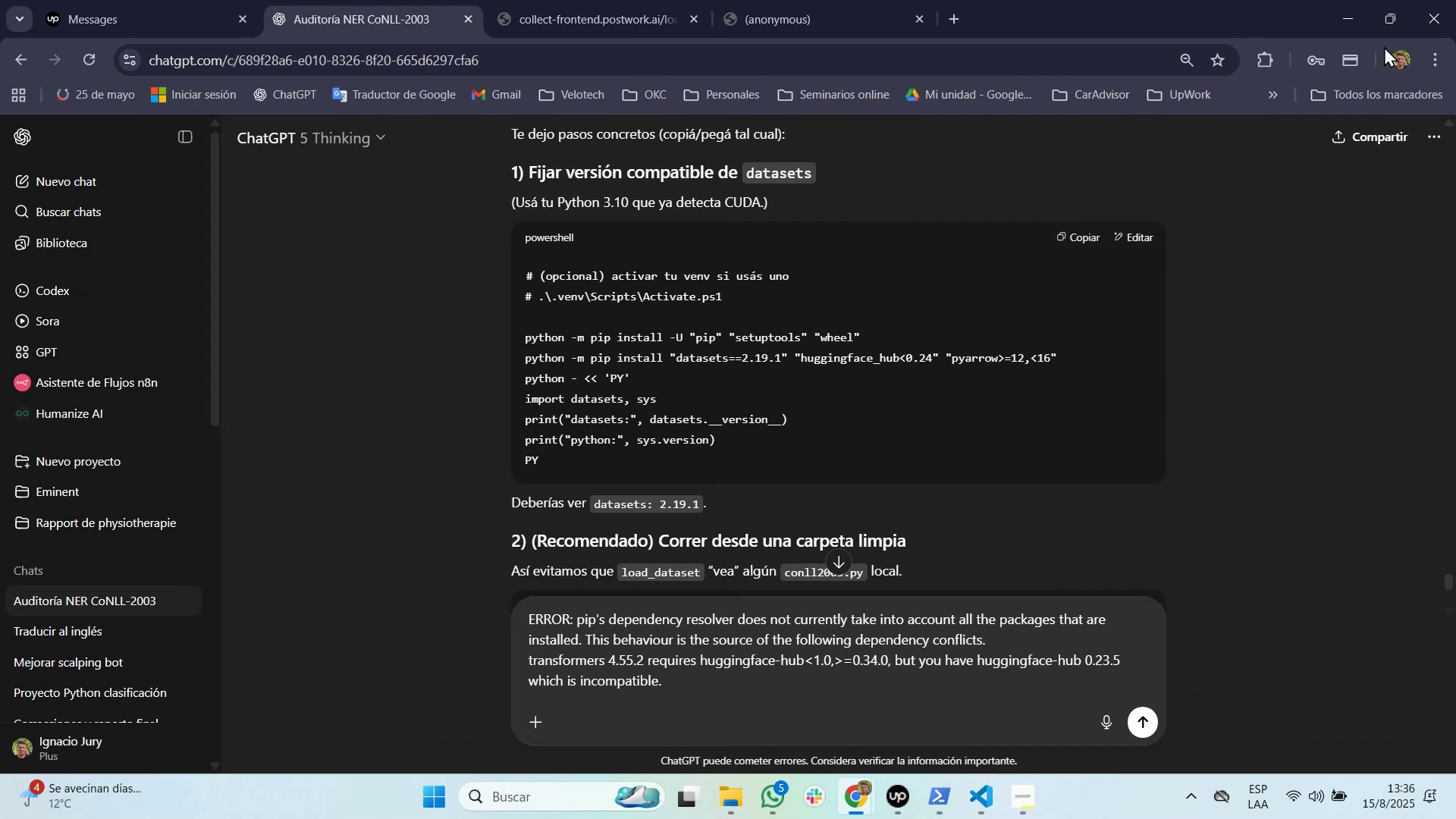 
wait(12.79)
 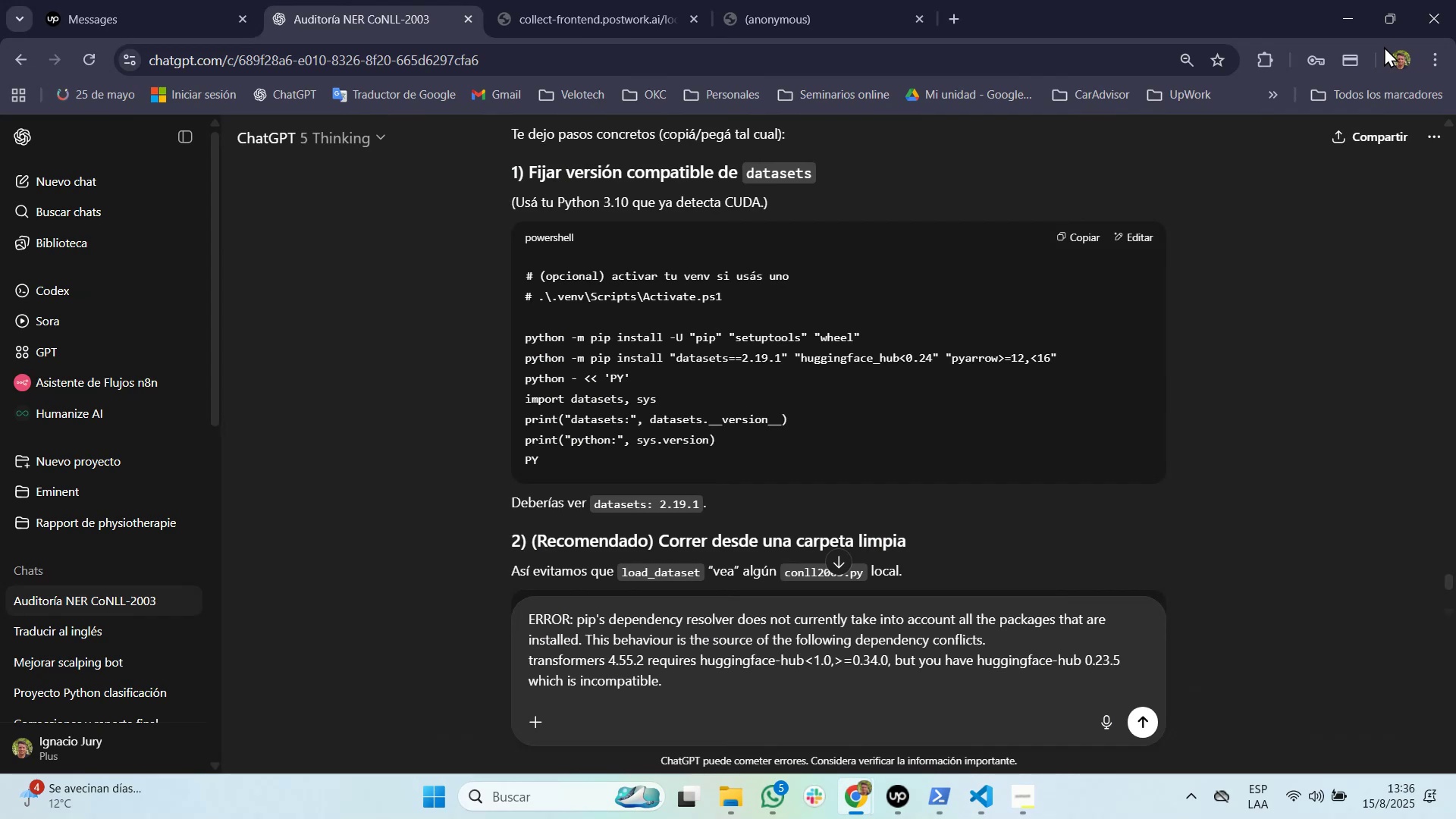 
key(Tab)
 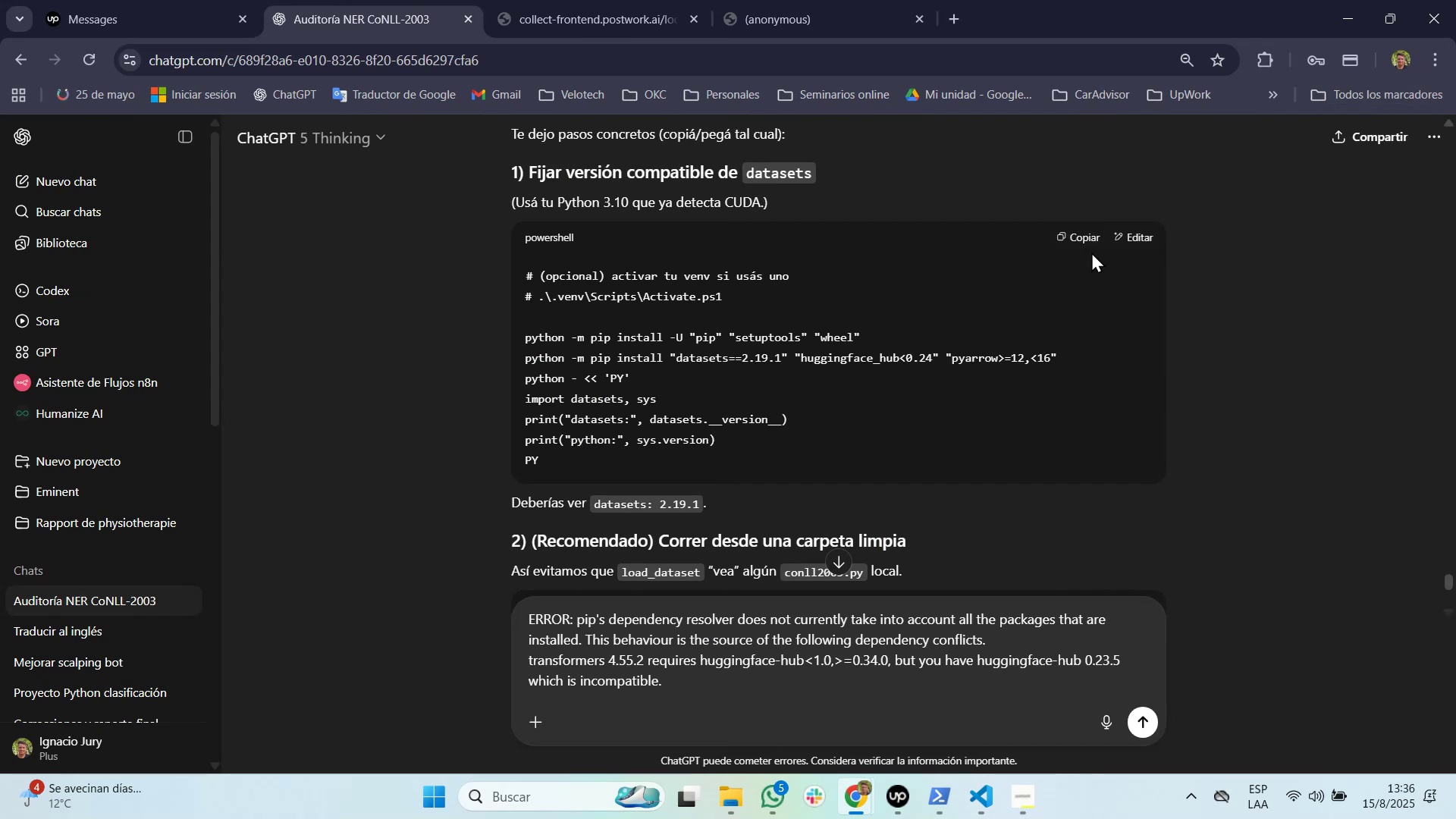 
key(Alt+Tab)
 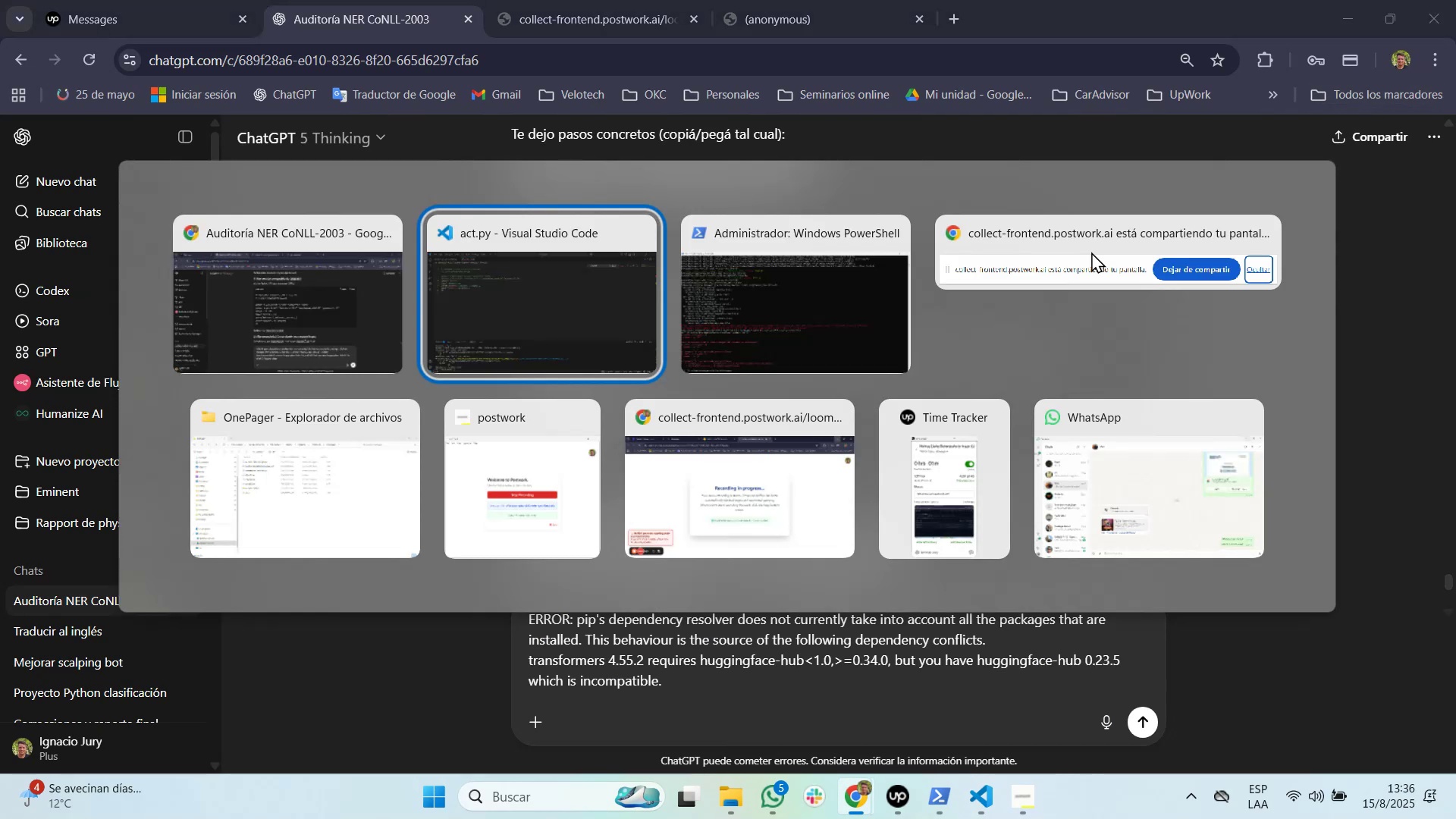 
key(Alt+Tab)
 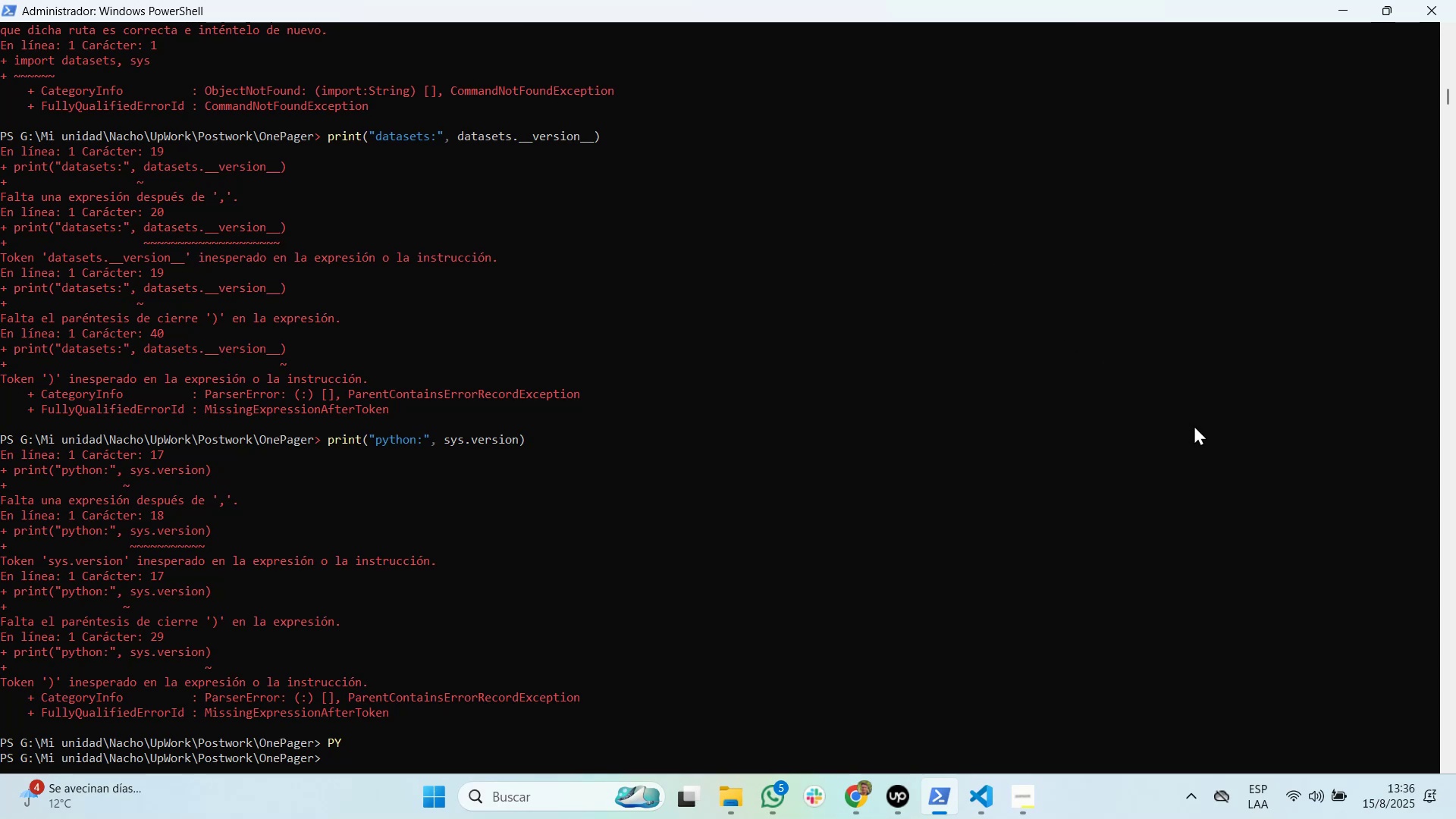 
wait(27.64)
 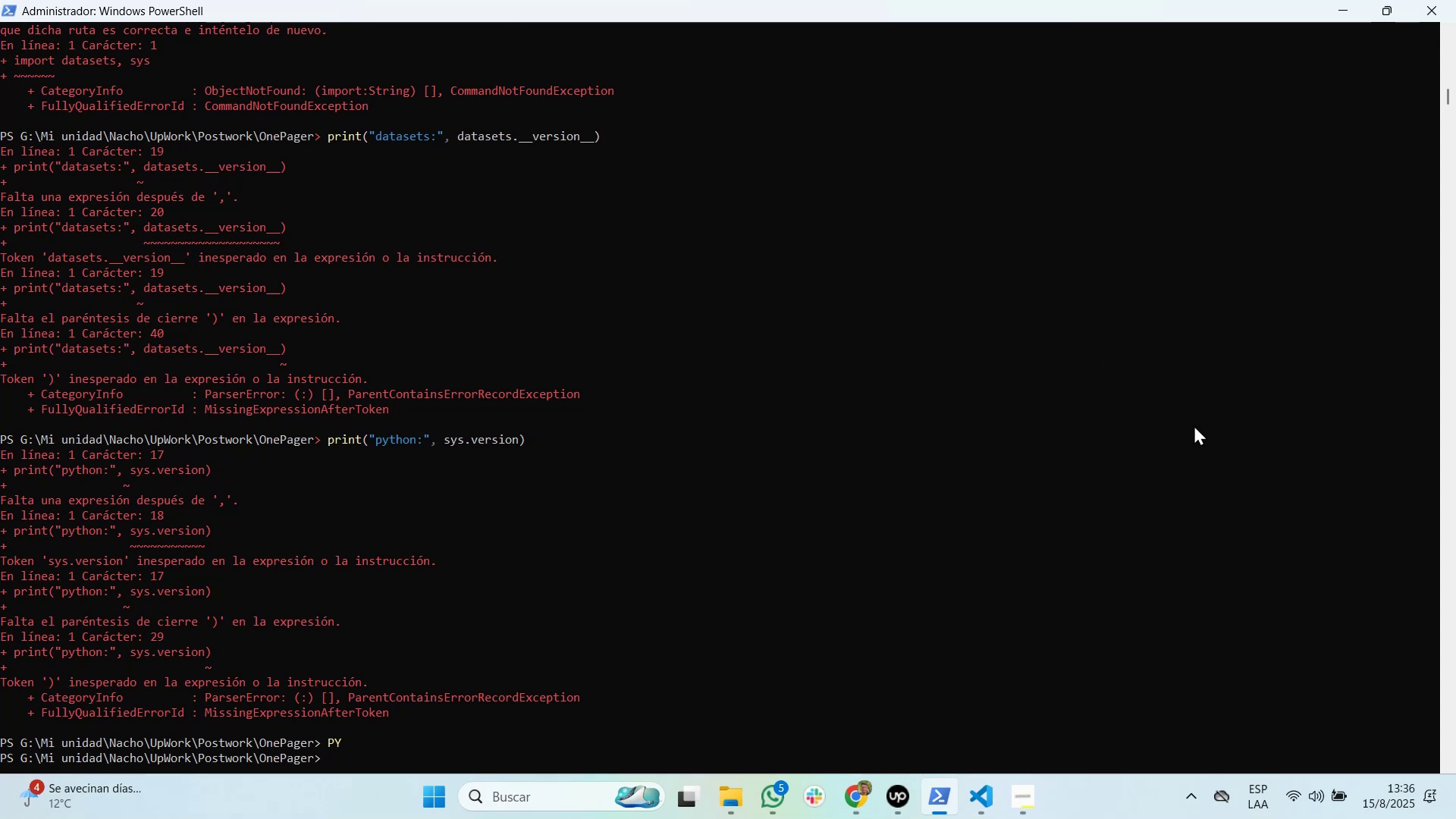 
scroll: coordinate [1283, 506], scroll_direction: down, amount: 6.0
 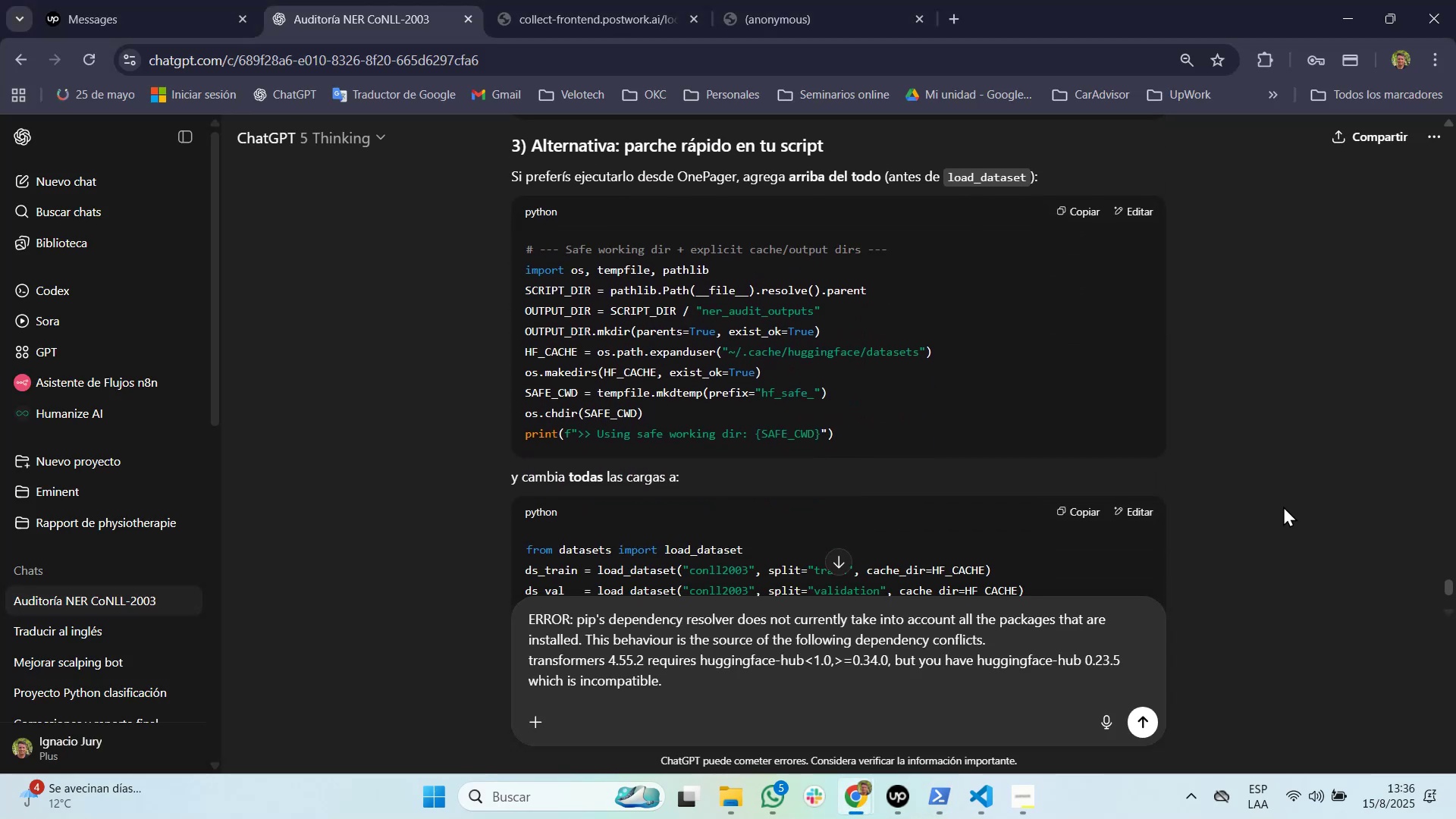 
scroll: coordinate [1283, 506], scroll_direction: up, amount: 1.0
 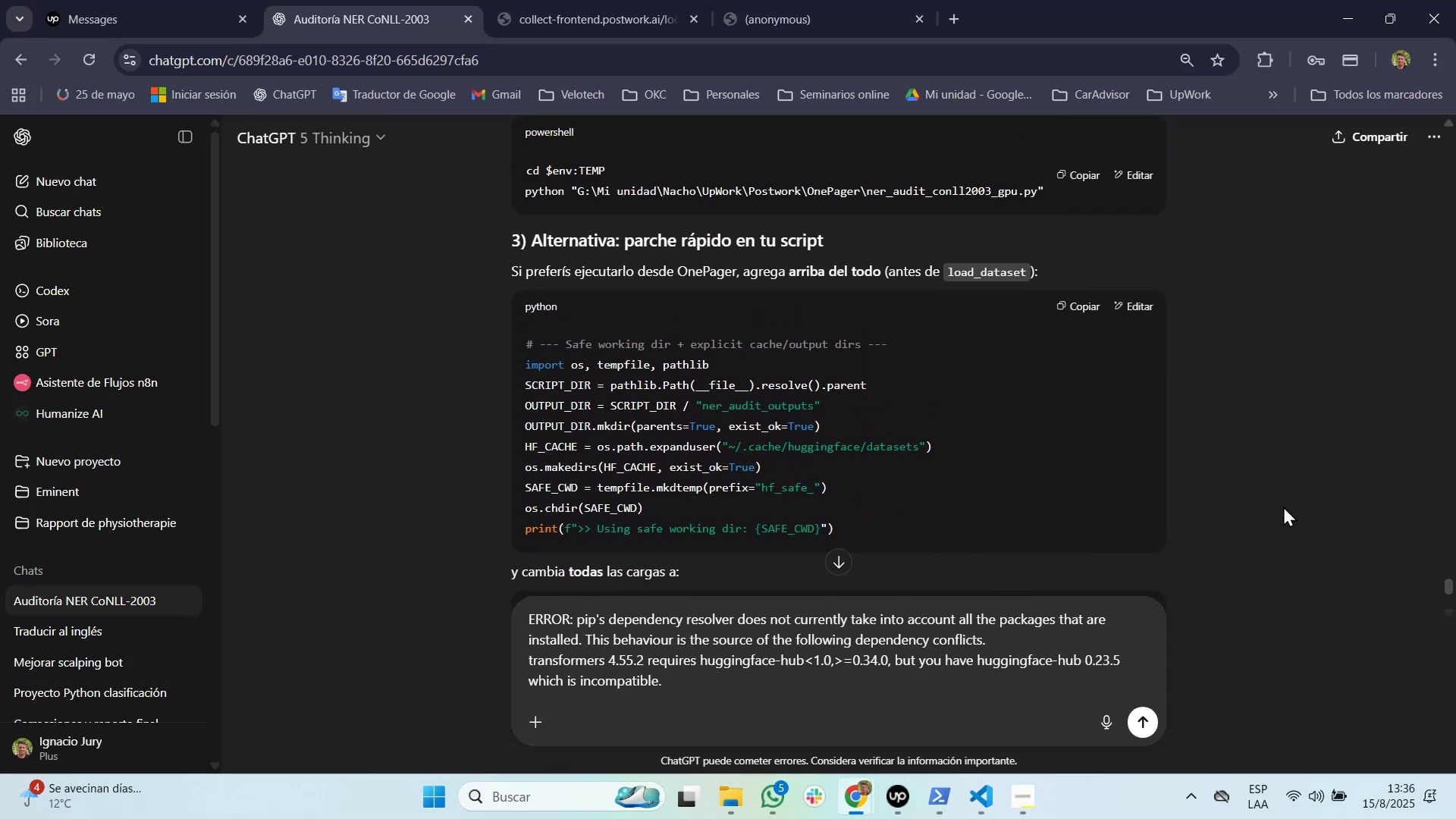 
scroll: coordinate [1283, 506], scroll_direction: down, amount: 9.0
 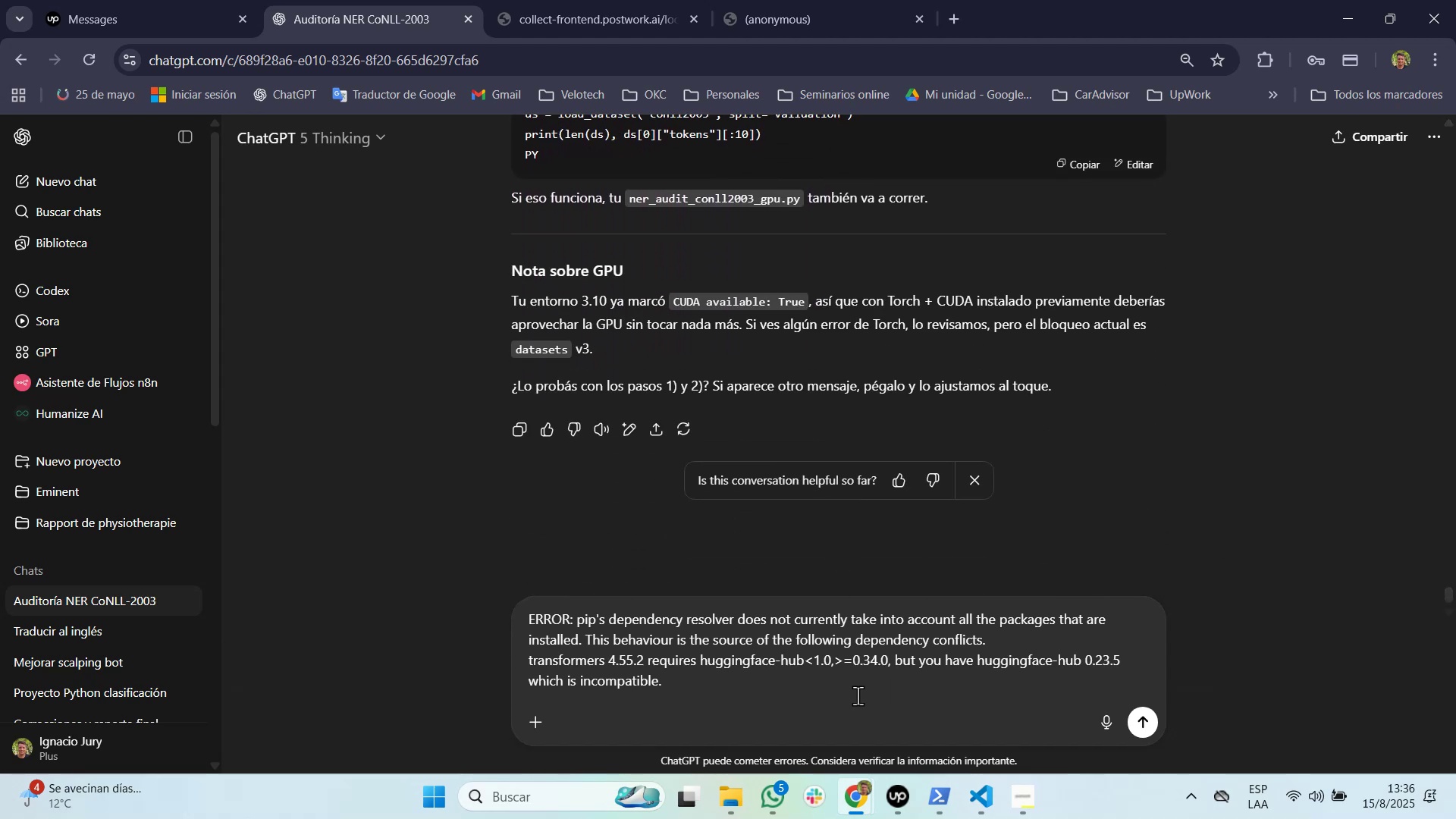 
left_click([857, 695])
 